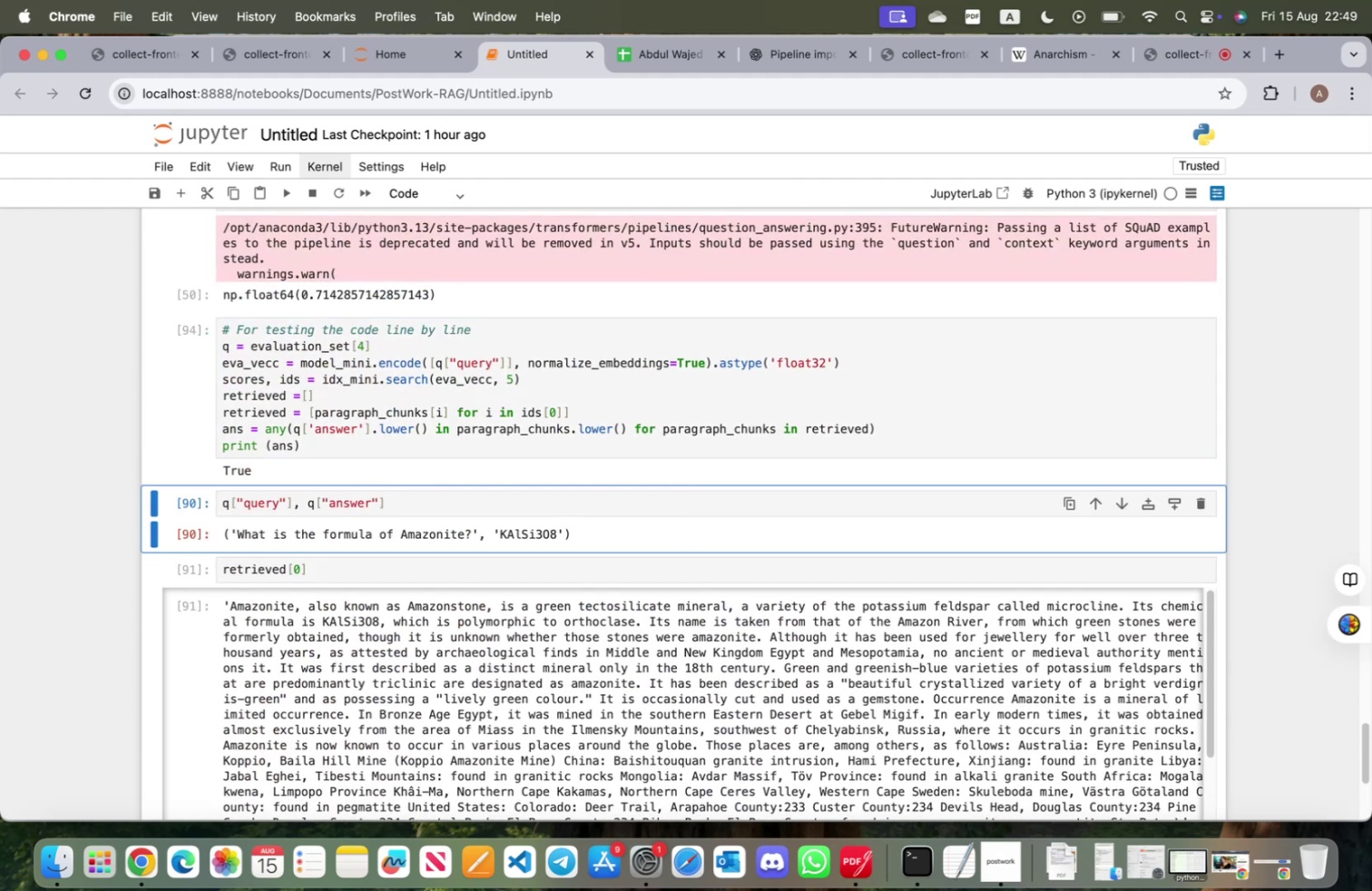 
key(Shift+ShiftRight)
 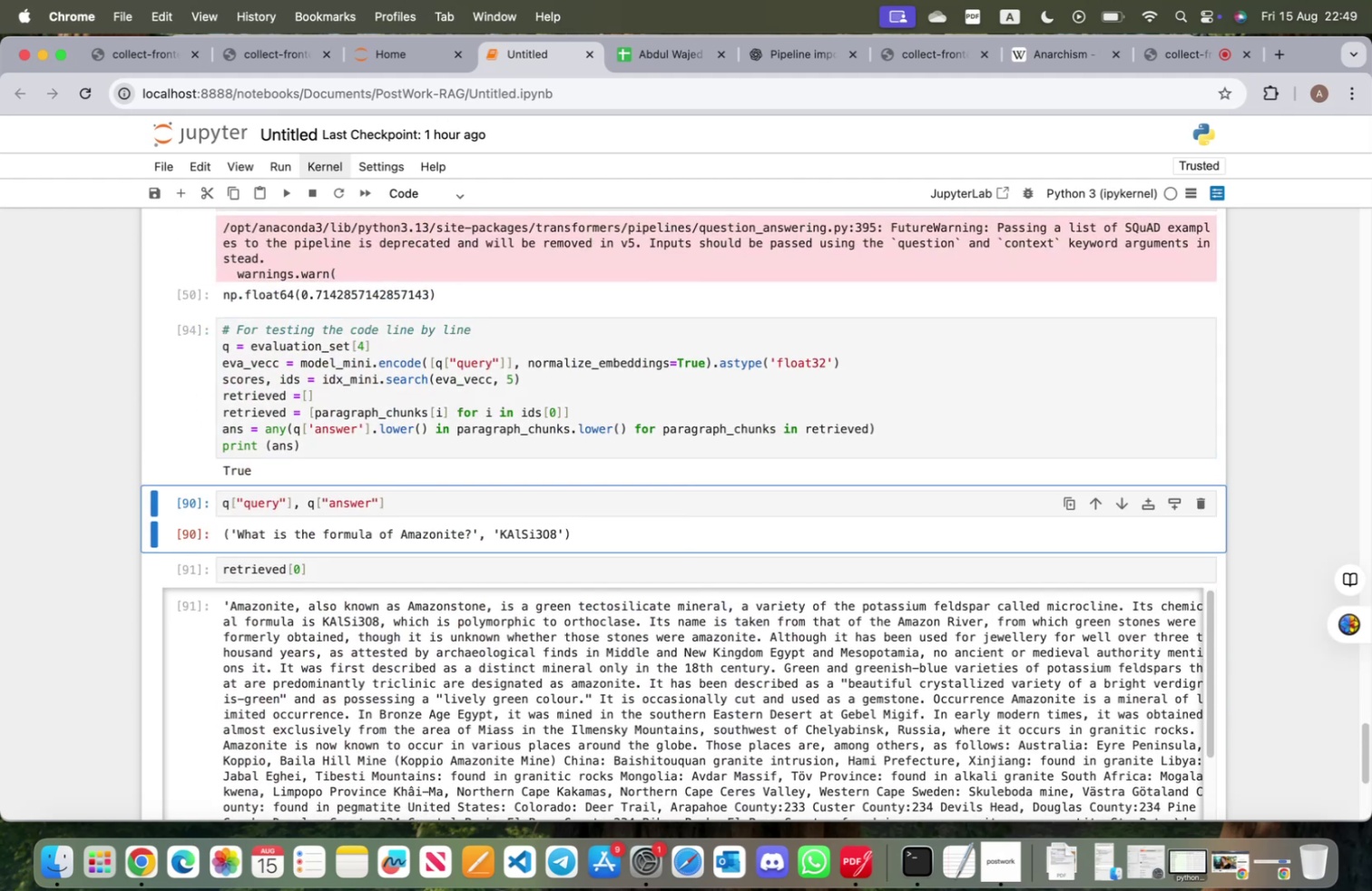 
key(Shift+Enter)
 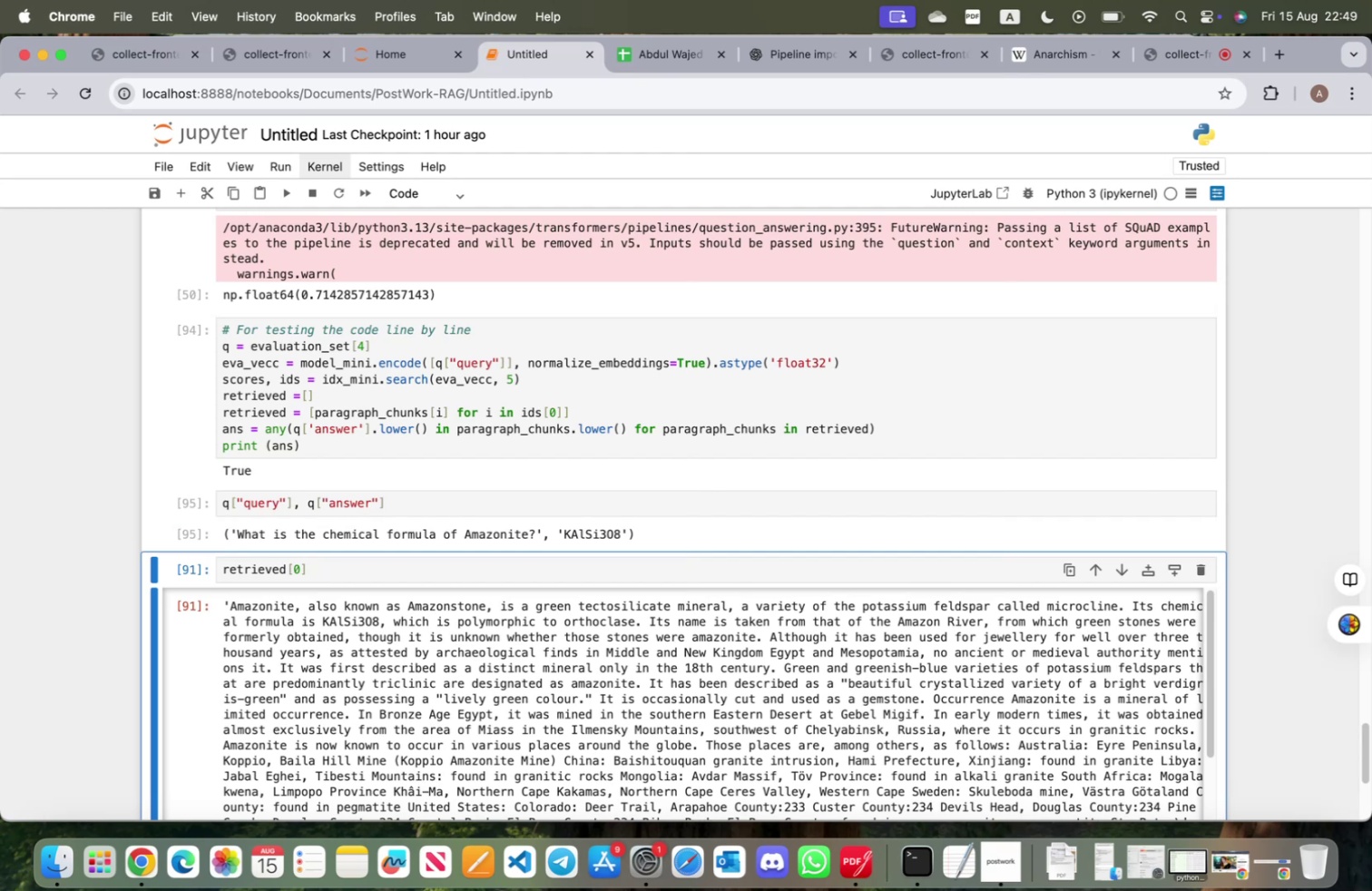 
key(Shift+ShiftRight)
 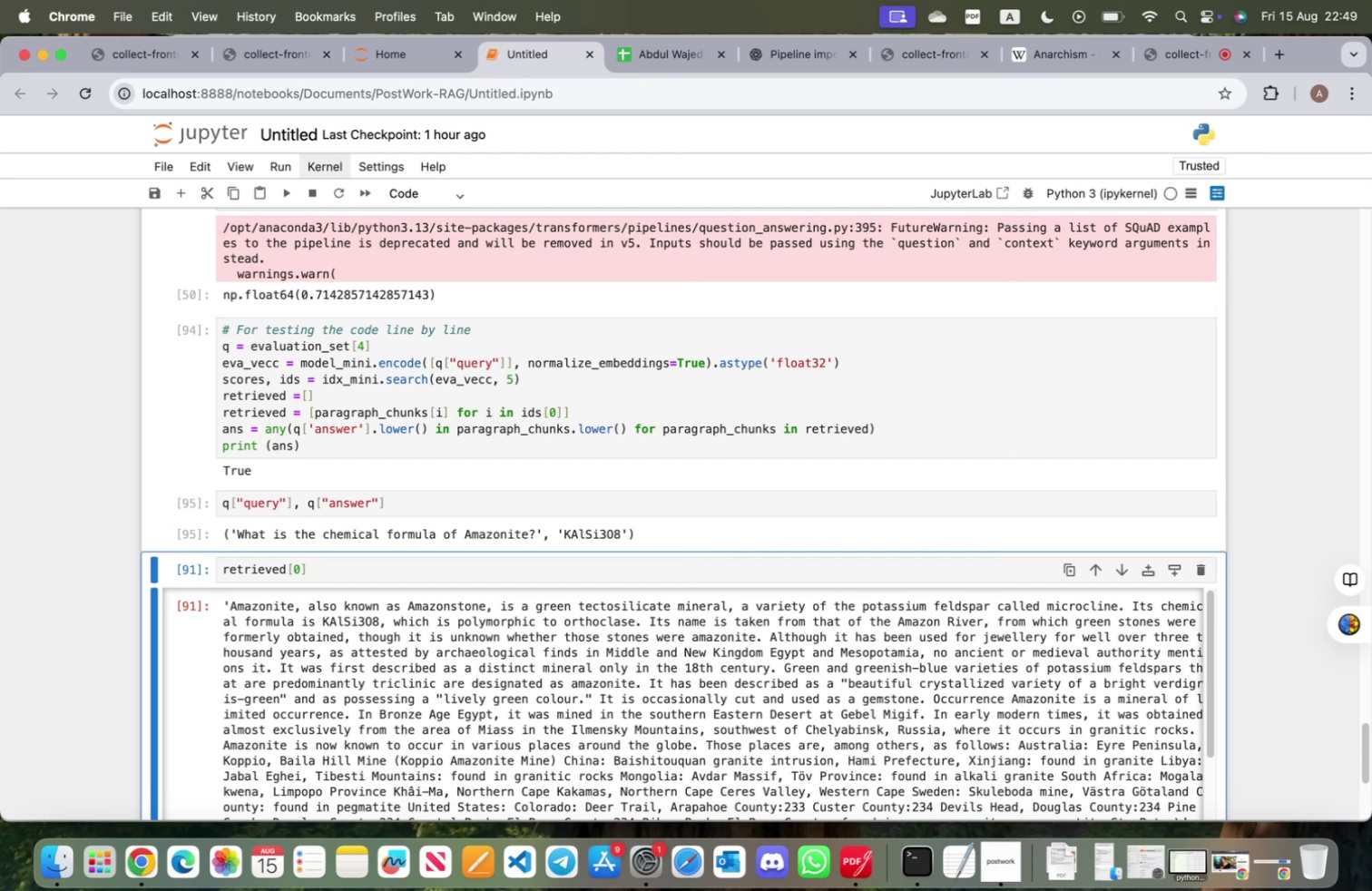 
key(Shift+Enter)
 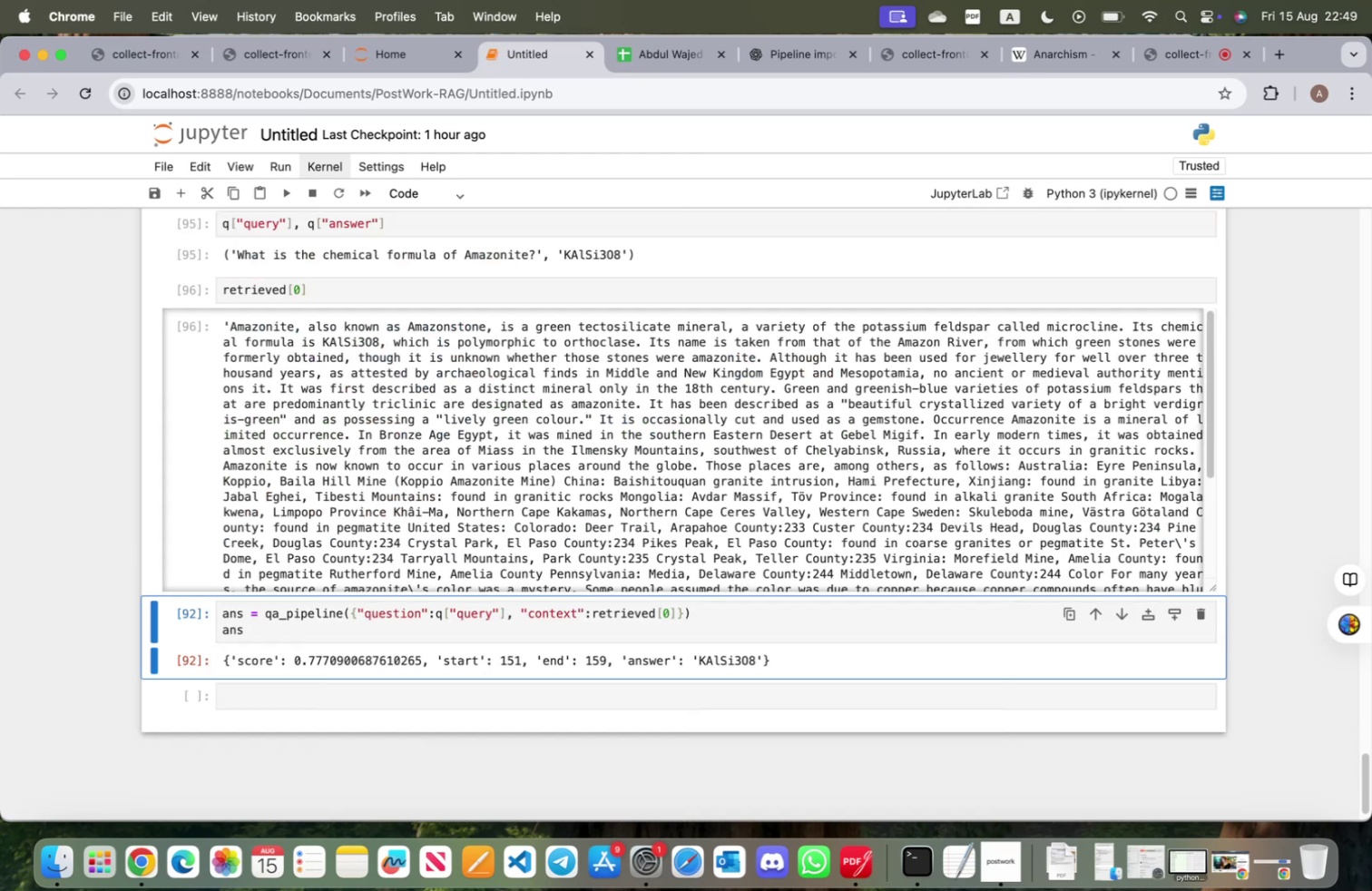 
key(Shift+ShiftRight)
 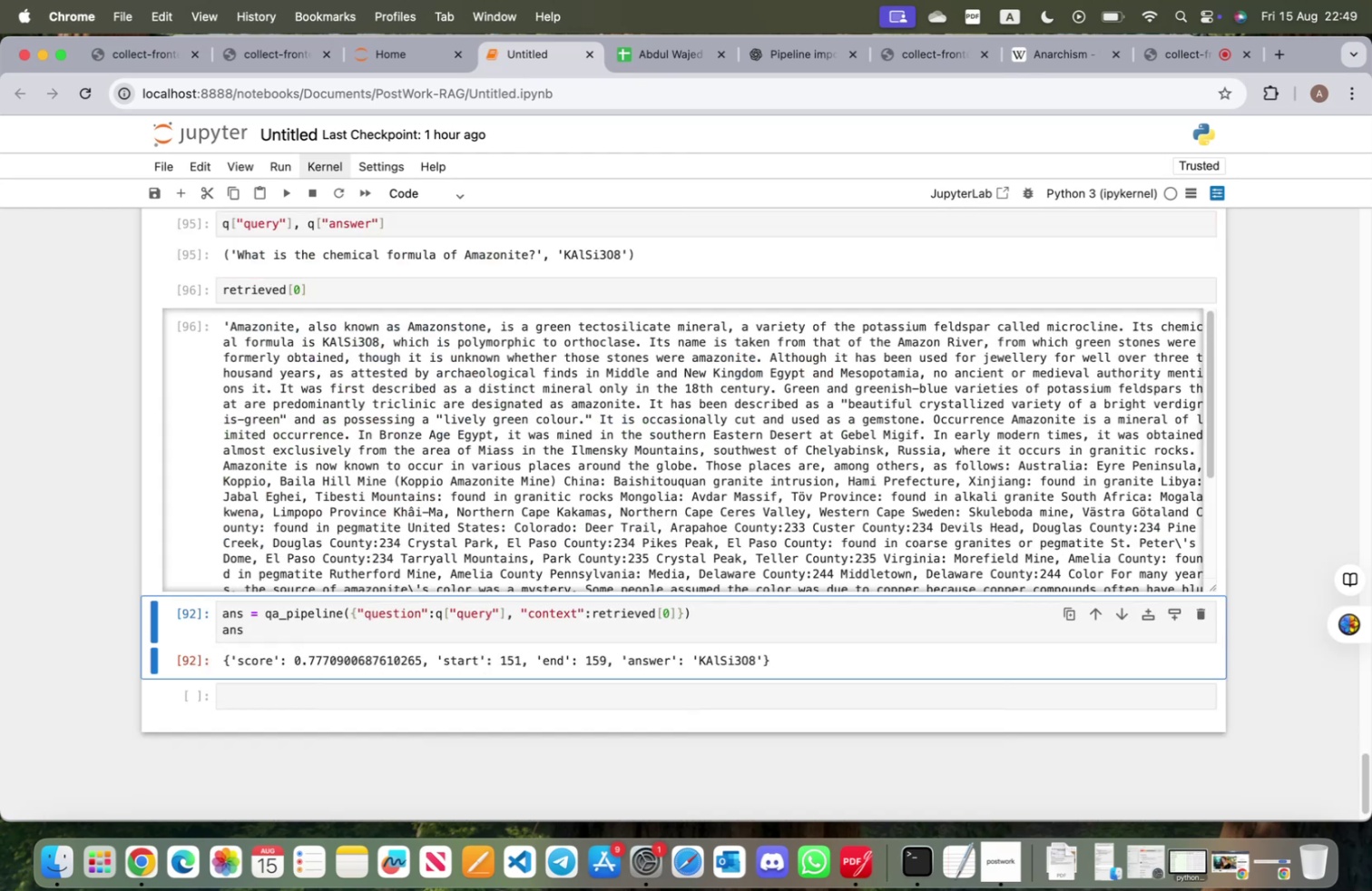 
key(Shift+Enter)
 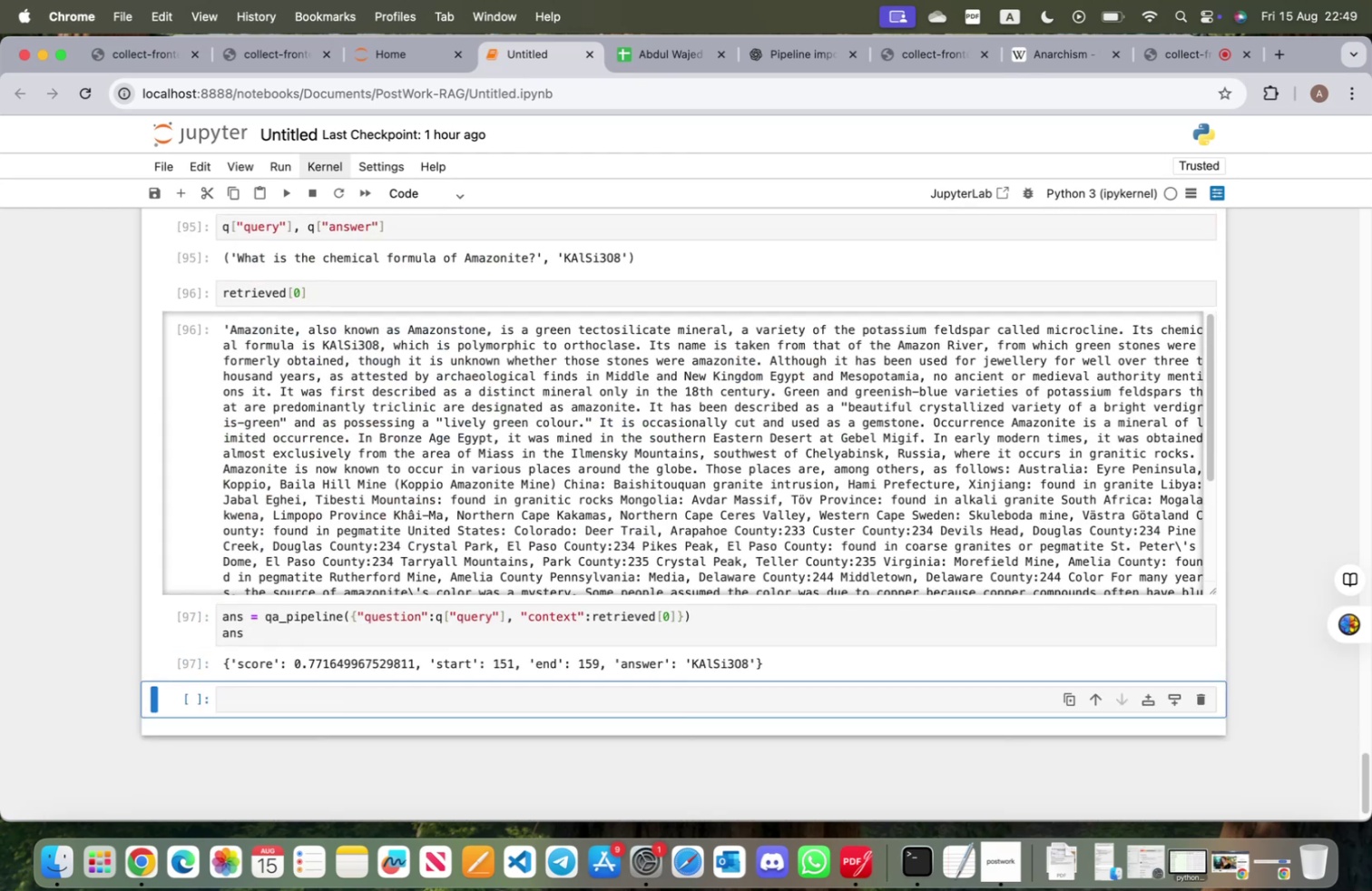 
wait(11.45)
 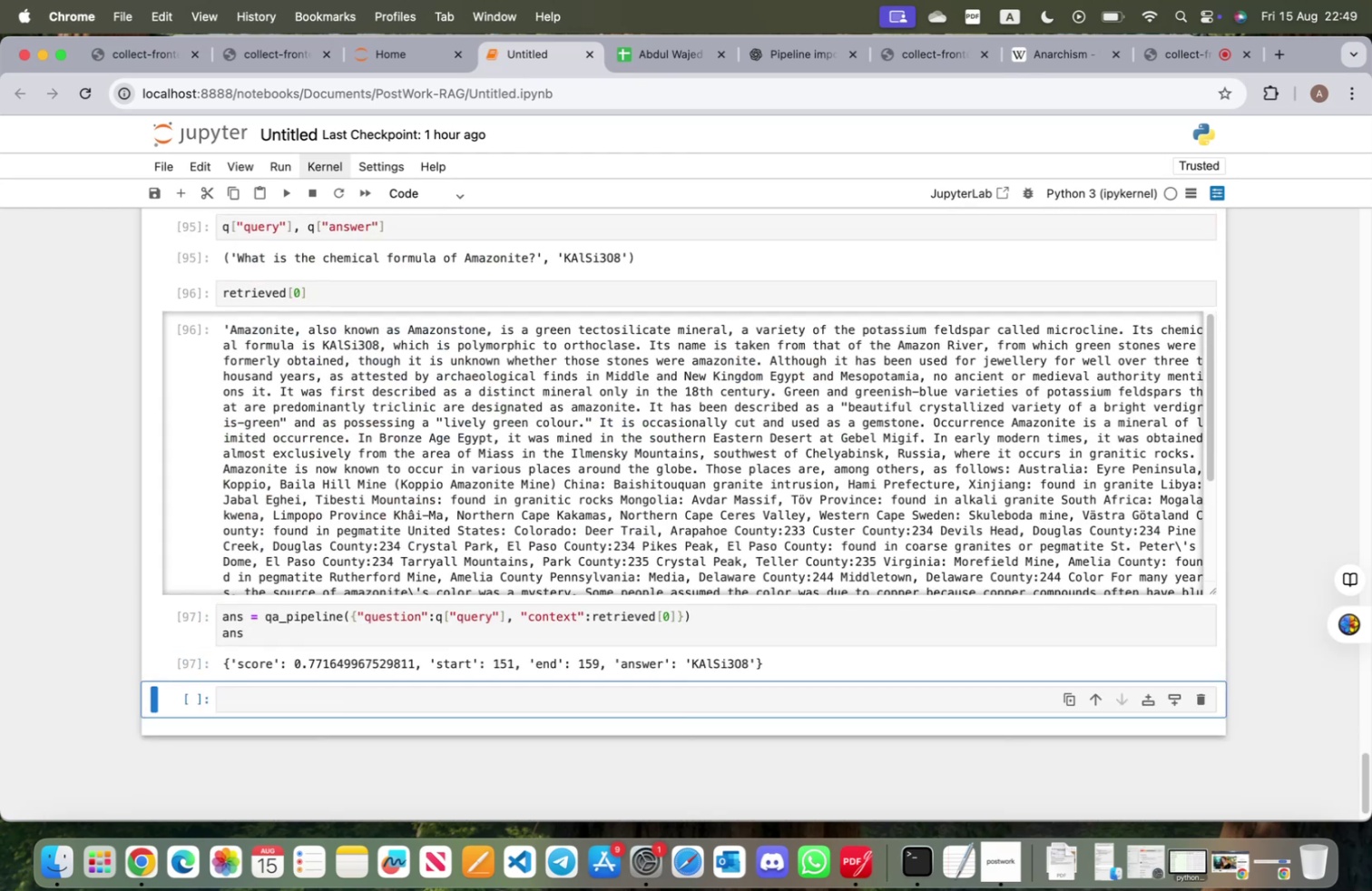 
scroll: coordinate [276, 387], scroll_direction: up, amount: 11.0
 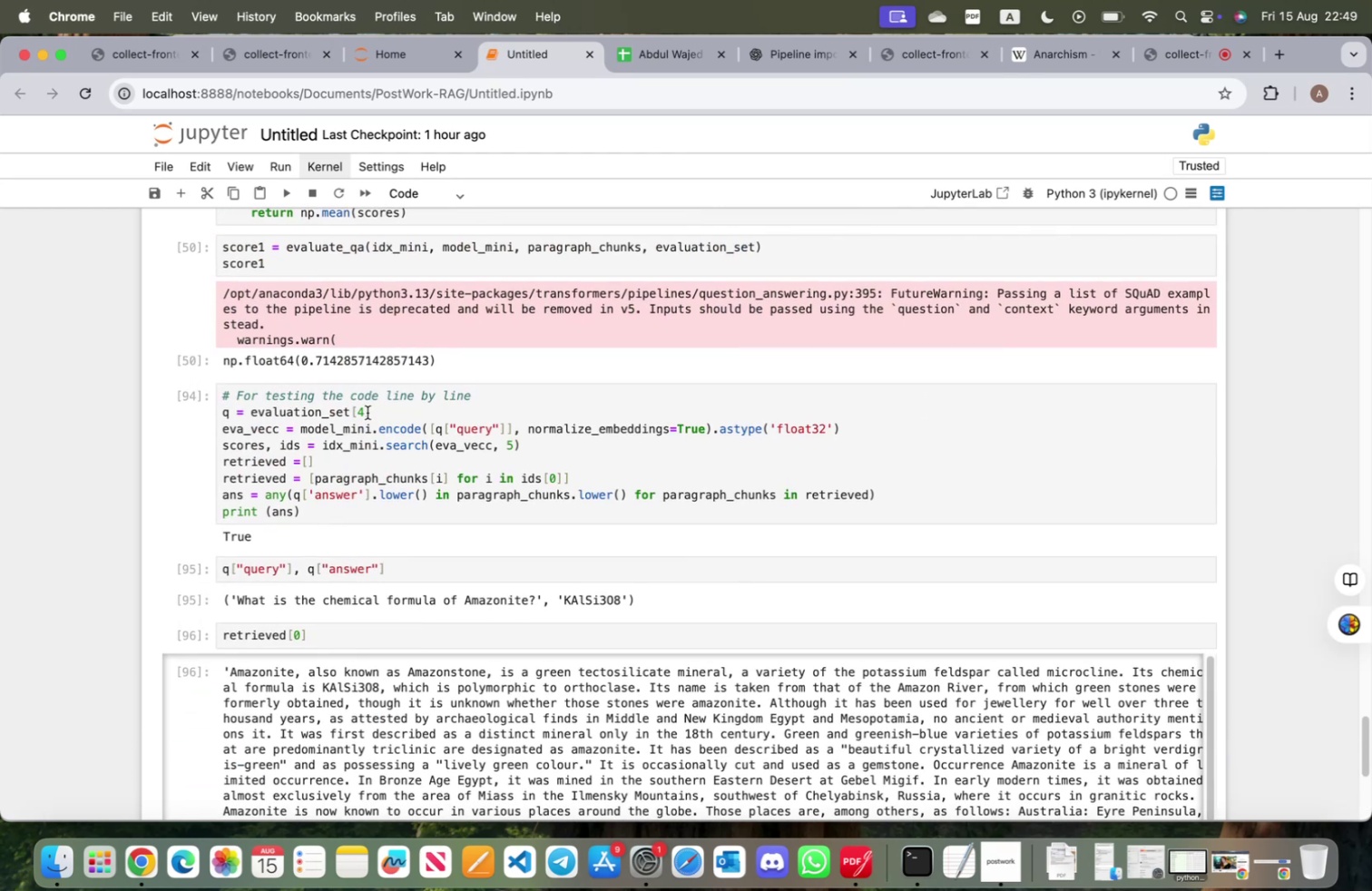 
left_click([365, 411])
 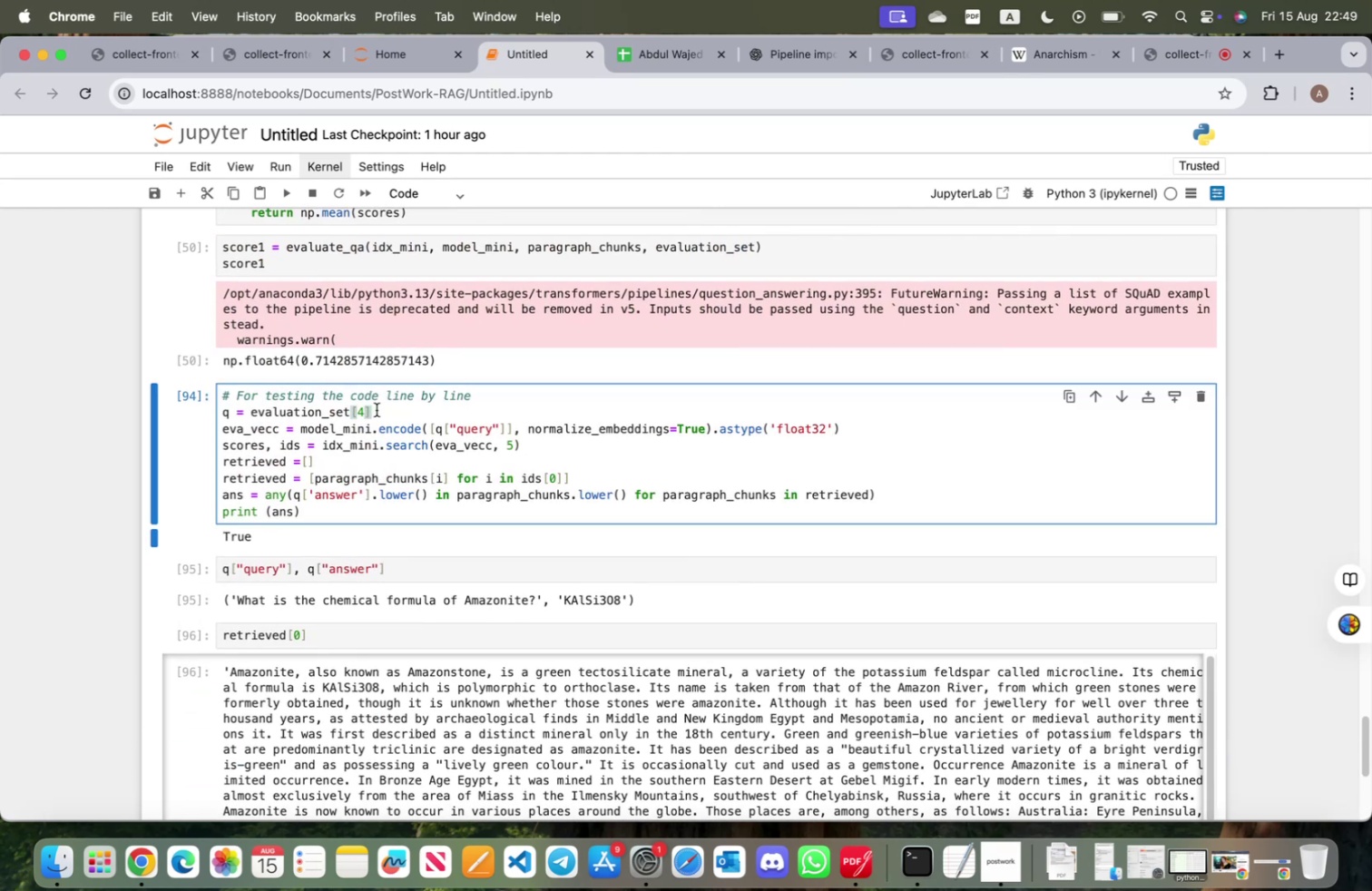 
key(Backspace)
 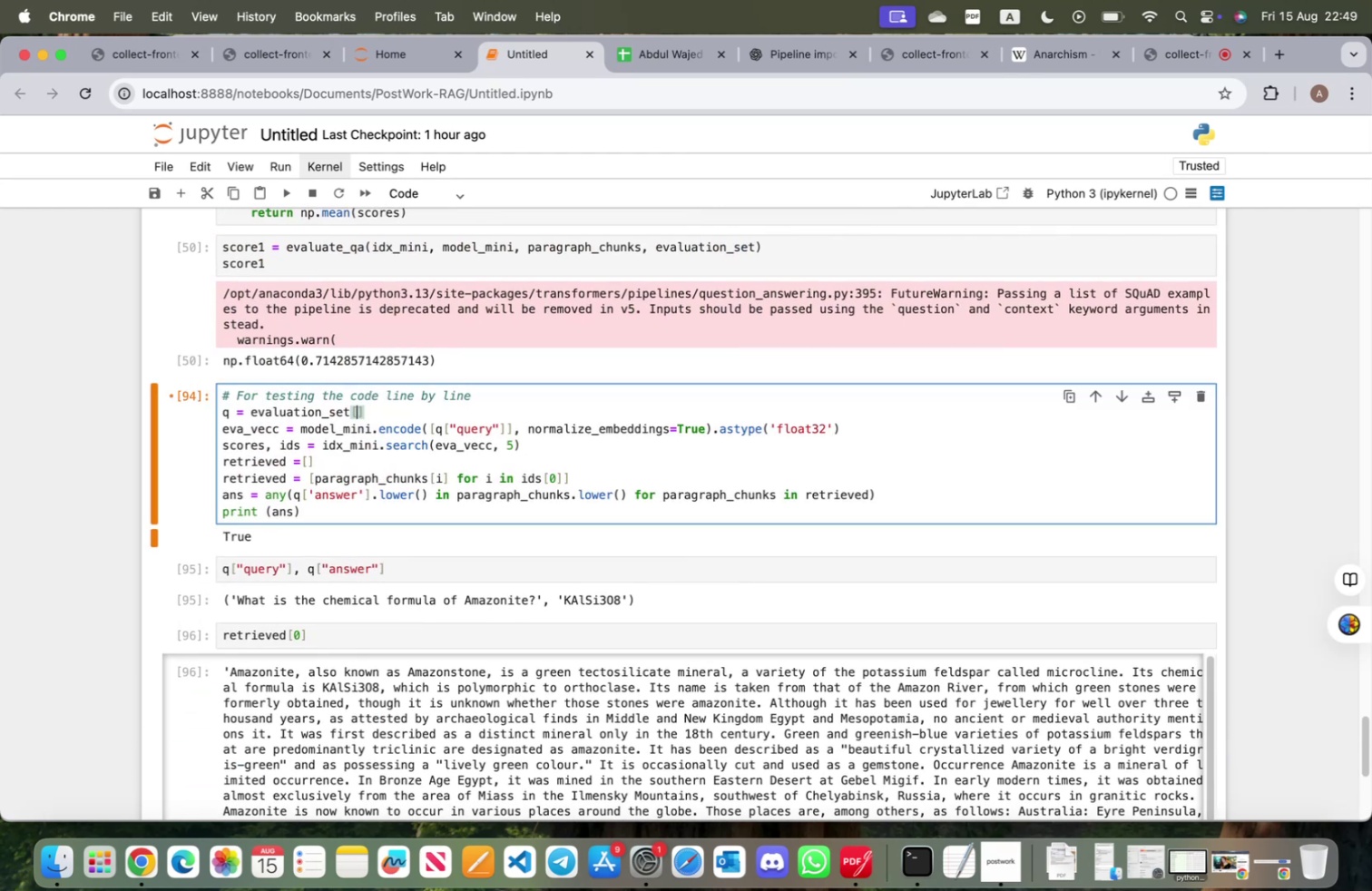 
key(5)
 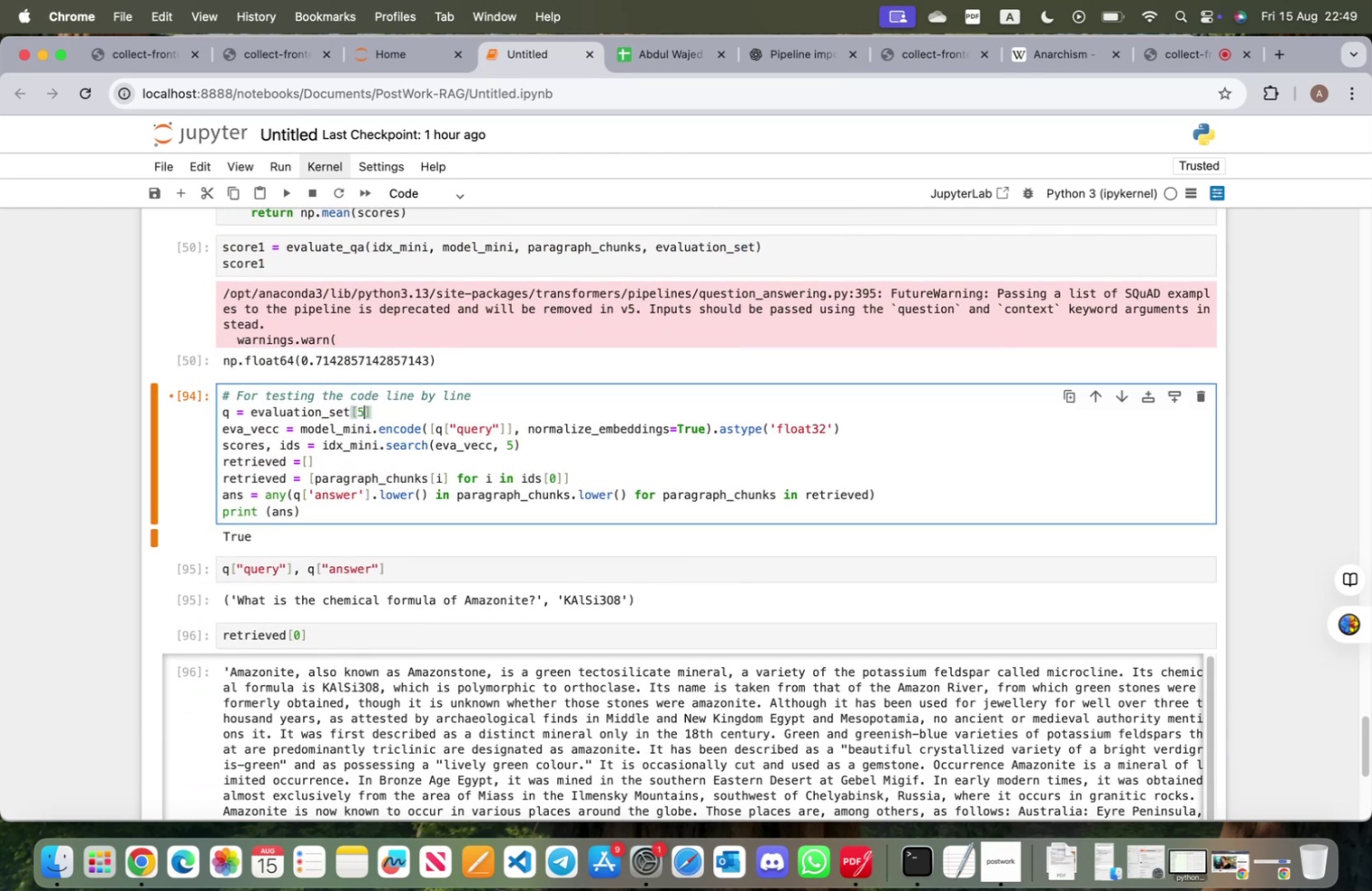 
key(Shift+ShiftRight)
 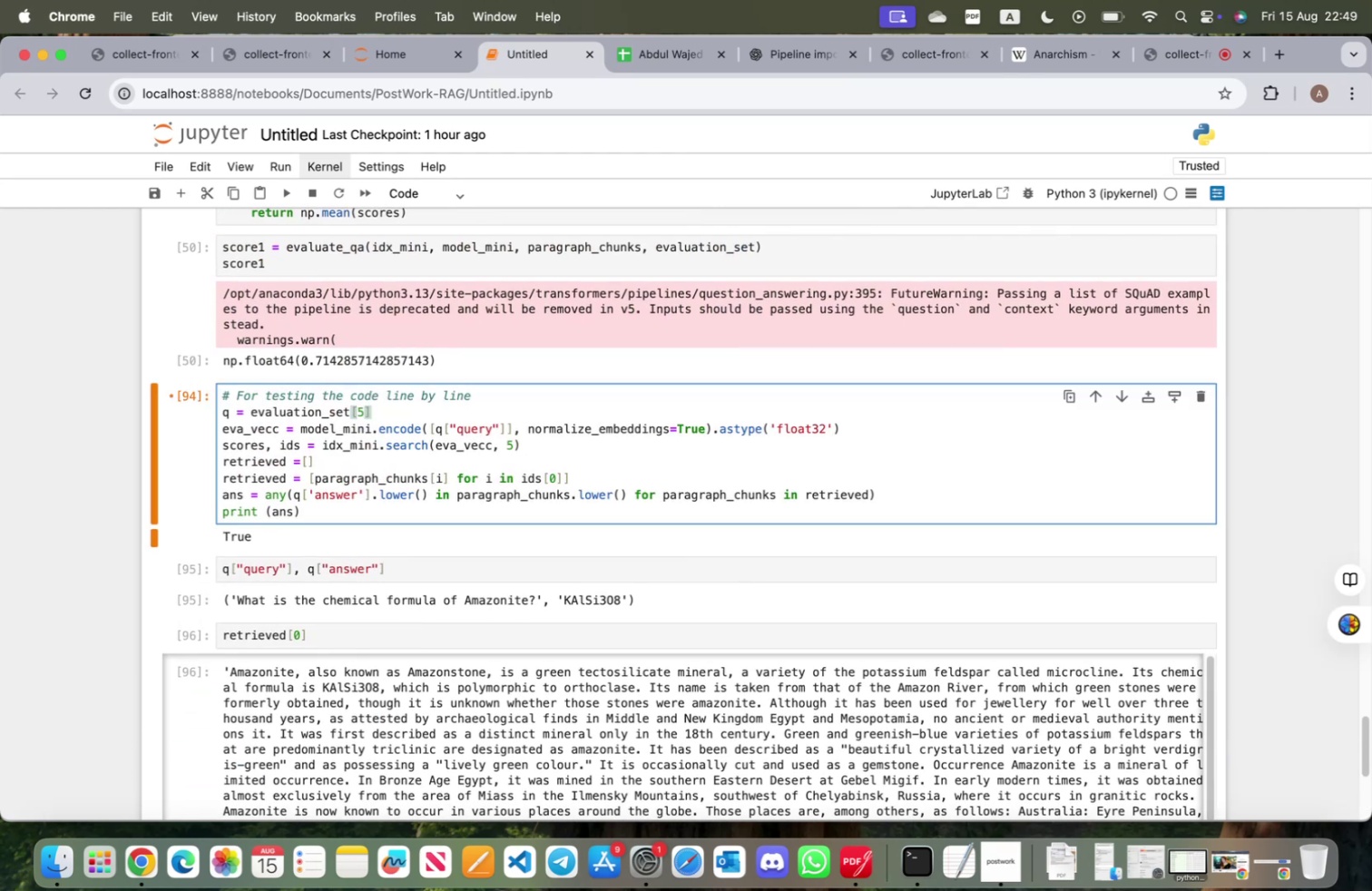 
key(Shift+Enter)
 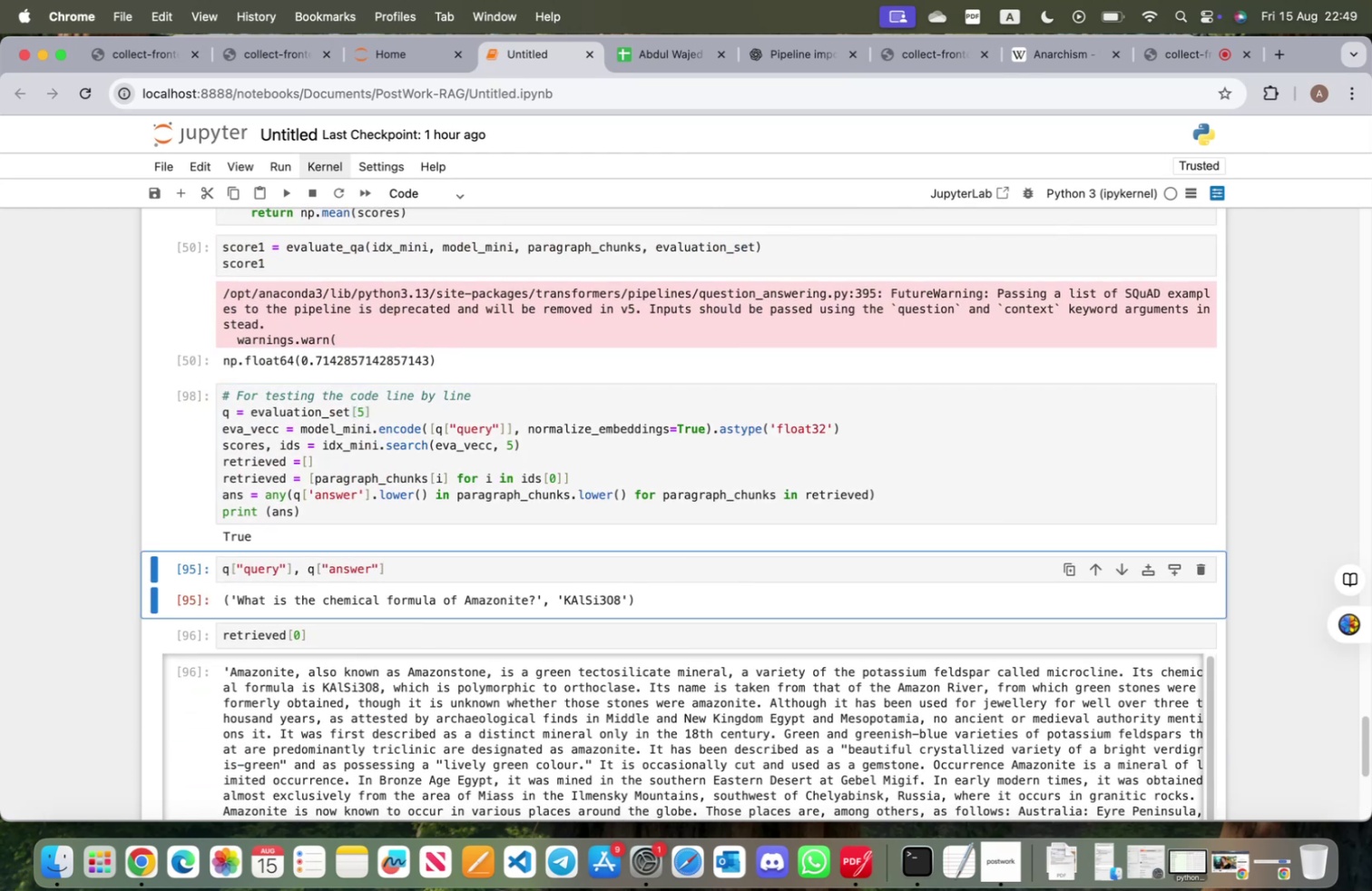 
key(Shift+ShiftRight)
 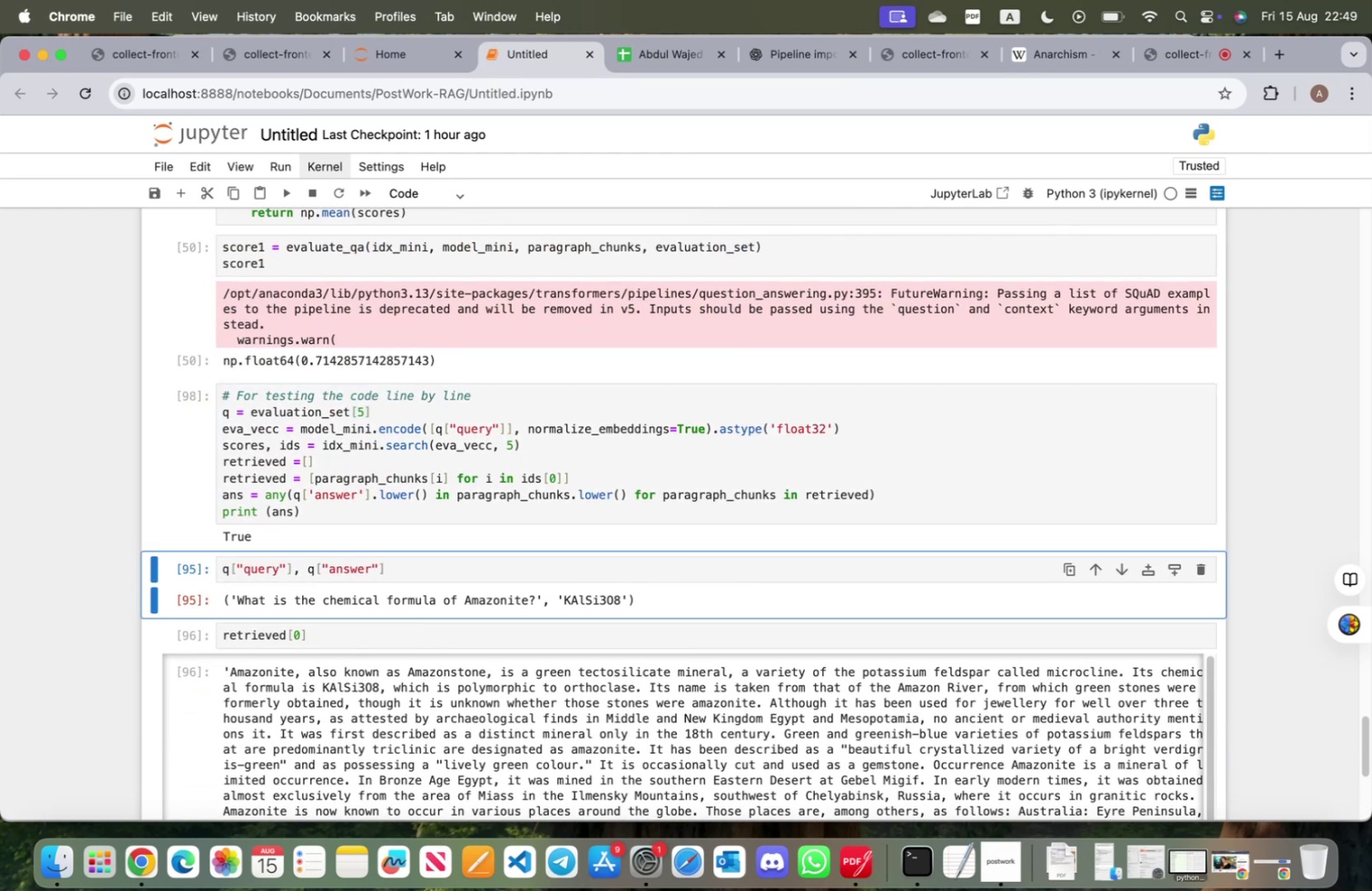 
key(Shift+Enter)
 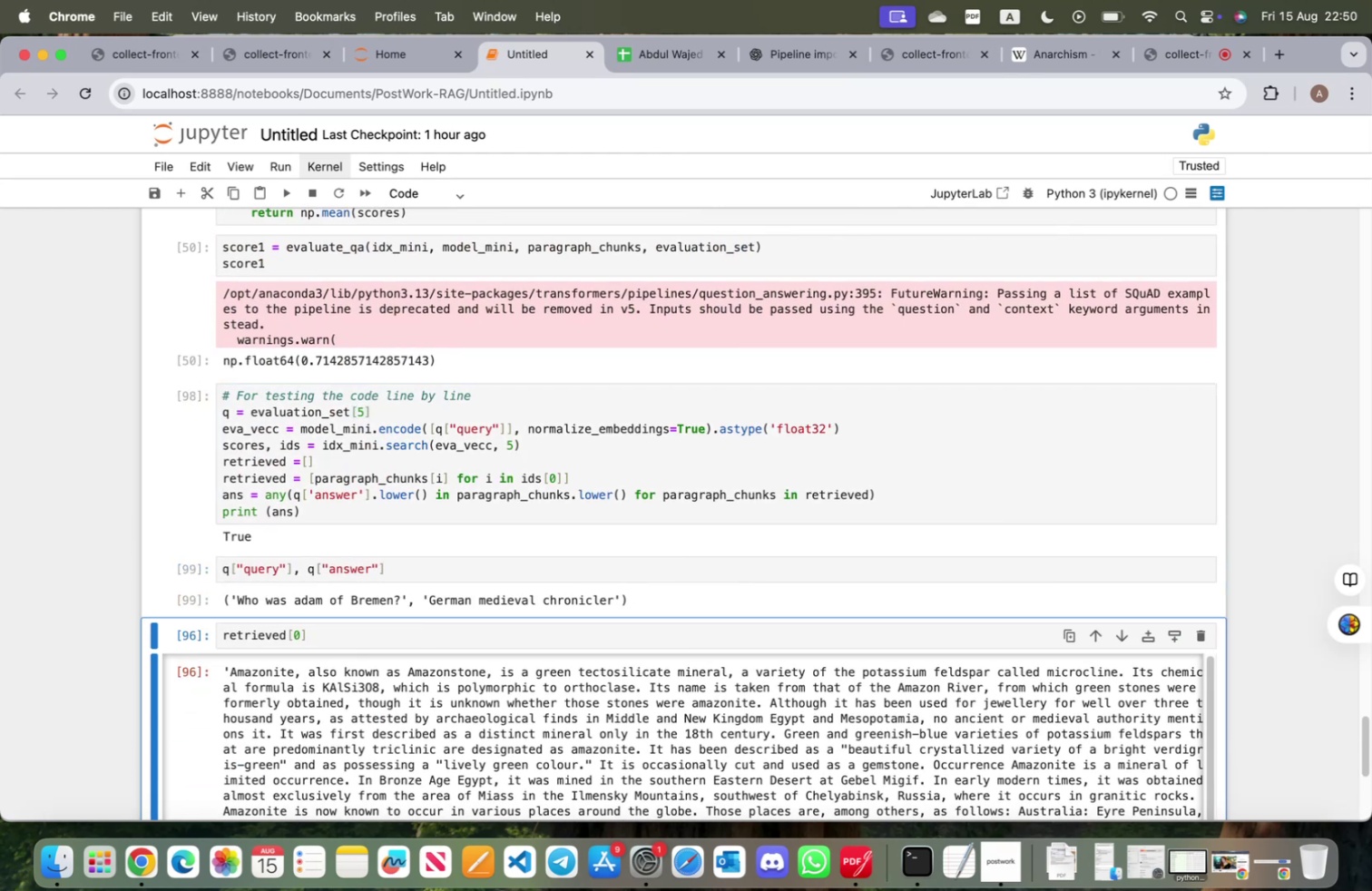 
key(Shift+ShiftRight)
 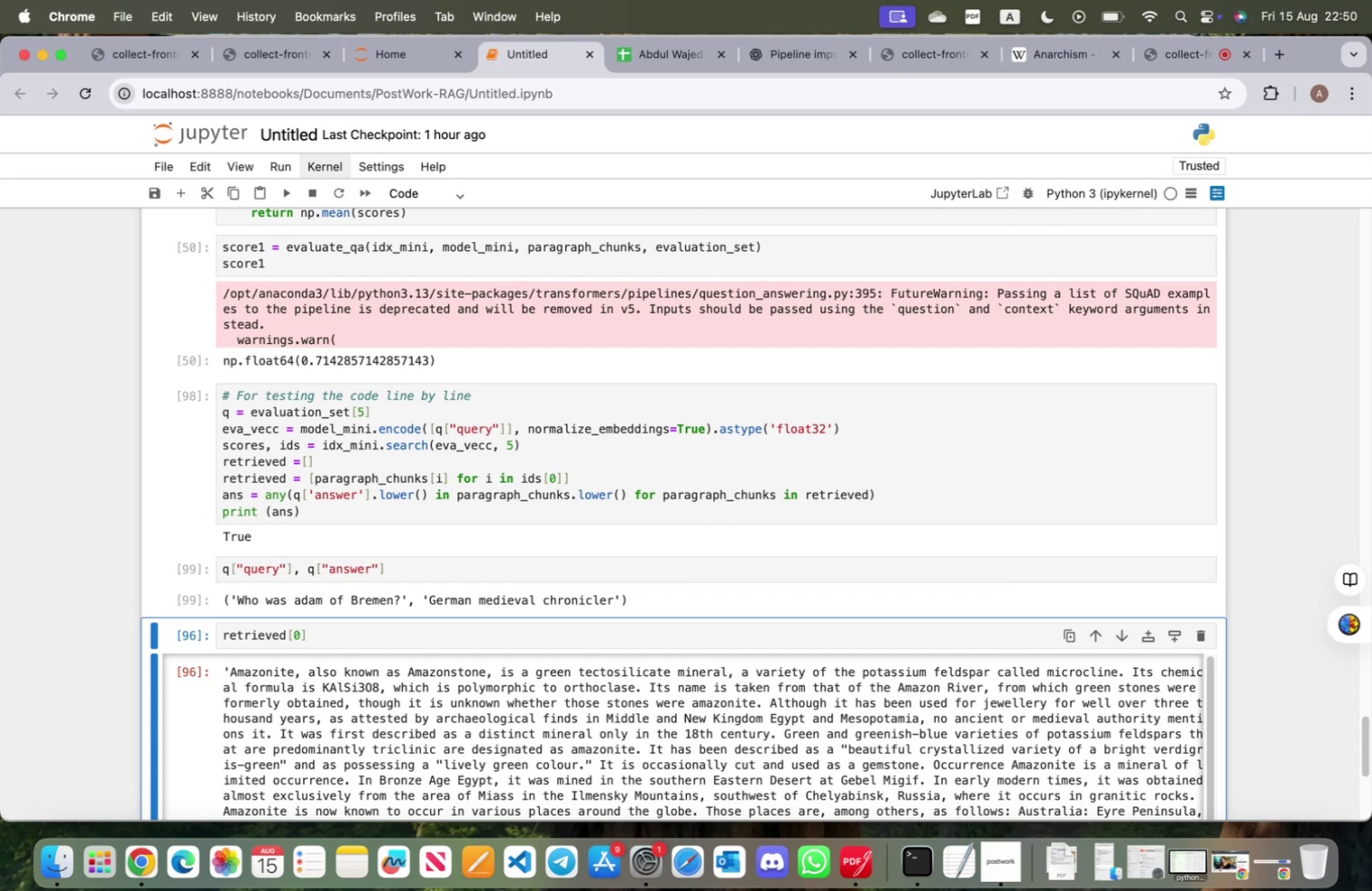 
key(Shift+Enter)
 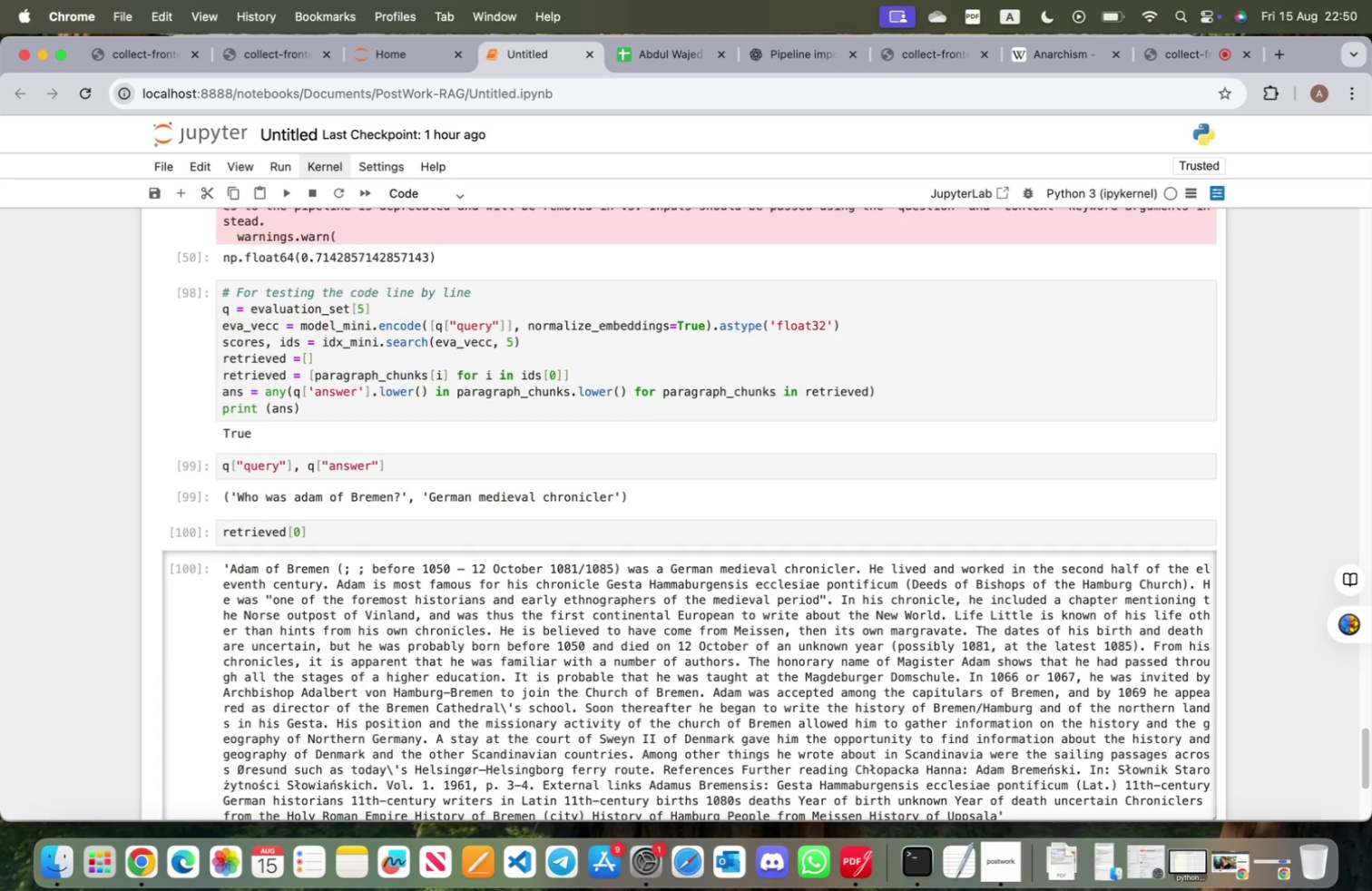 
key(Shift+ShiftRight)
 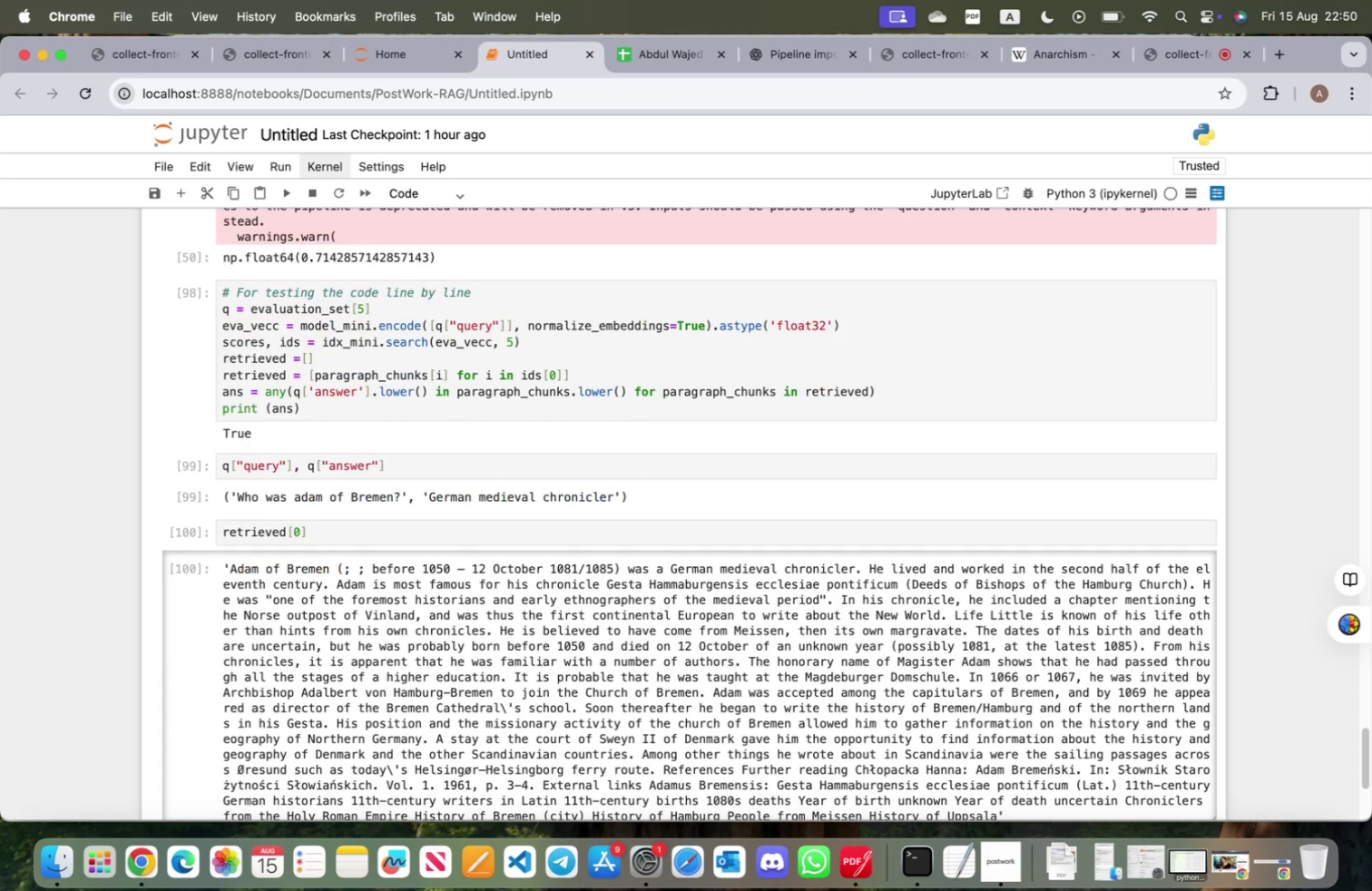 
key(Shift+Enter)
 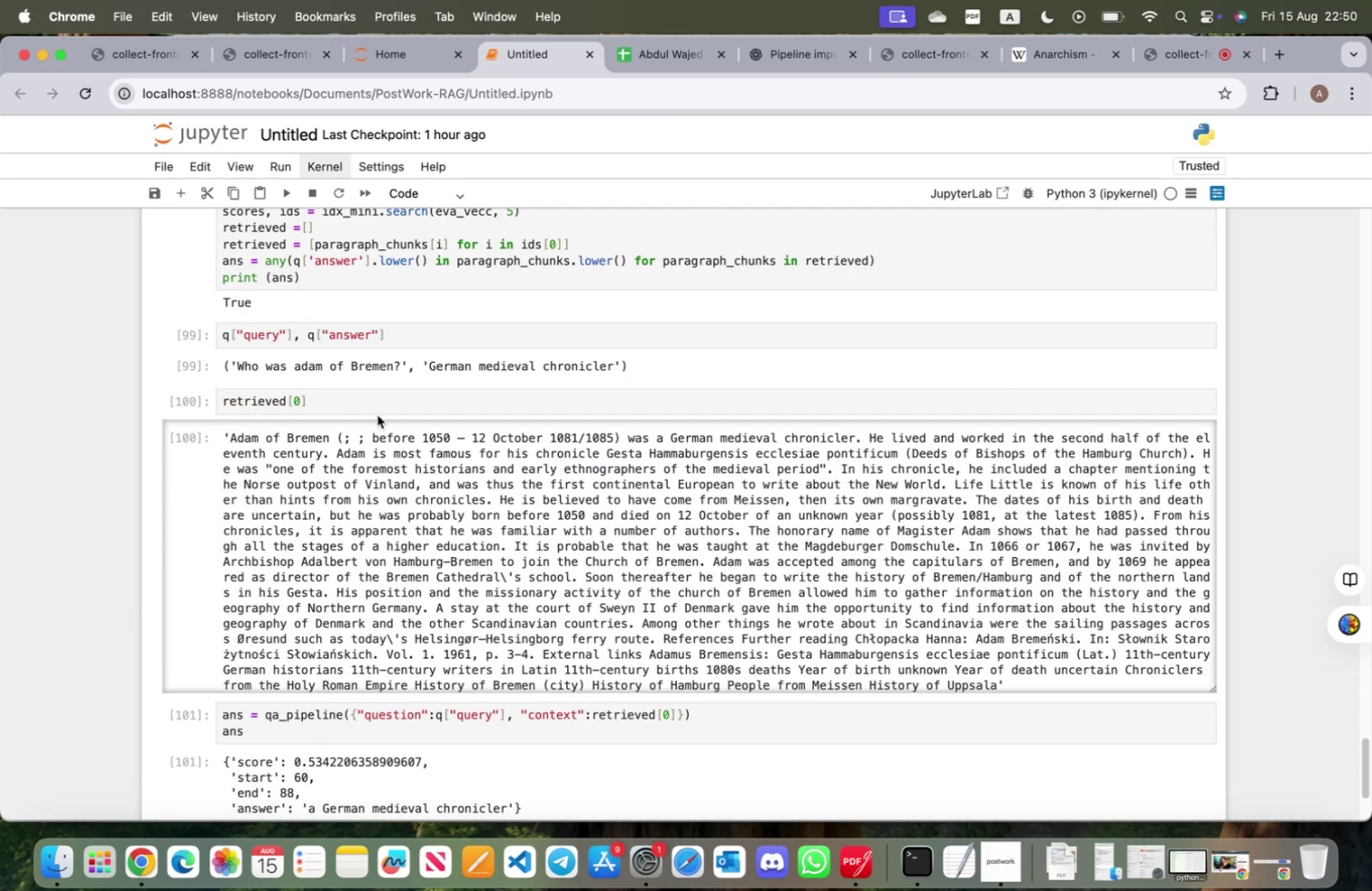 
scroll: coordinate [368, 692], scroll_direction: down, amount: 6.0
 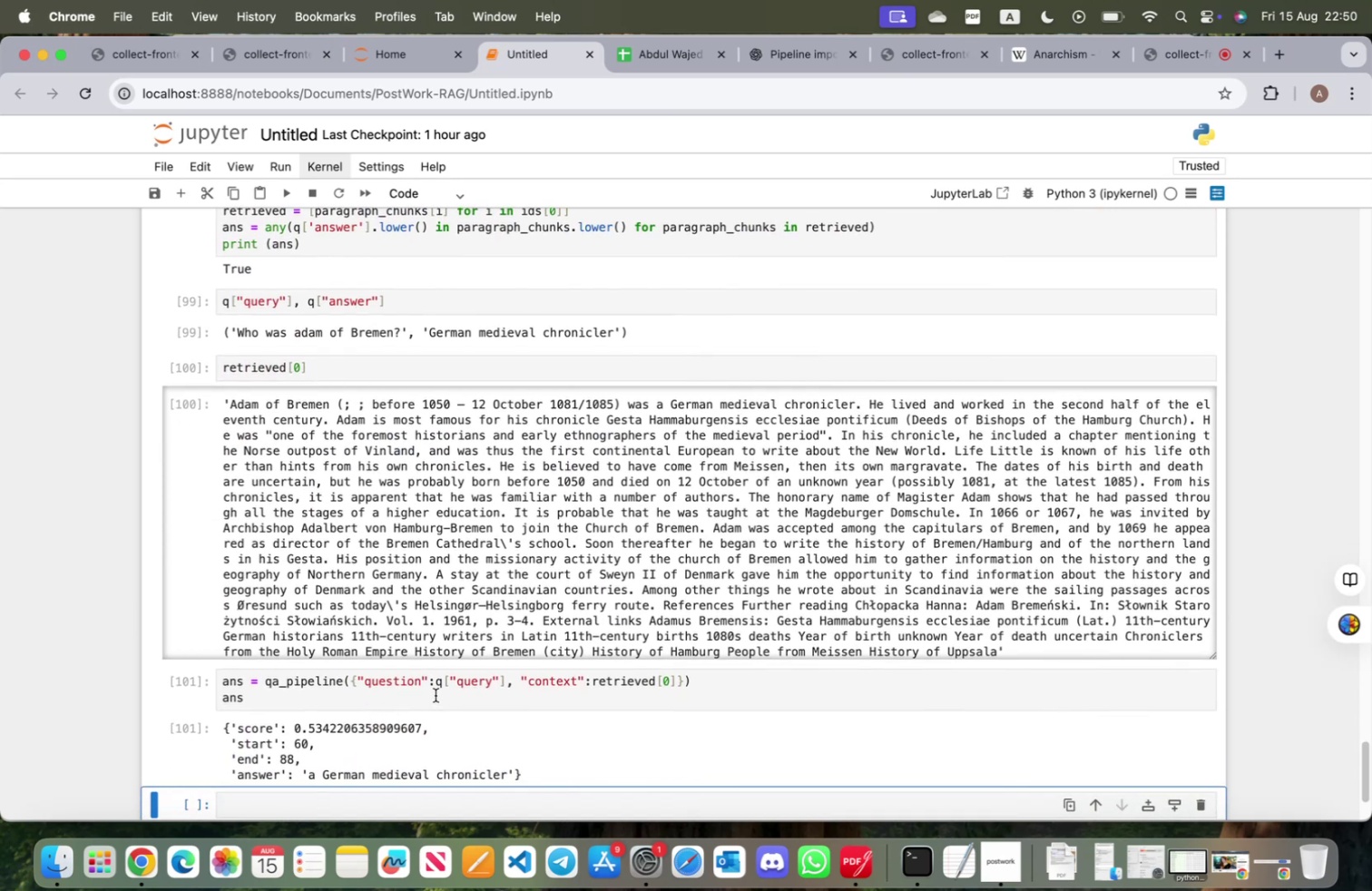 
scroll: coordinate [396, 511], scroll_direction: up, amount: 14.0
 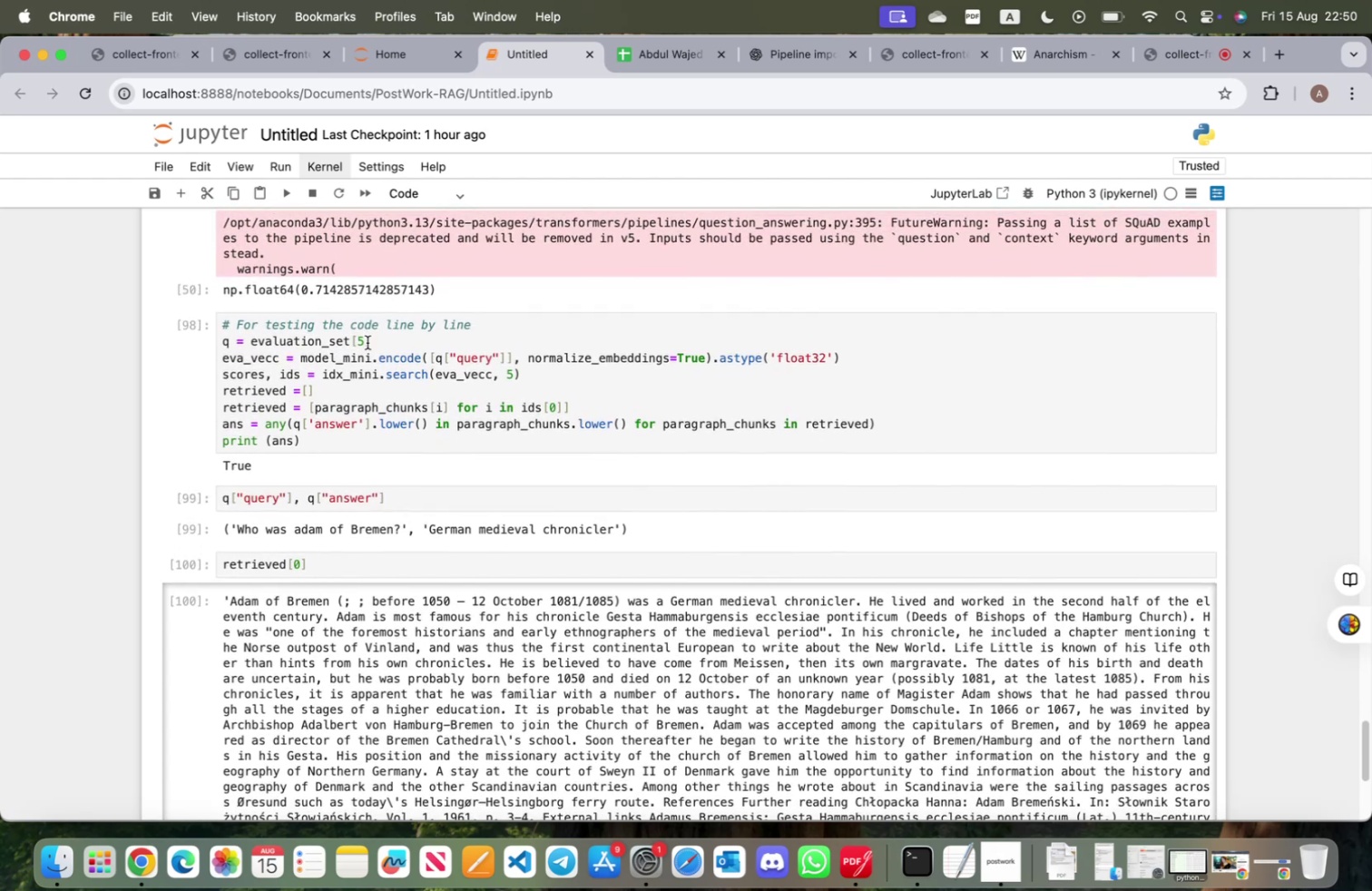 
left_click([364, 339])
 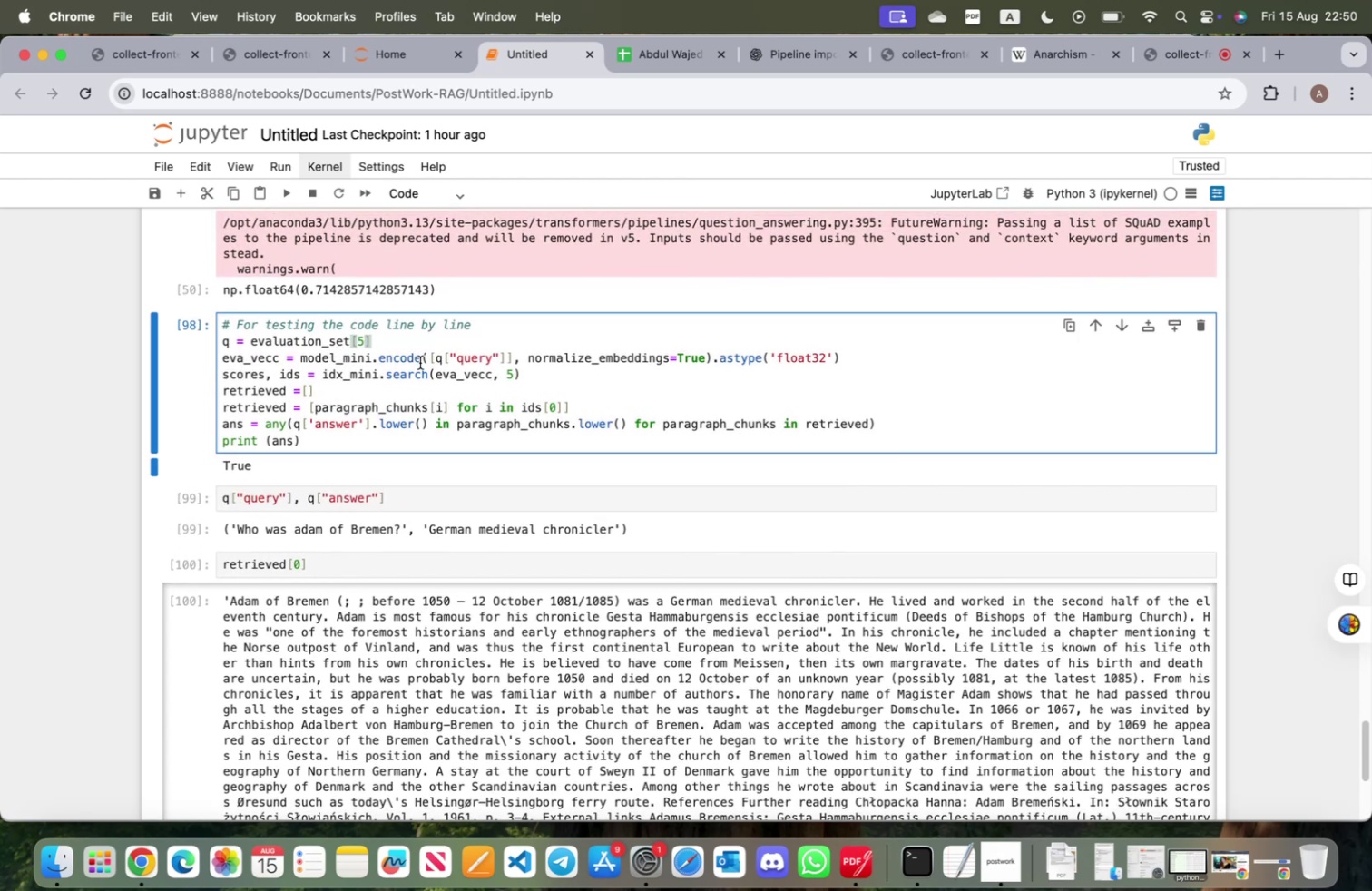 
key(Backspace)
 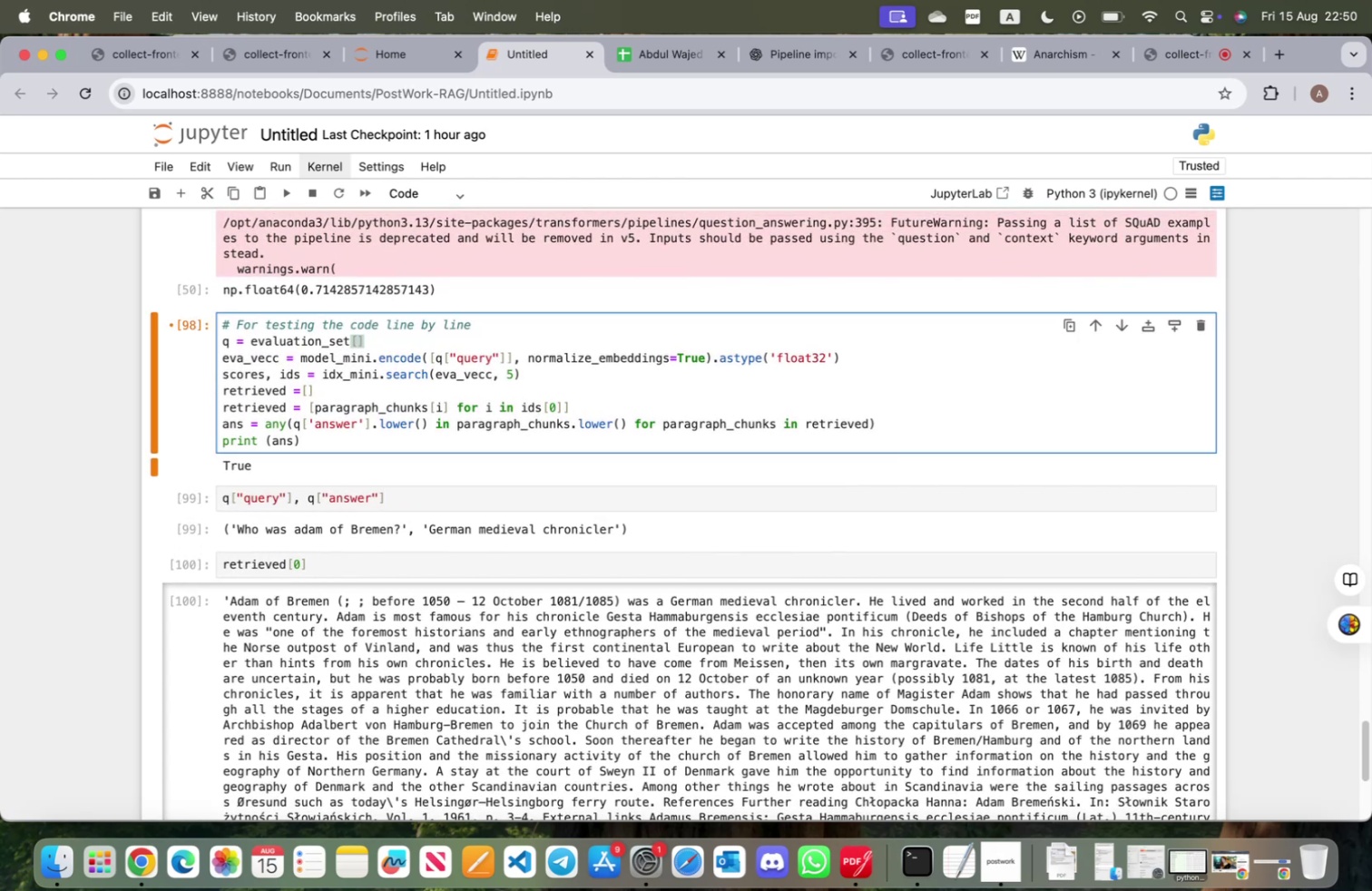 
key(6)
 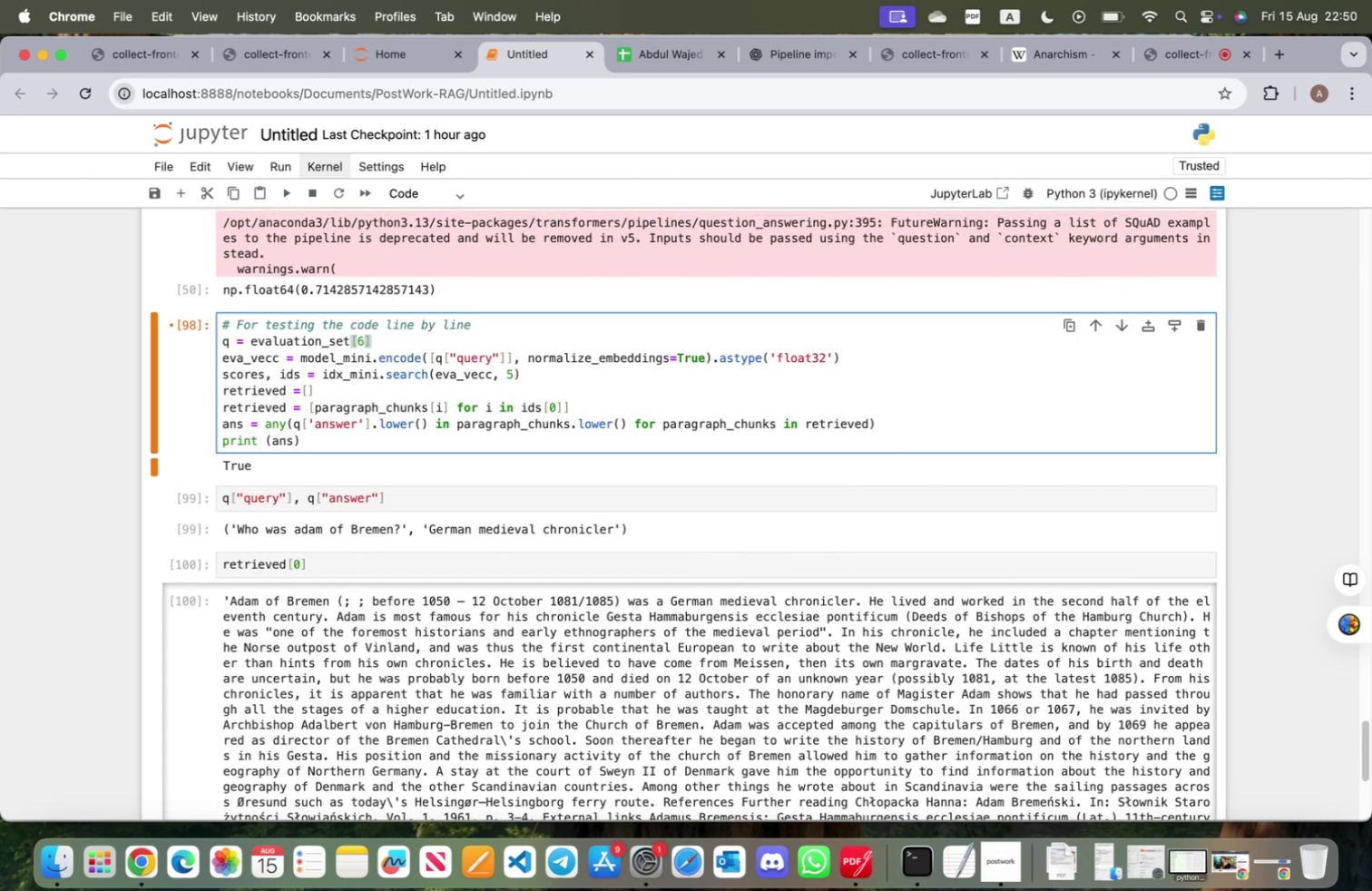 
key(Shift+ShiftRight)
 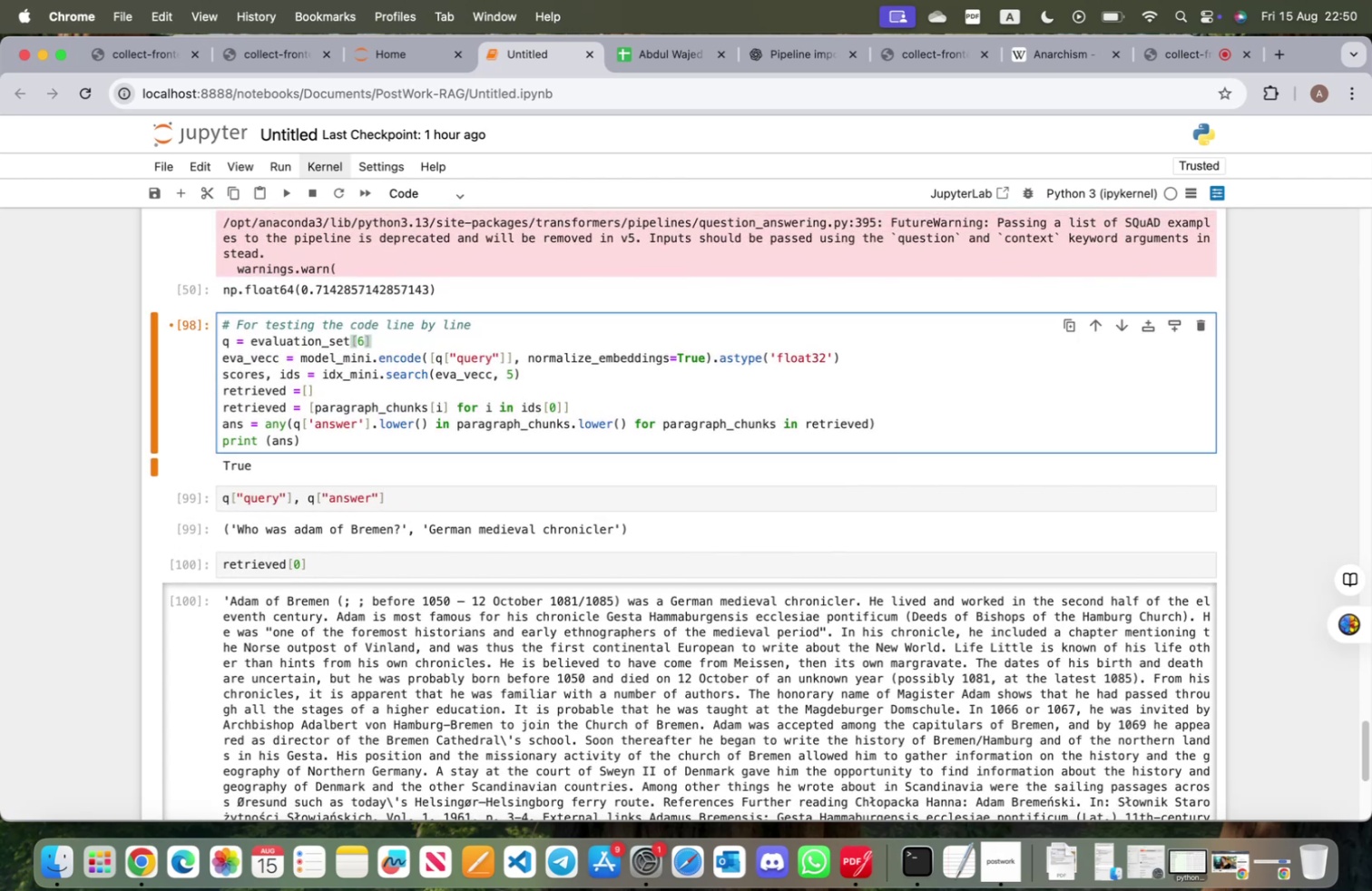 
key(Shift+Enter)
 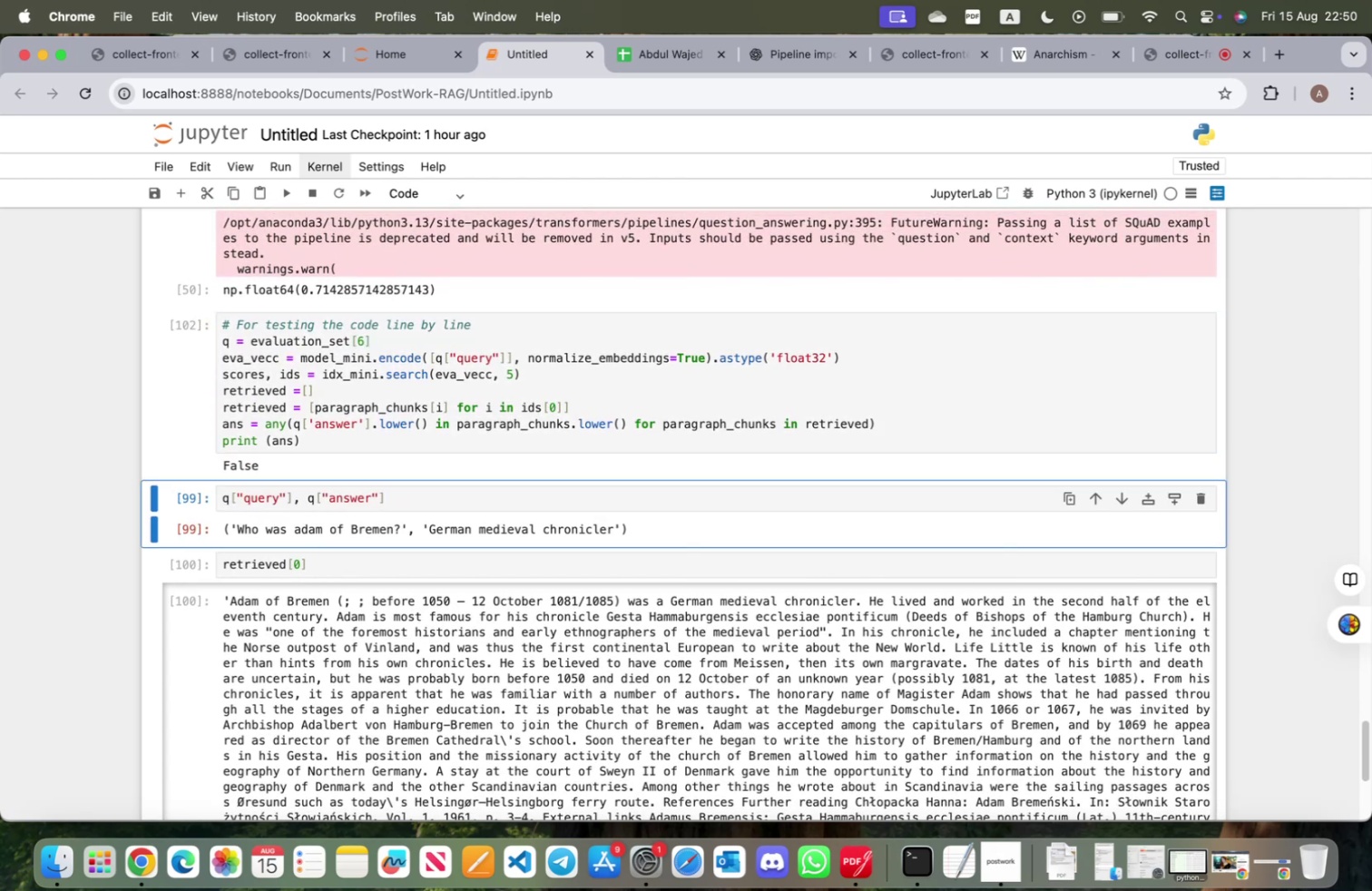 
key(Shift+ShiftRight)
 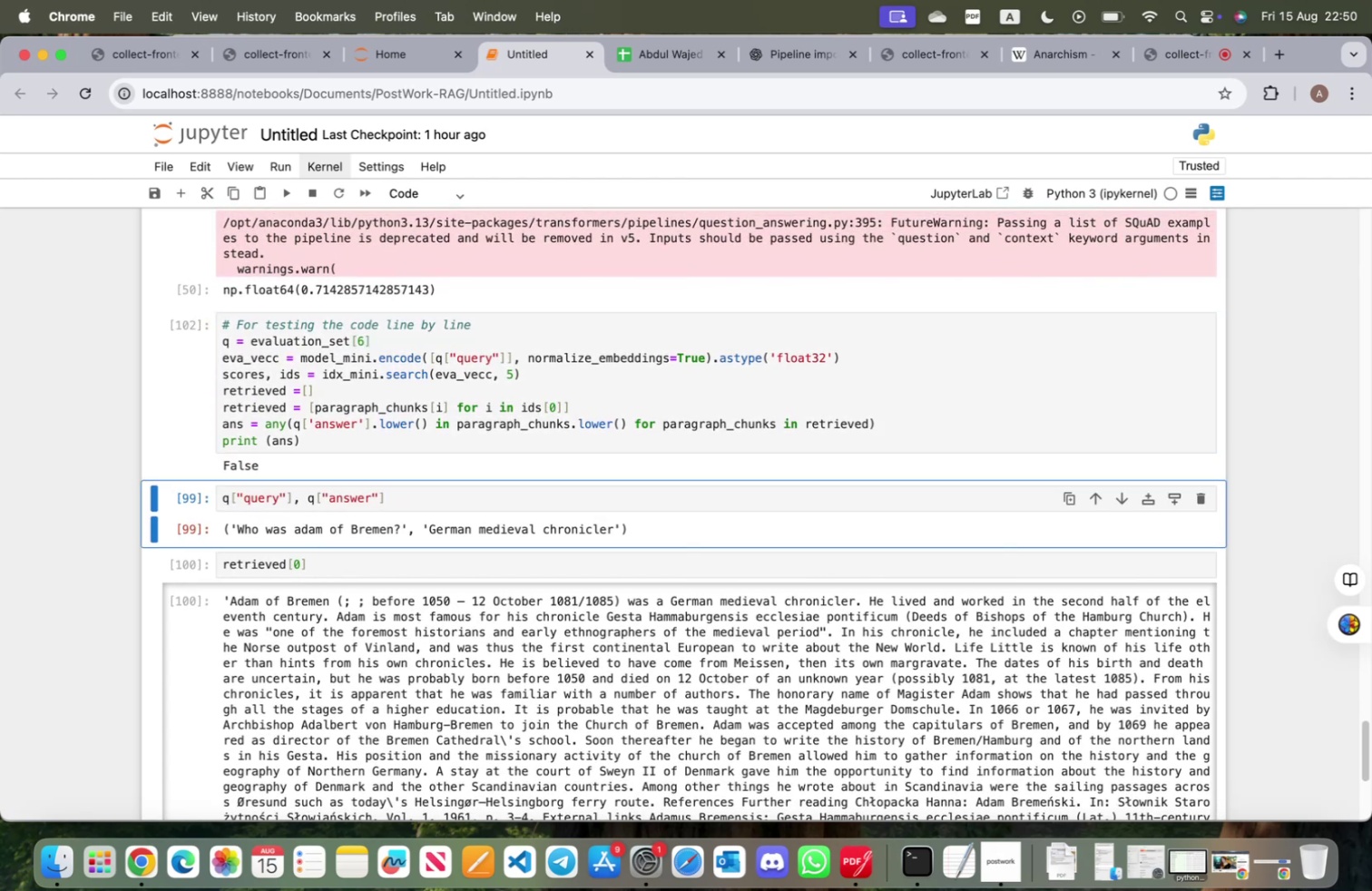 
key(Shift+Enter)
 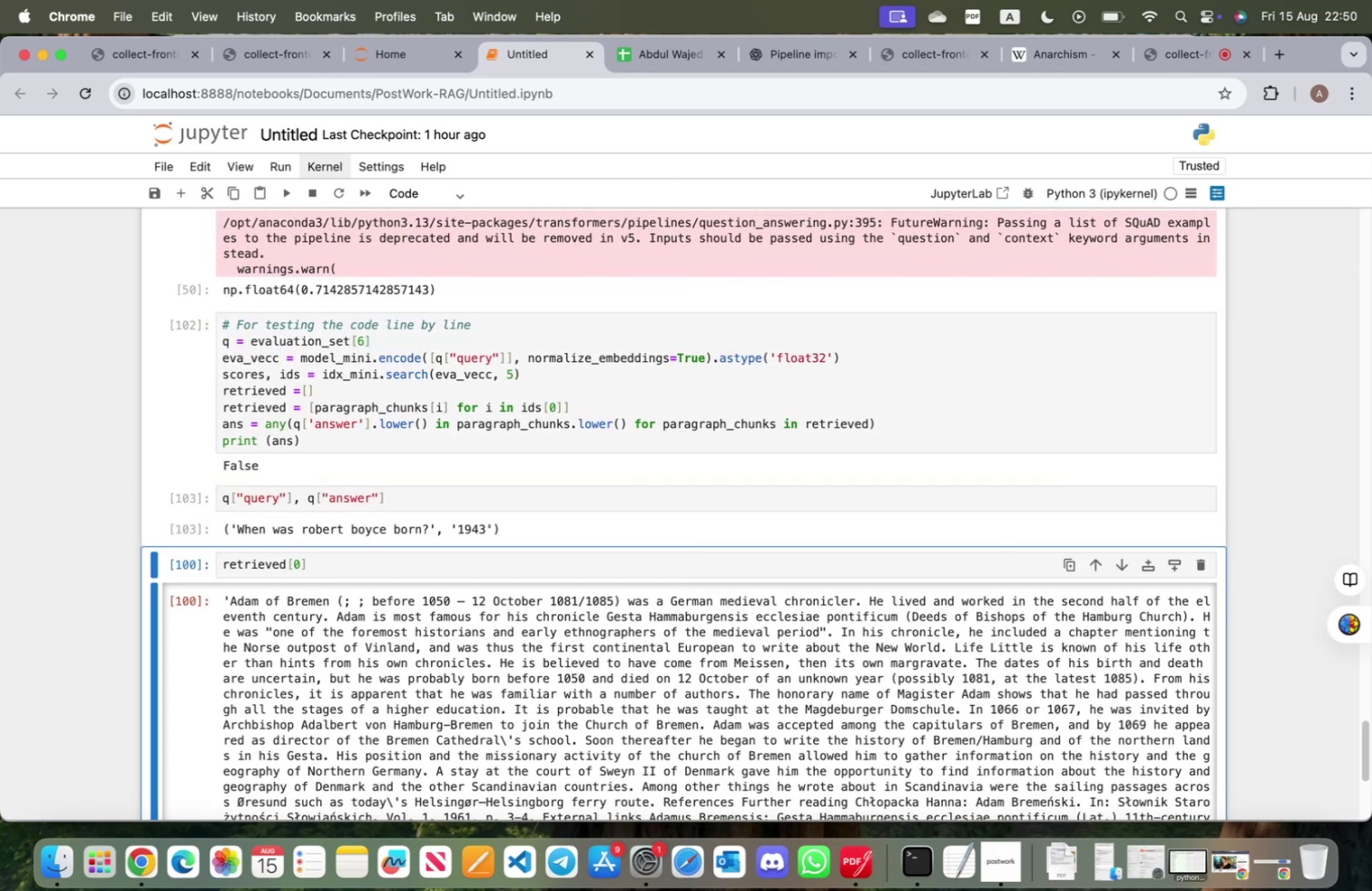 
key(Shift+ShiftRight)
 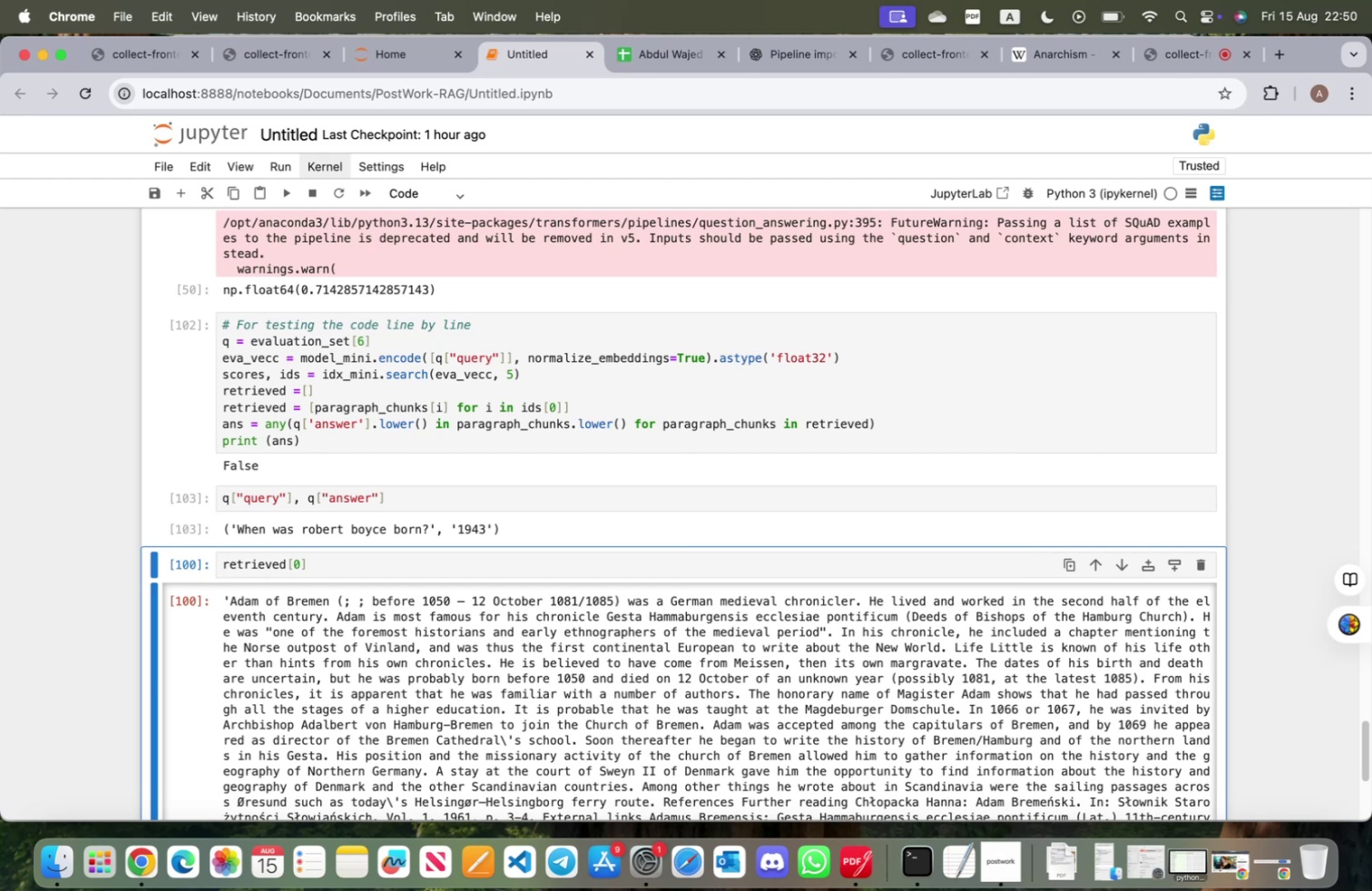 
key(Shift+Enter)
 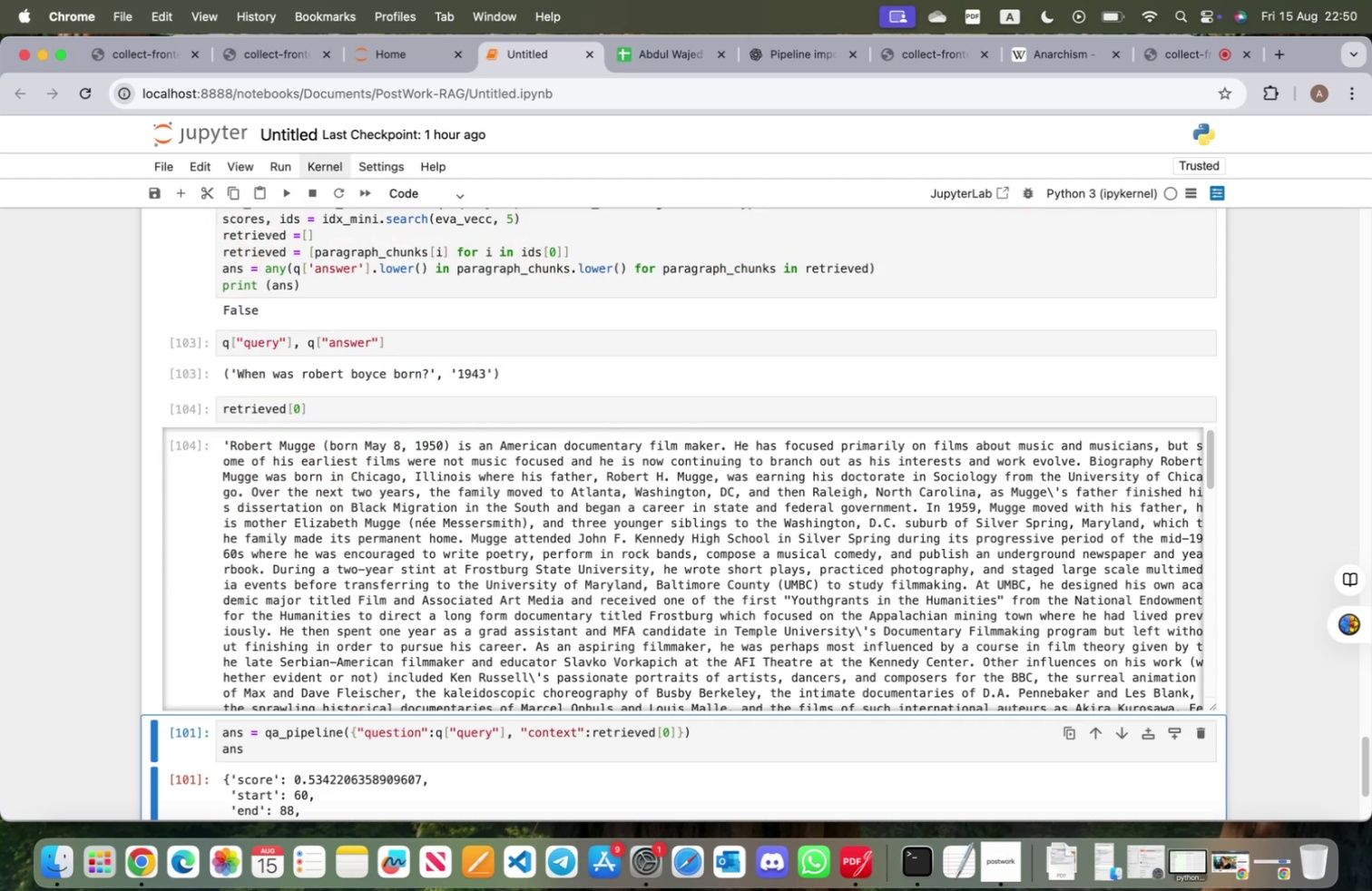 
key(Shift+ShiftRight)
 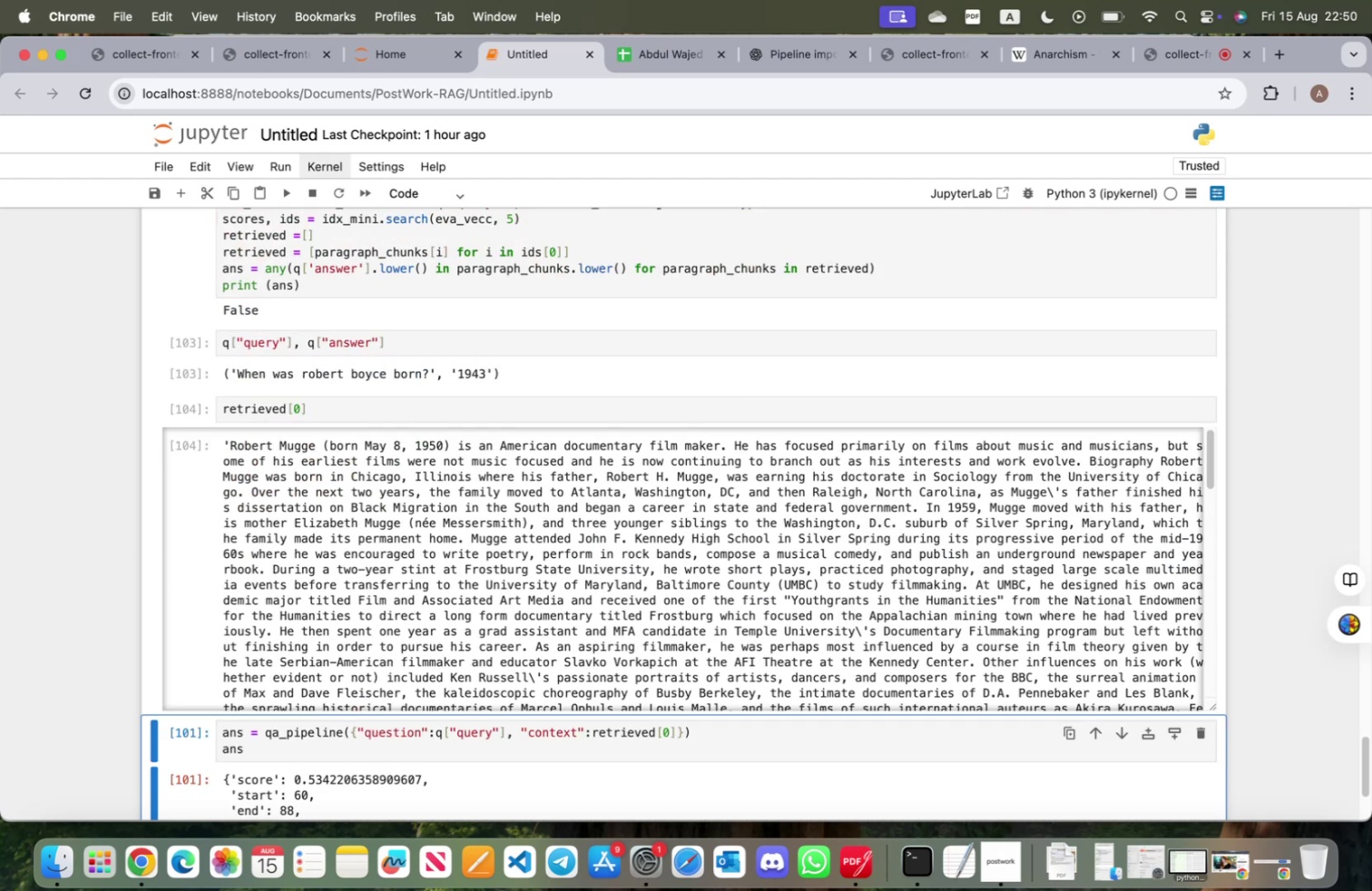 
key(Shift+Enter)
 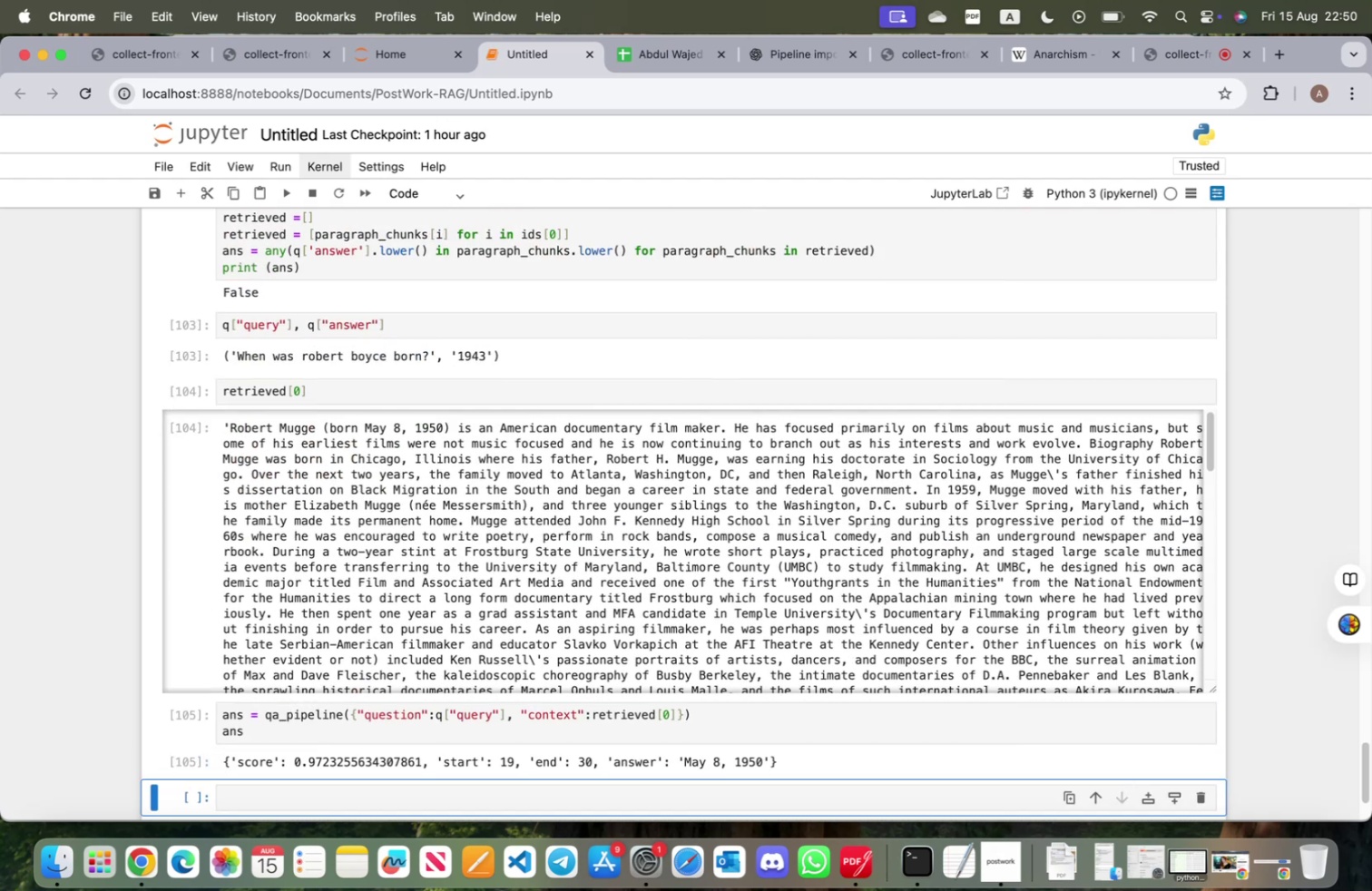 
wait(9.29)
 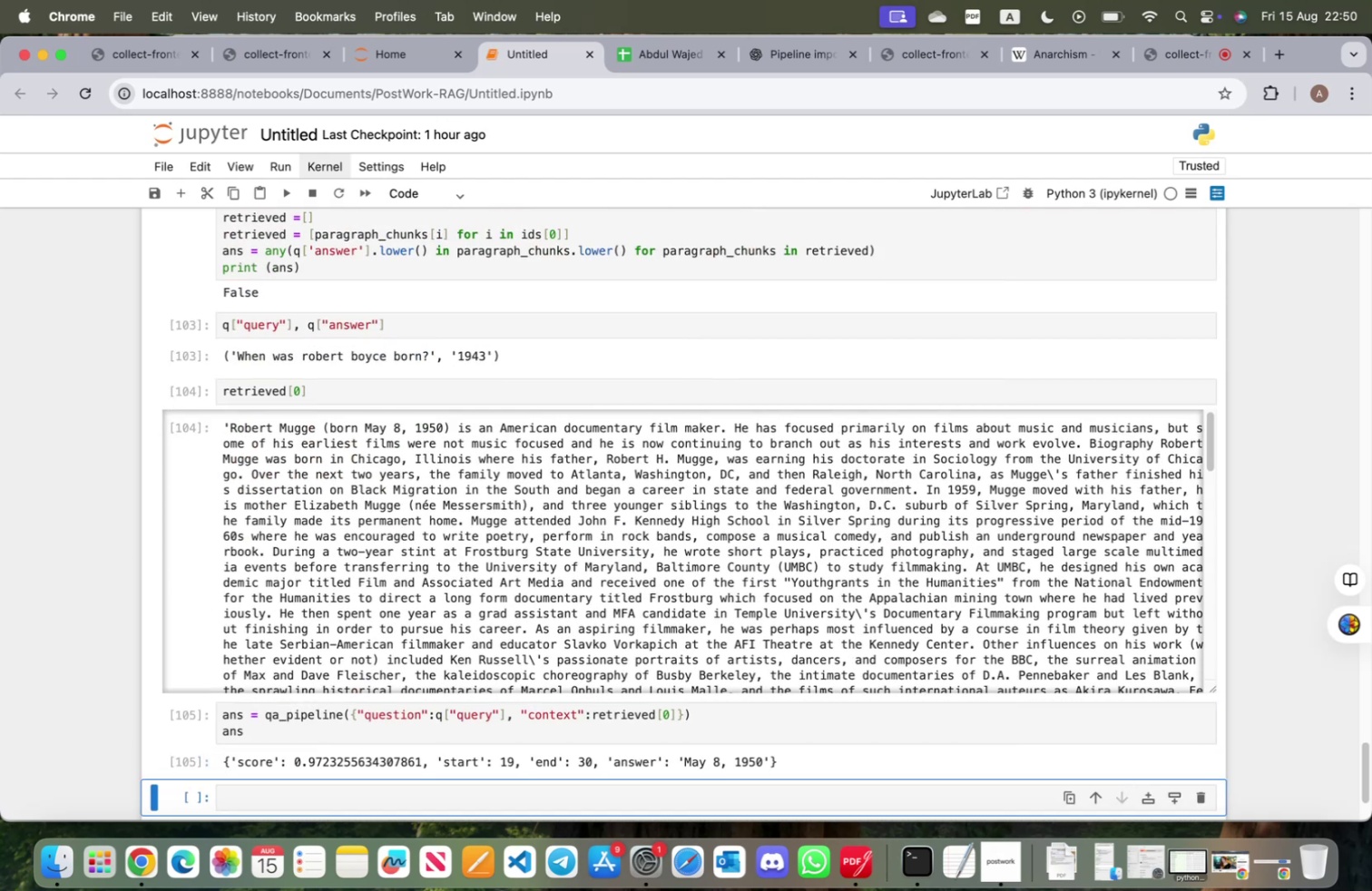 
scroll: coordinate [342, 535], scroll_direction: up, amount: 4.0
 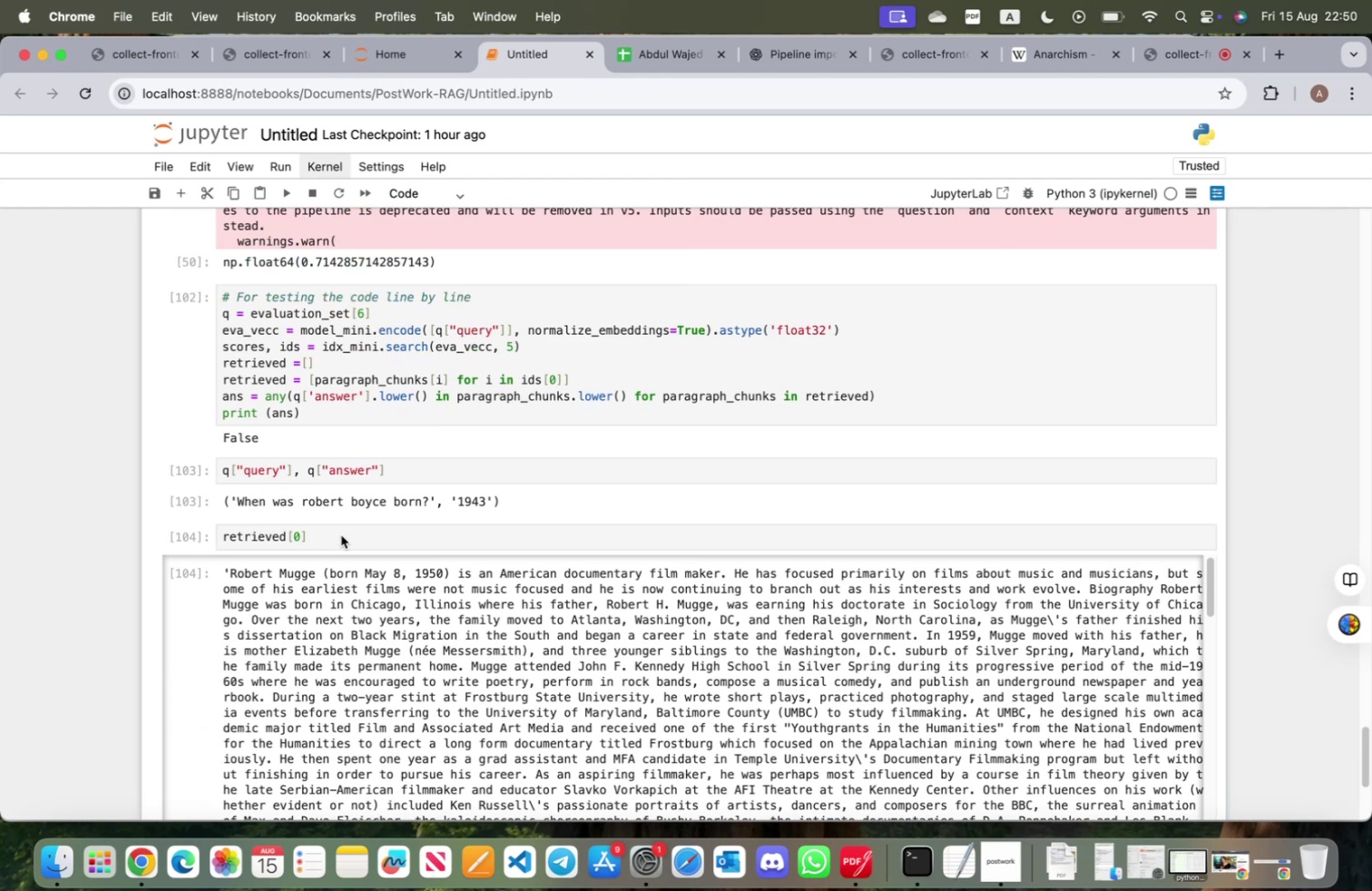 
scroll: coordinate [340, 532], scroll_direction: down, amount: 8.0
 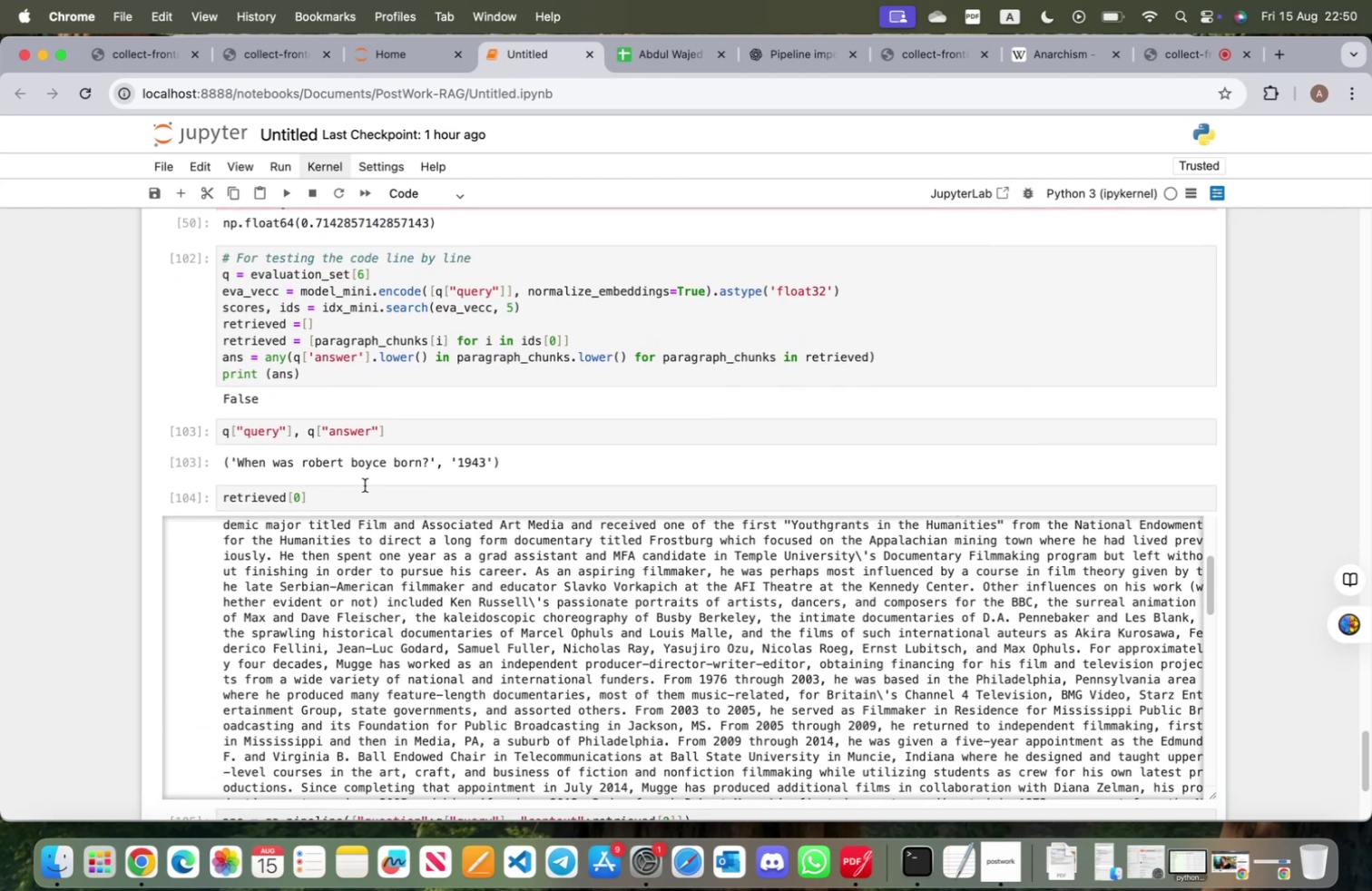 
scroll: coordinate [372, 628], scroll_direction: up, amount: 8.0
 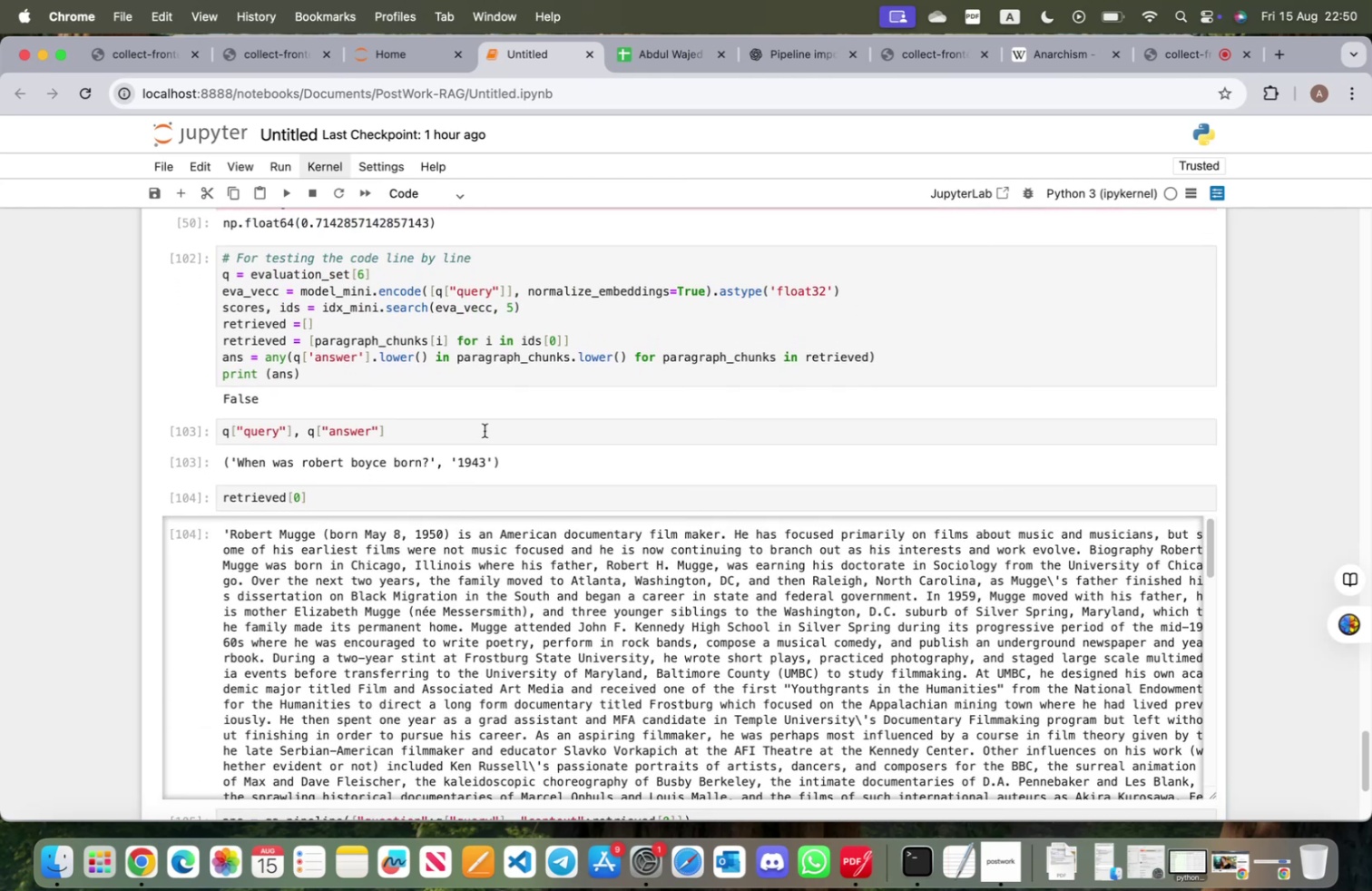 
scroll: coordinate [483, 430], scroll_direction: down, amount: 3.0
 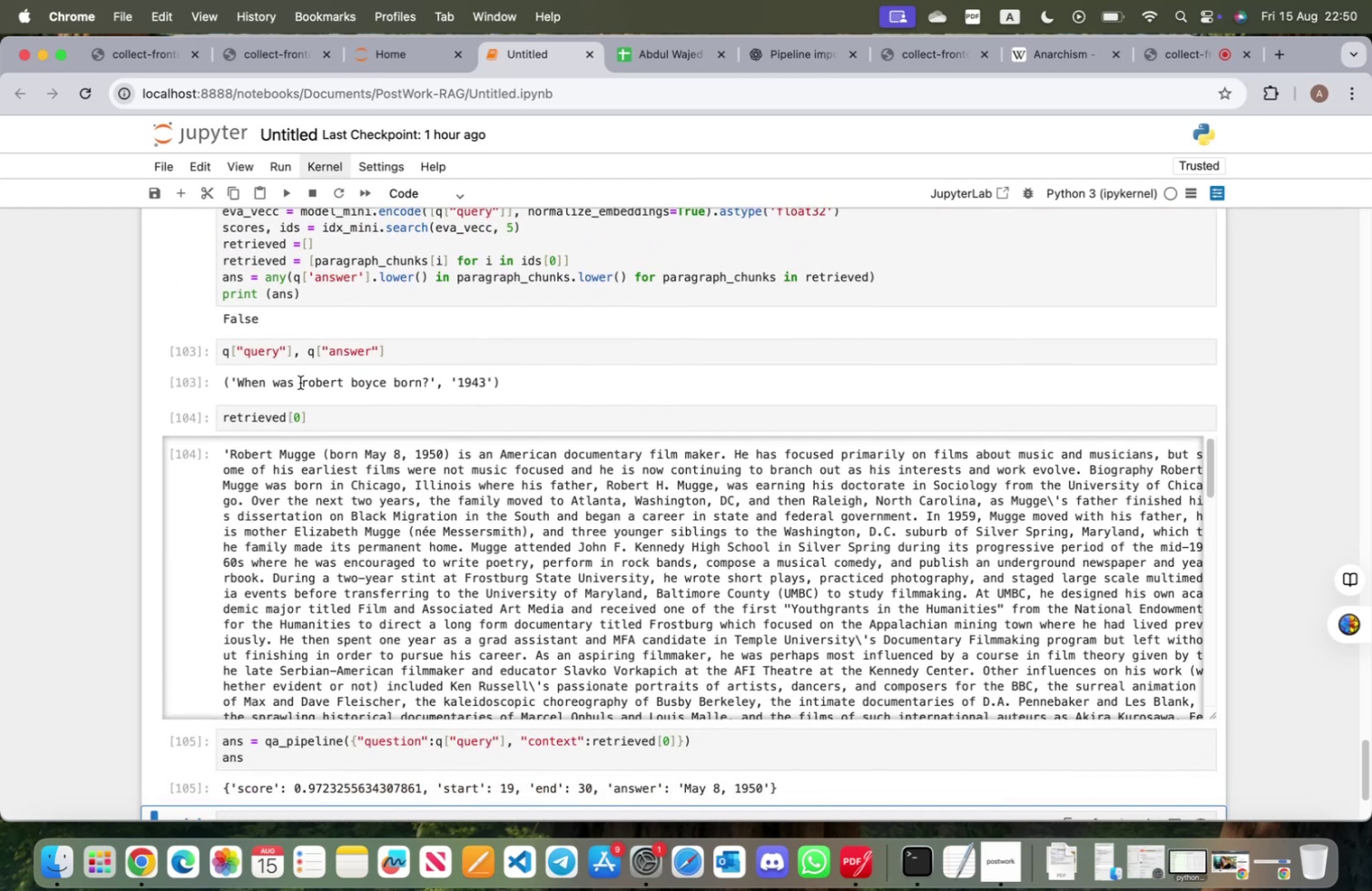 
left_click_drag(start_coordinate=[302, 383], to_coordinate=[385, 385])
 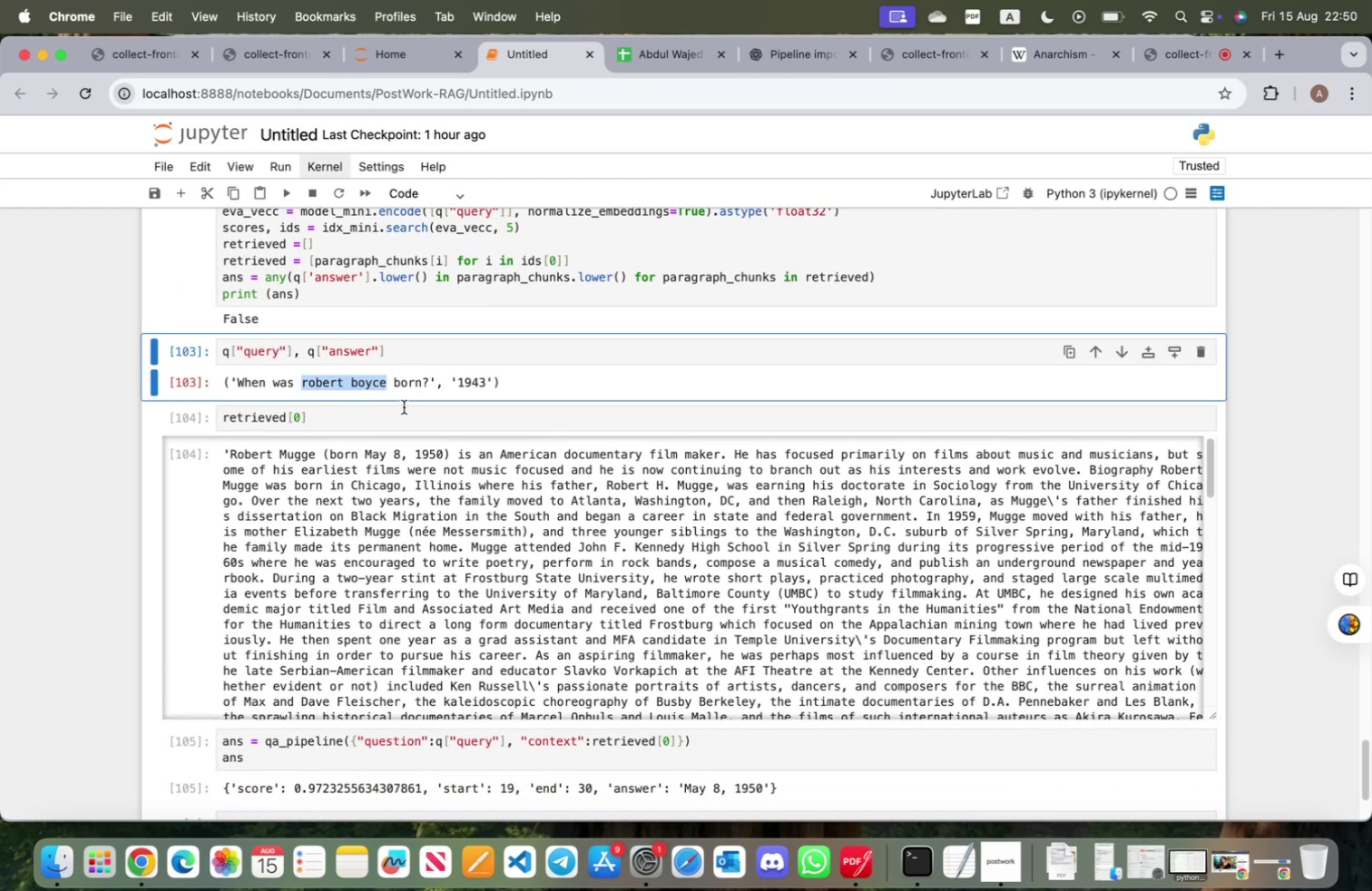 
key(Meta+CommandLeft)
 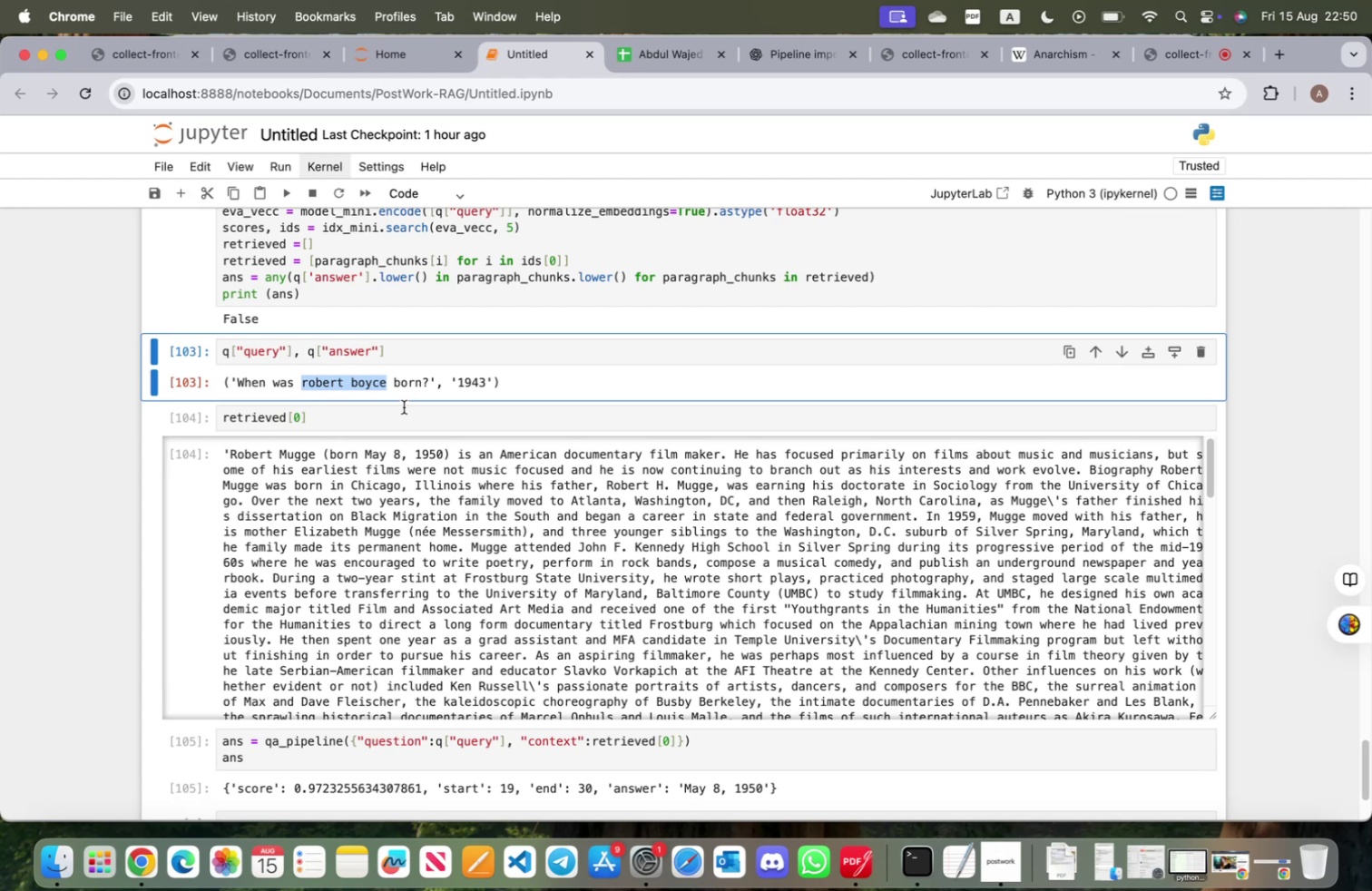 
key(Meta+C)
 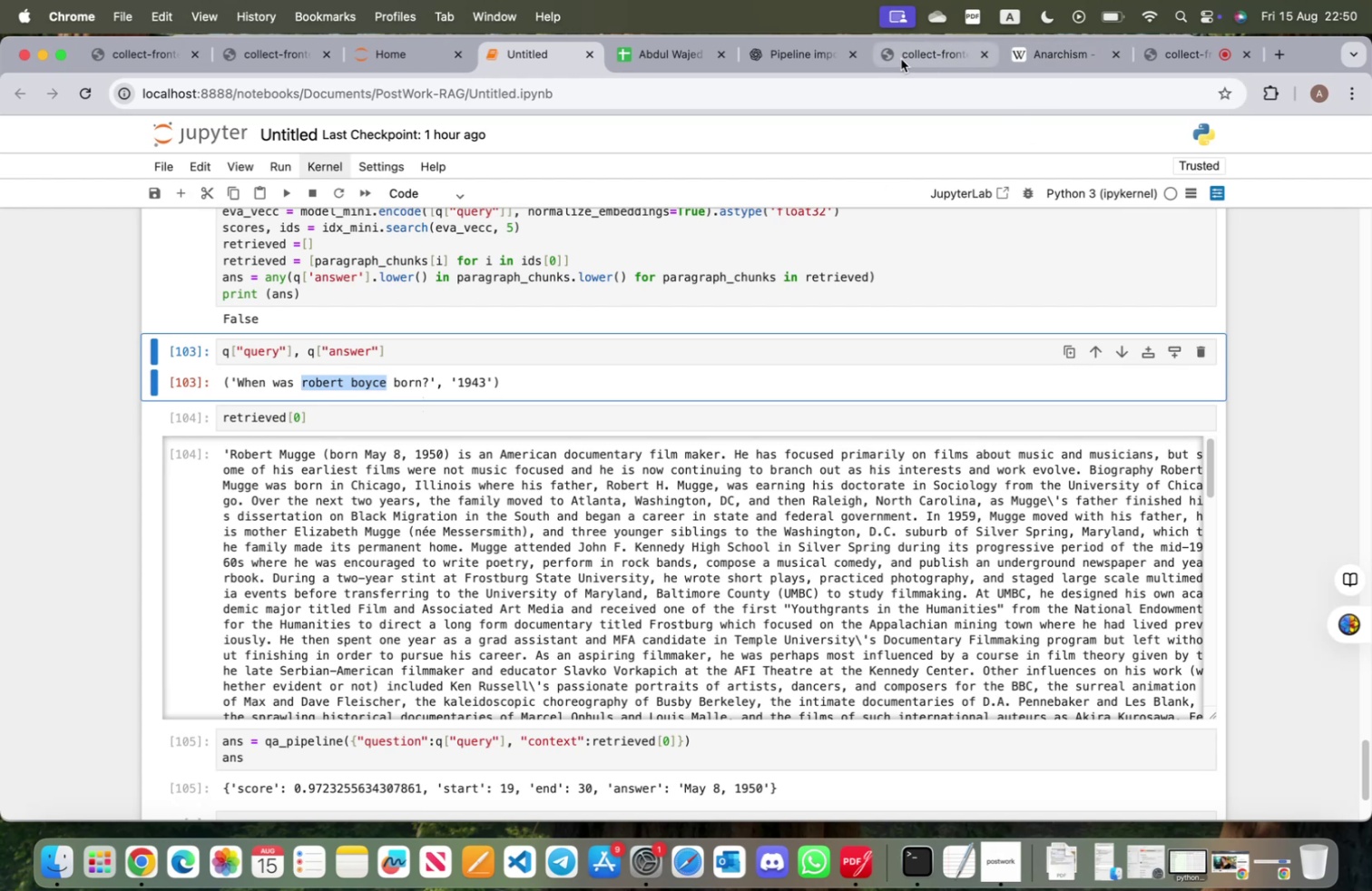 
left_click([789, 59])
 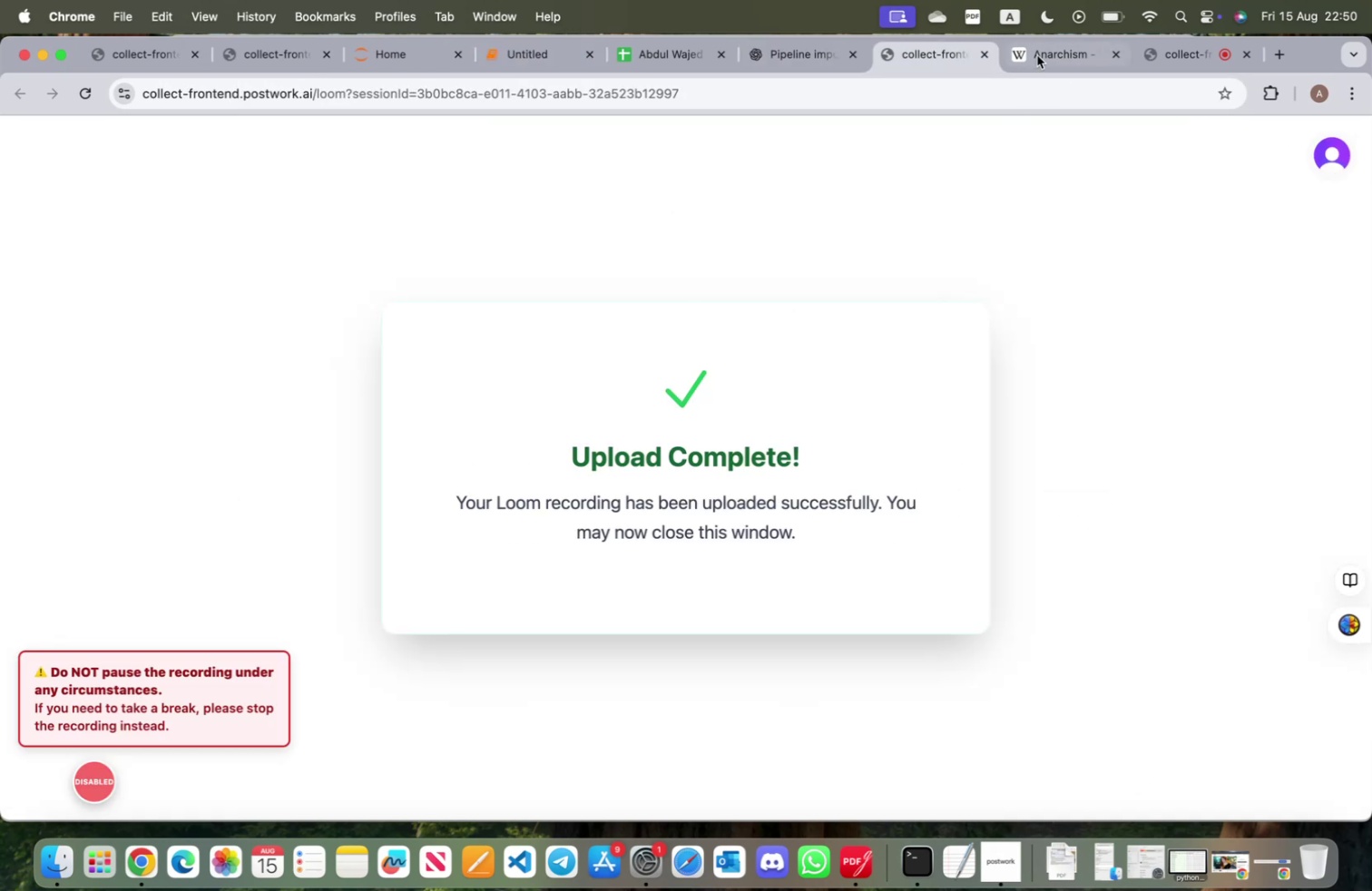 
double_click([1059, 58])
 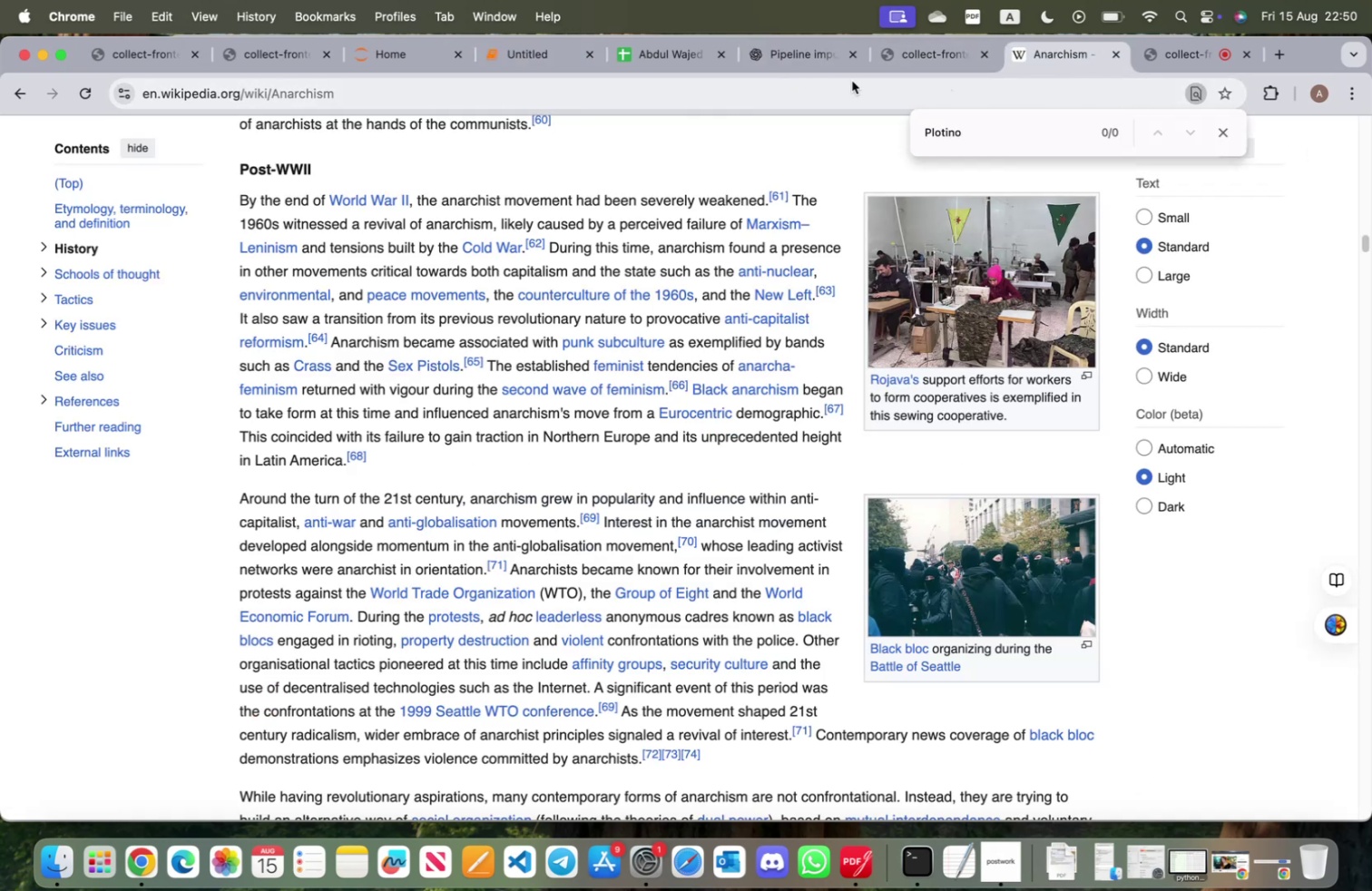 
left_click([832, 81])
 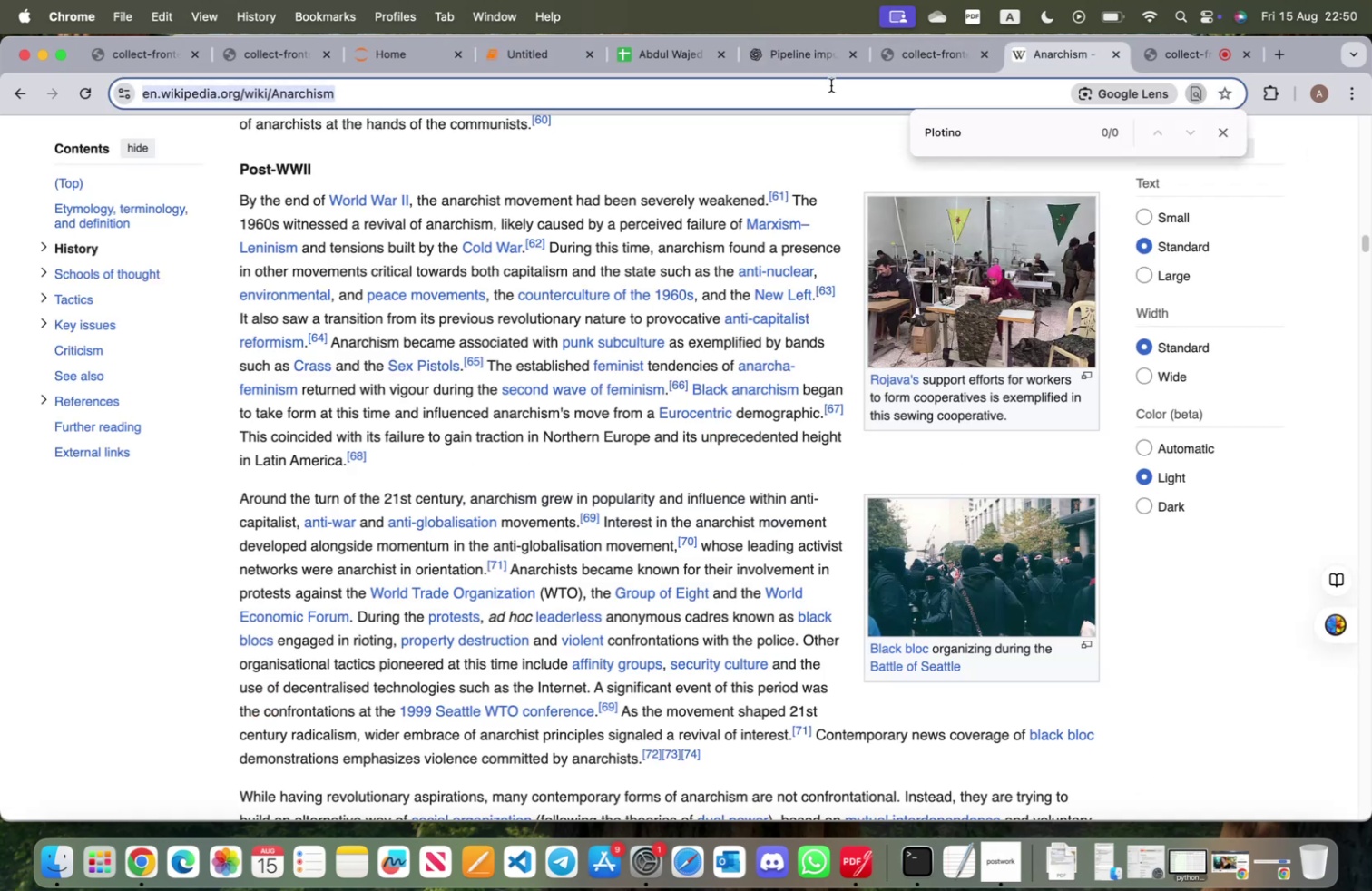 
key(Meta+V)
 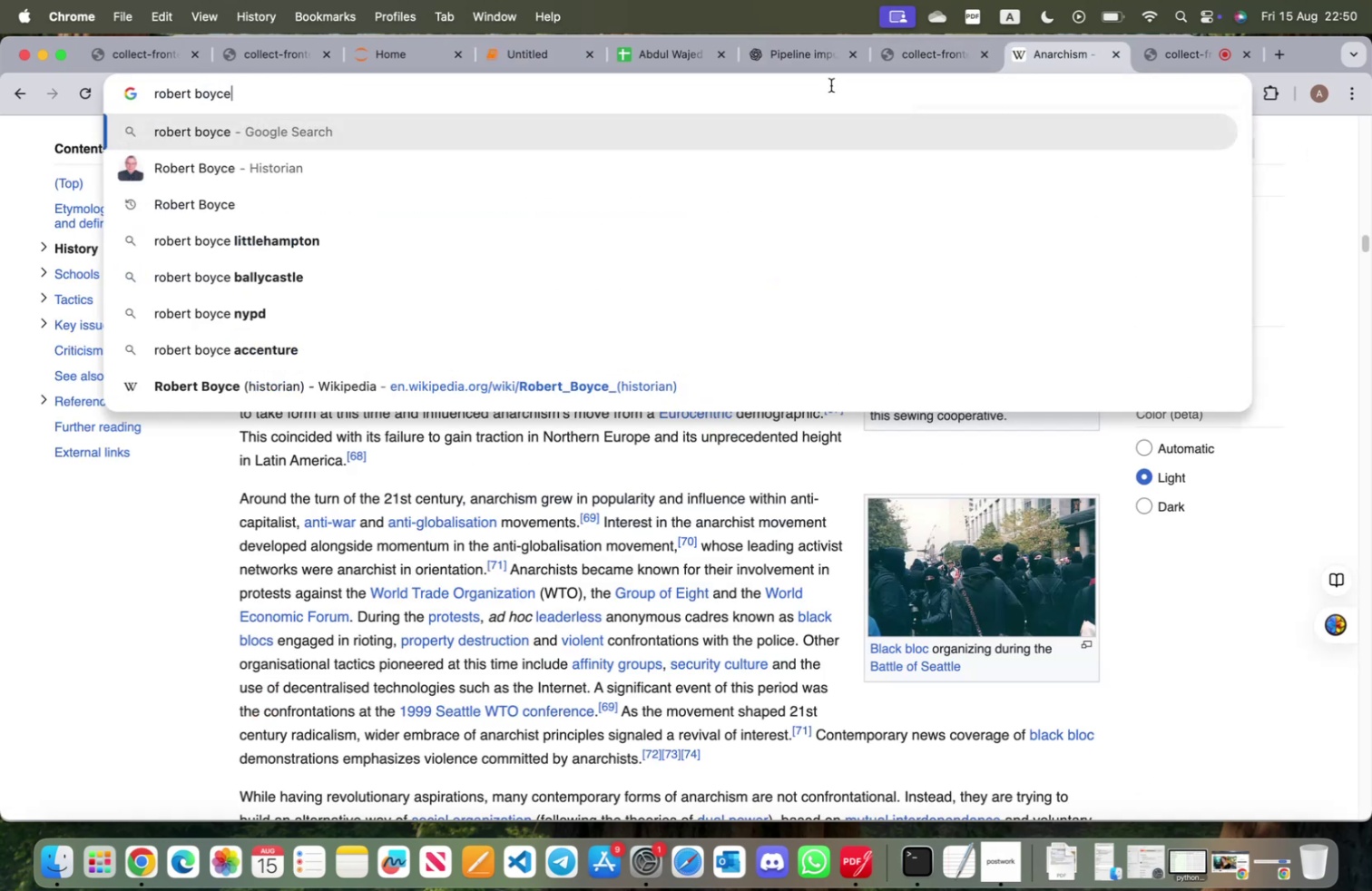 
key(Enter)
 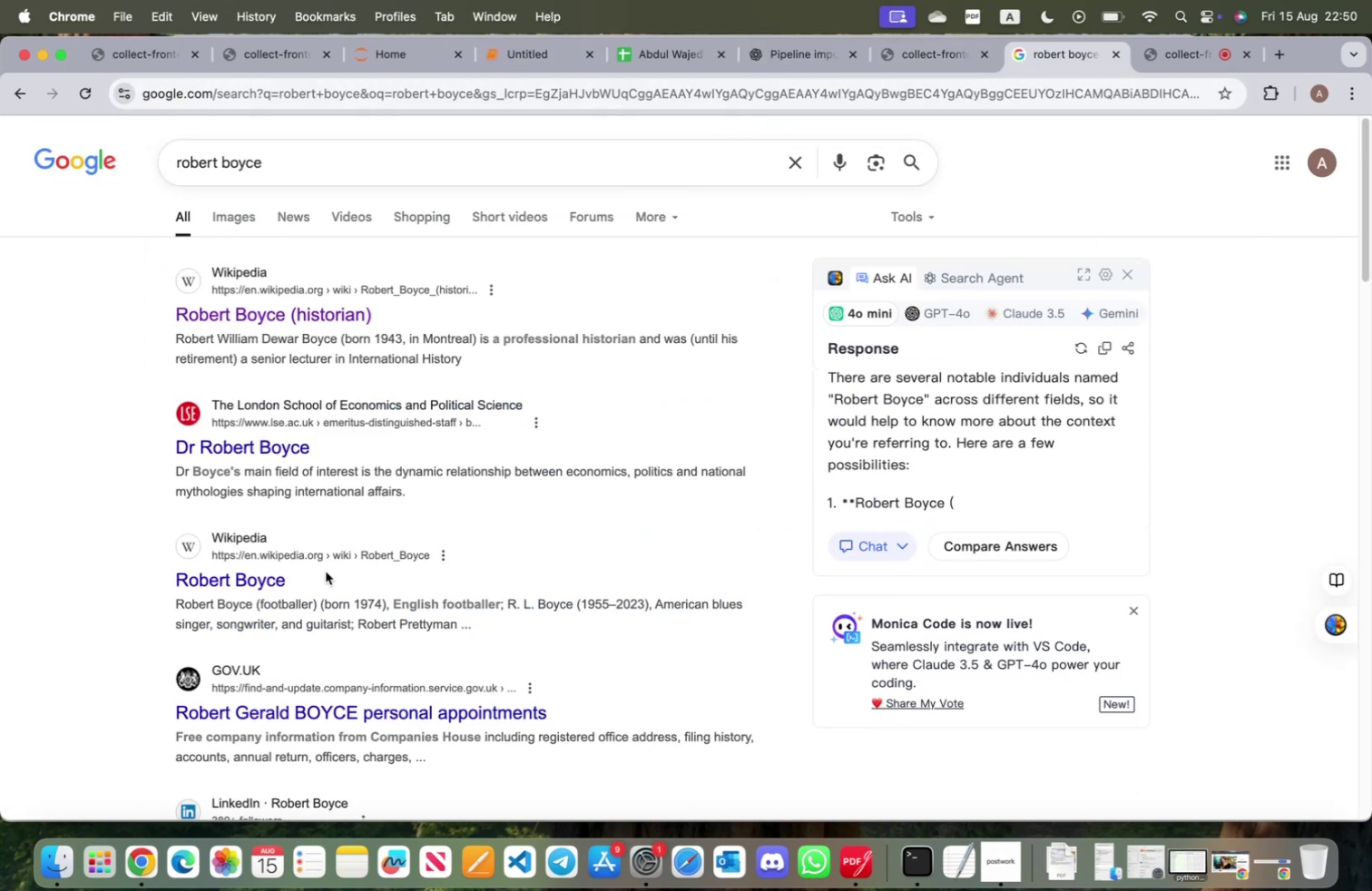 
left_click([238, 580])
 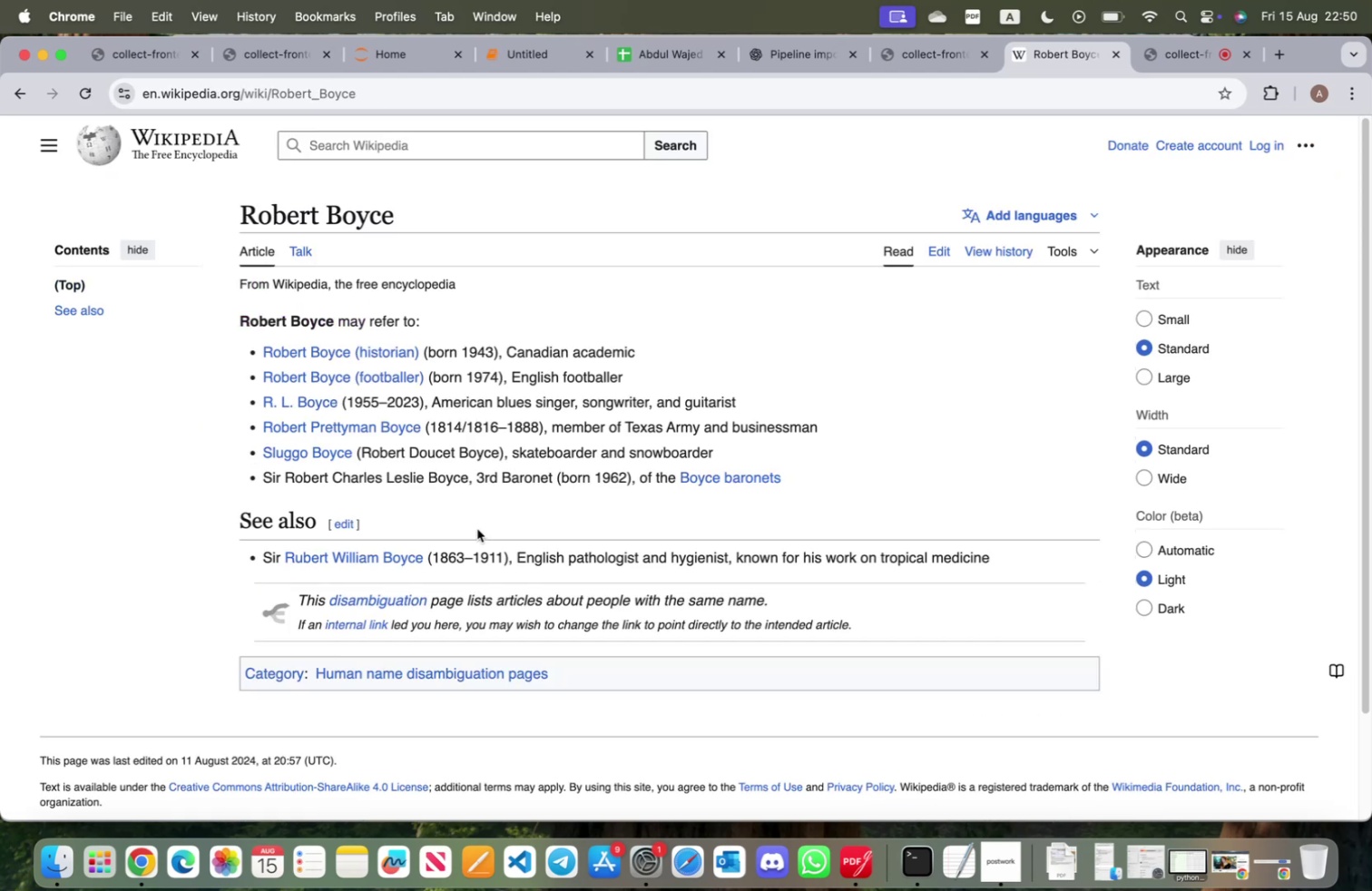 
scroll: coordinate [475, 526], scroll_direction: up, amount: 8.0
 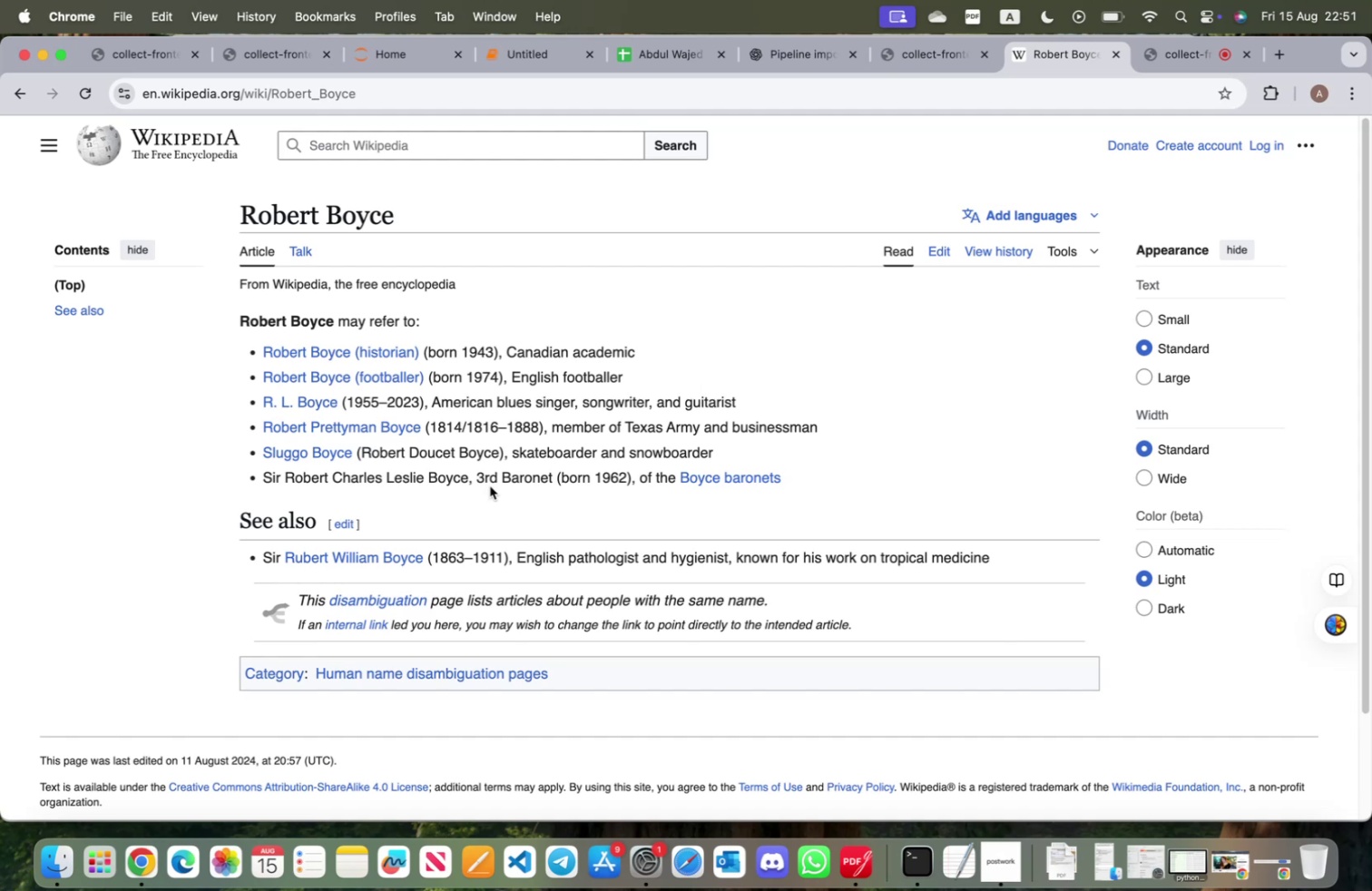 
wait(15.89)
 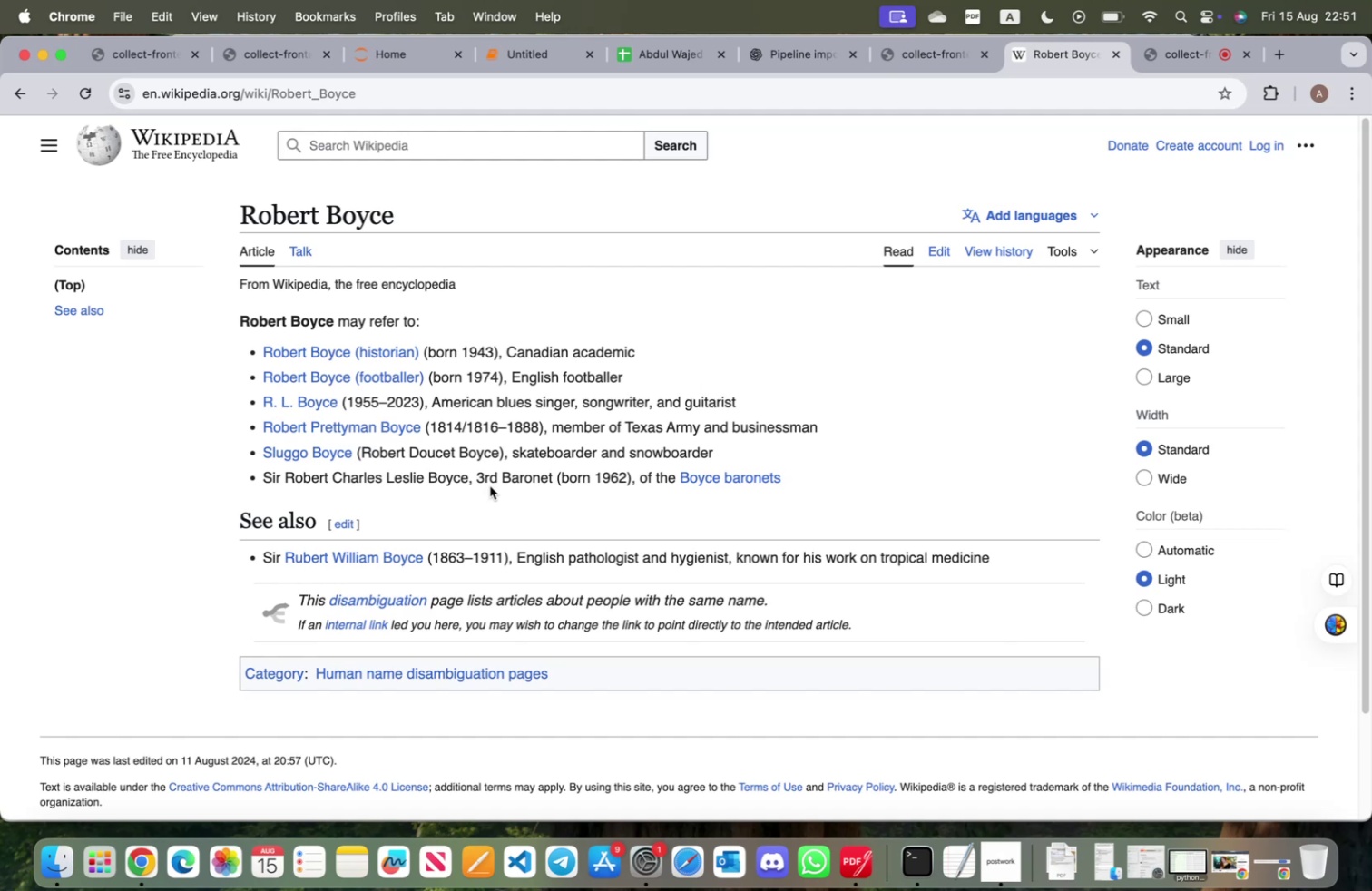 
left_click([529, 52])
 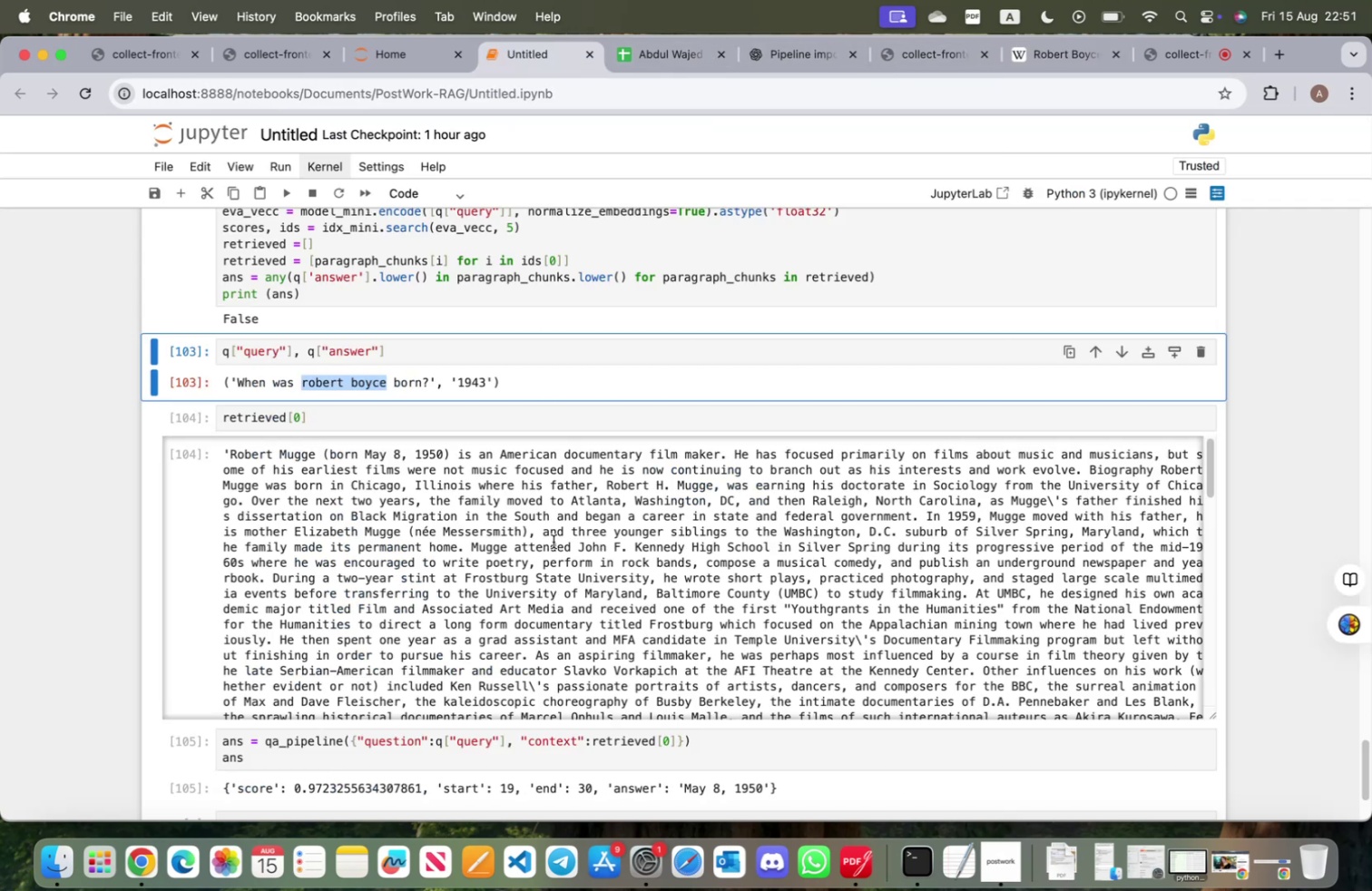 
scroll: coordinate [706, 787], scroll_direction: down, amount: 26.0
 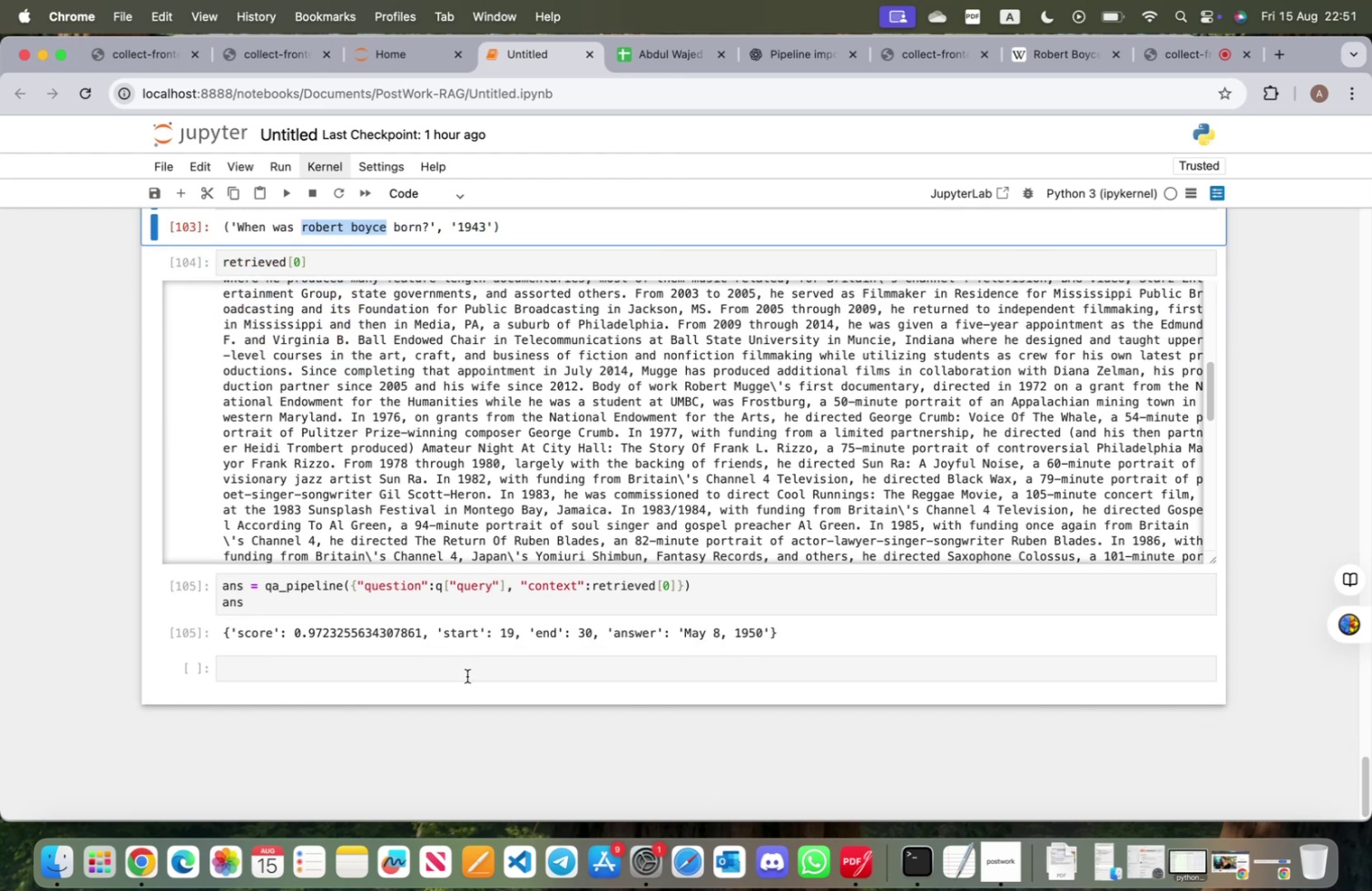 
left_click([467, 670])
 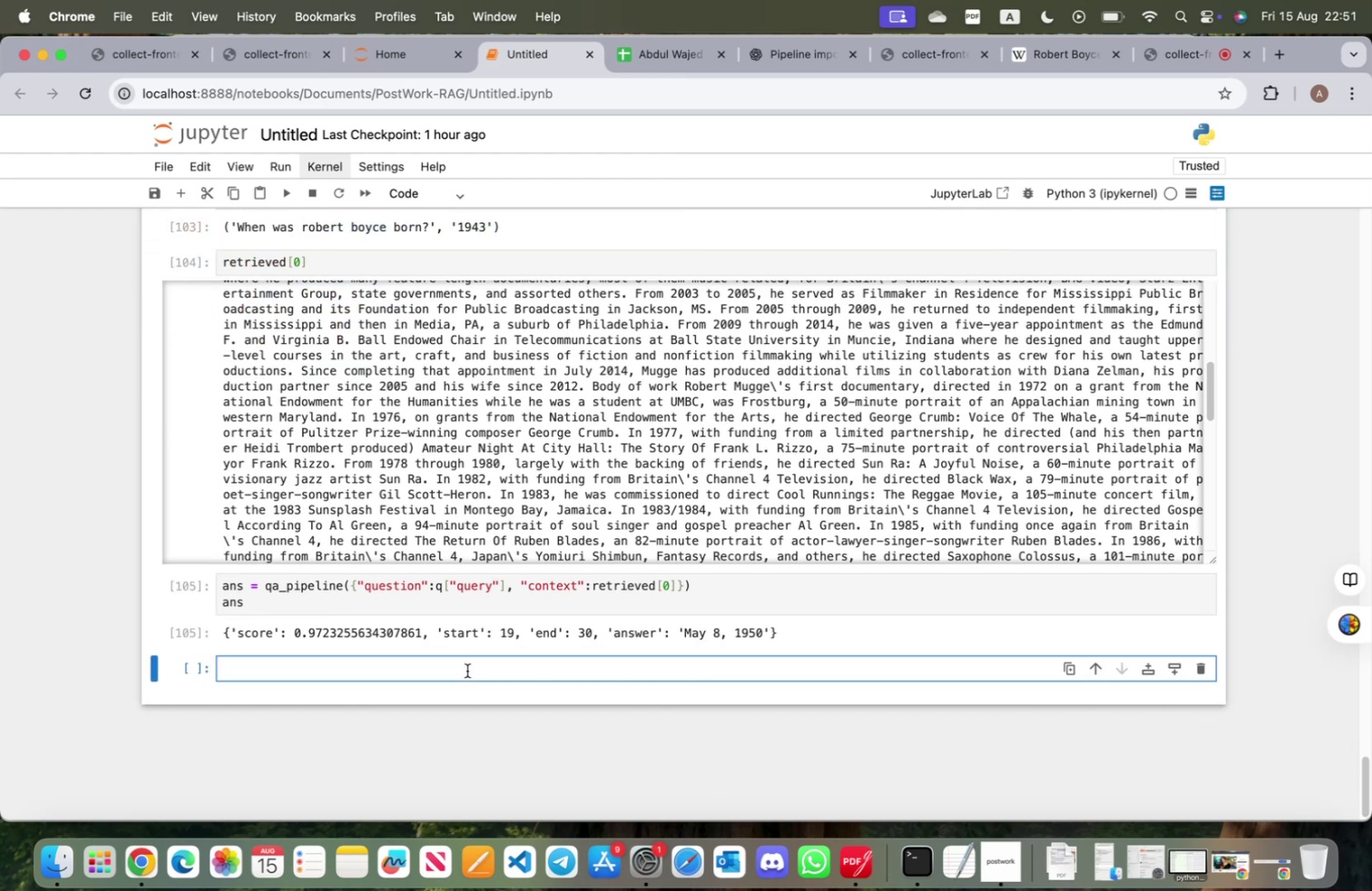 
type(docs['title)
 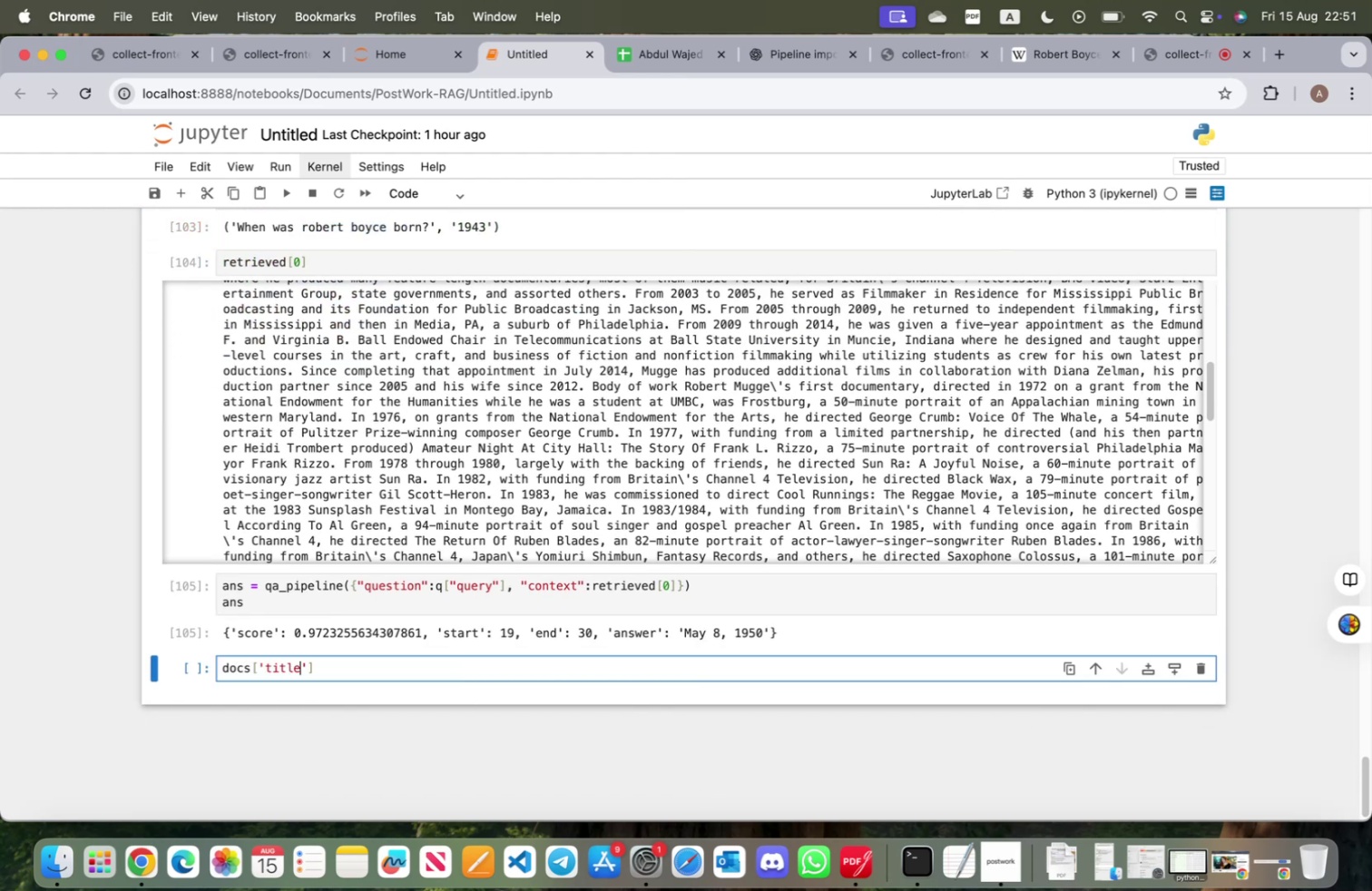 
key(Shift+Enter)
 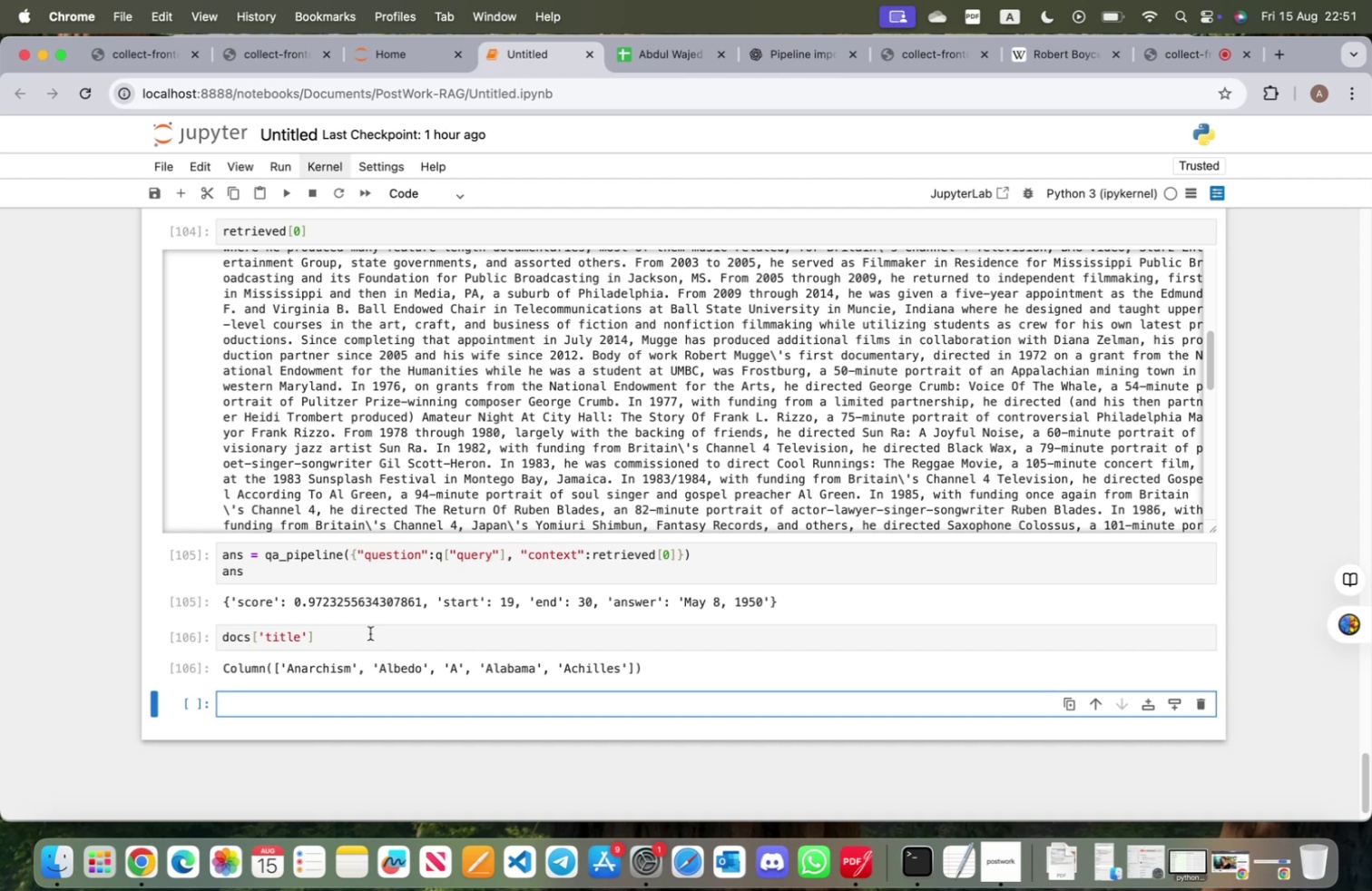 
wait(8.24)
 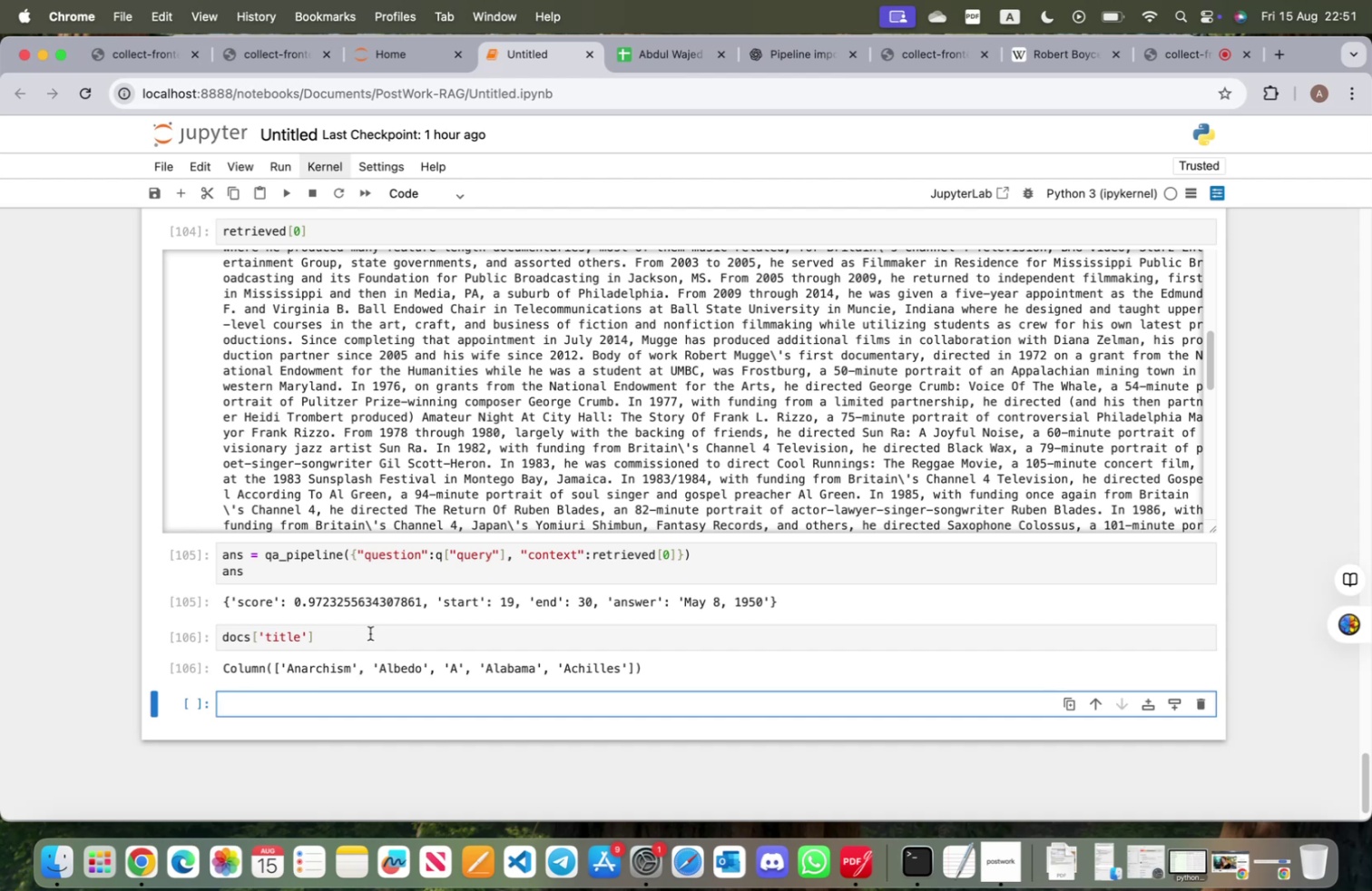 
left_click([333, 634])
 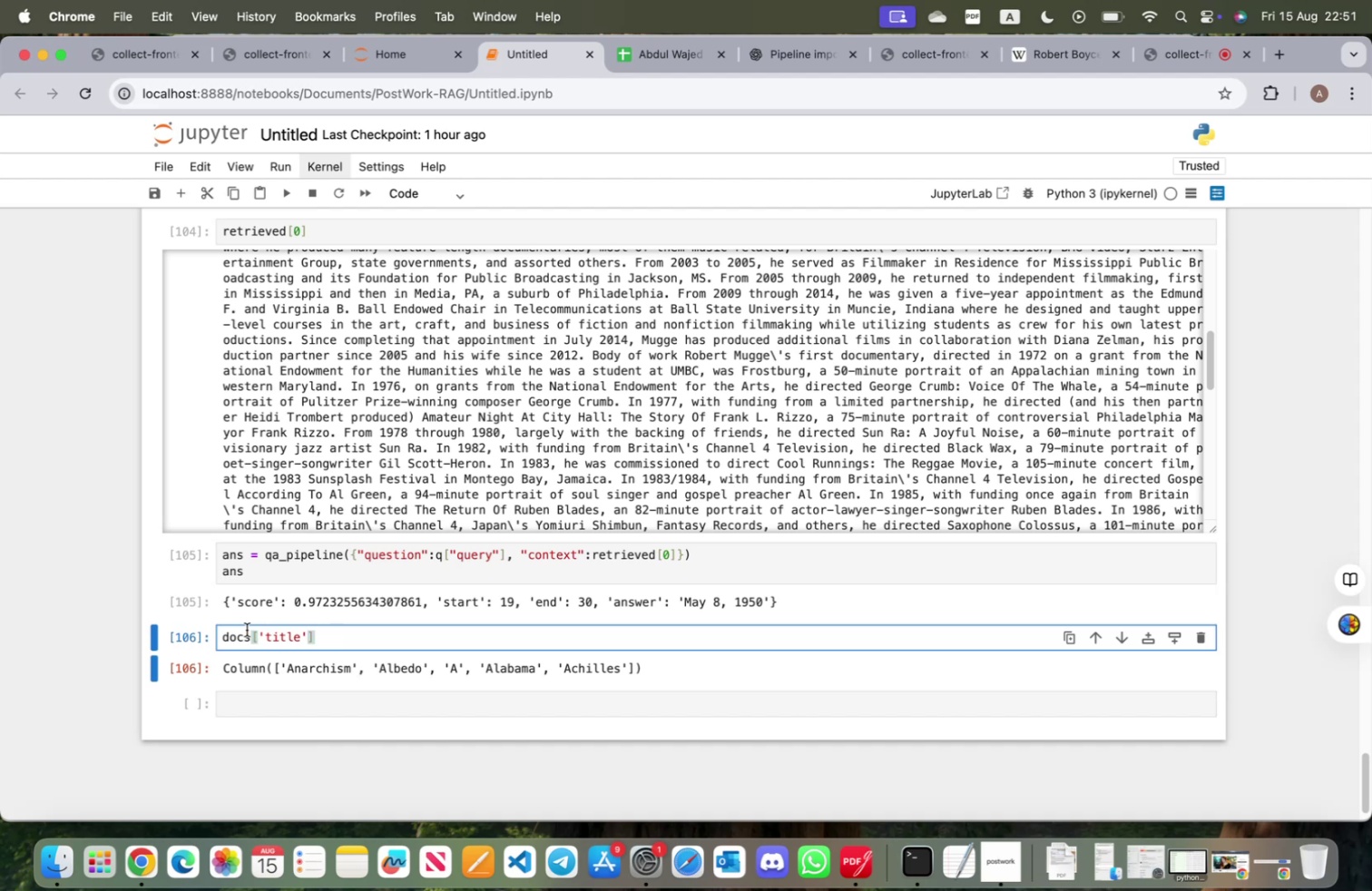 
wait(7.13)
 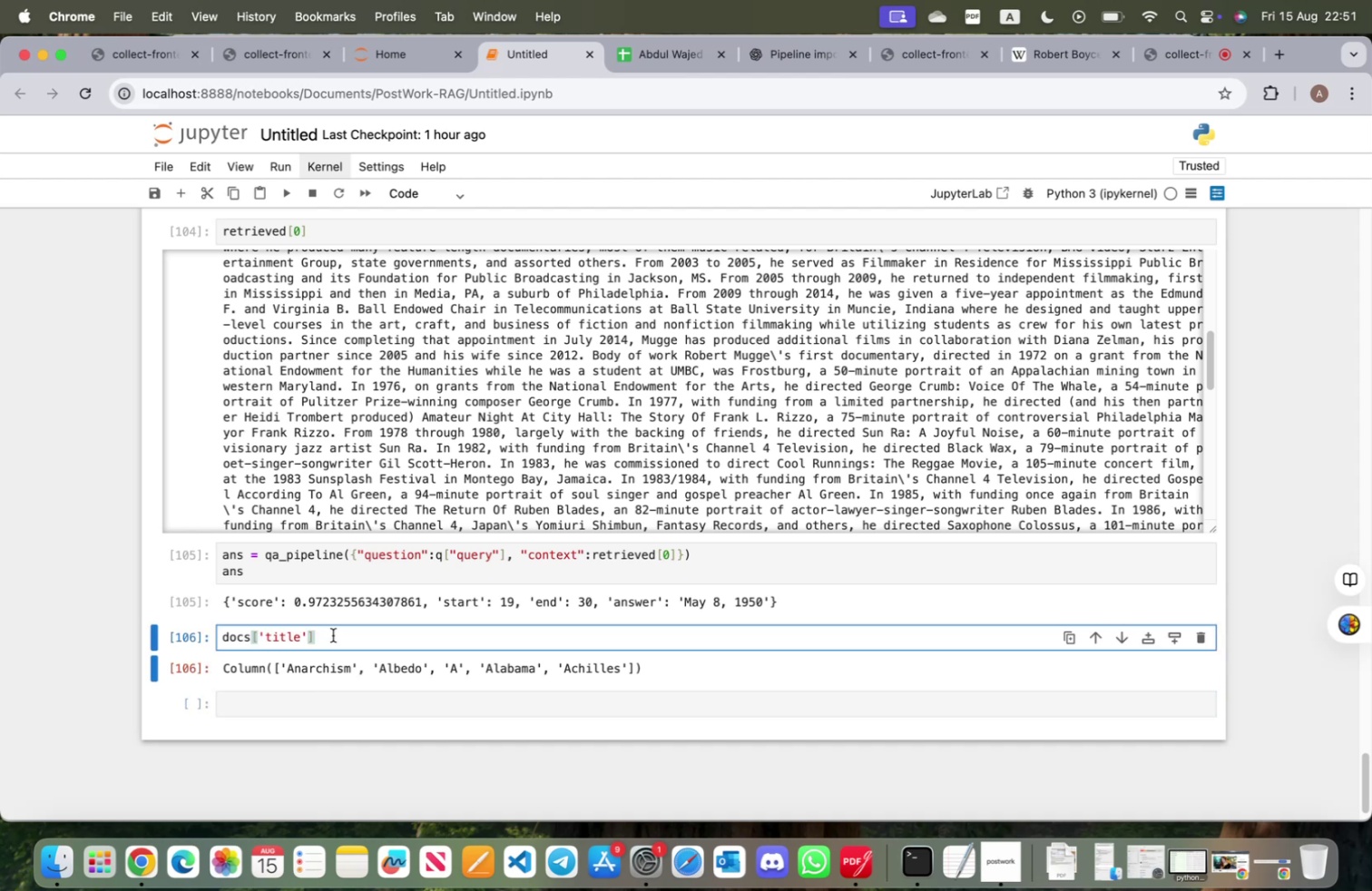 
left_click([220, 638])
 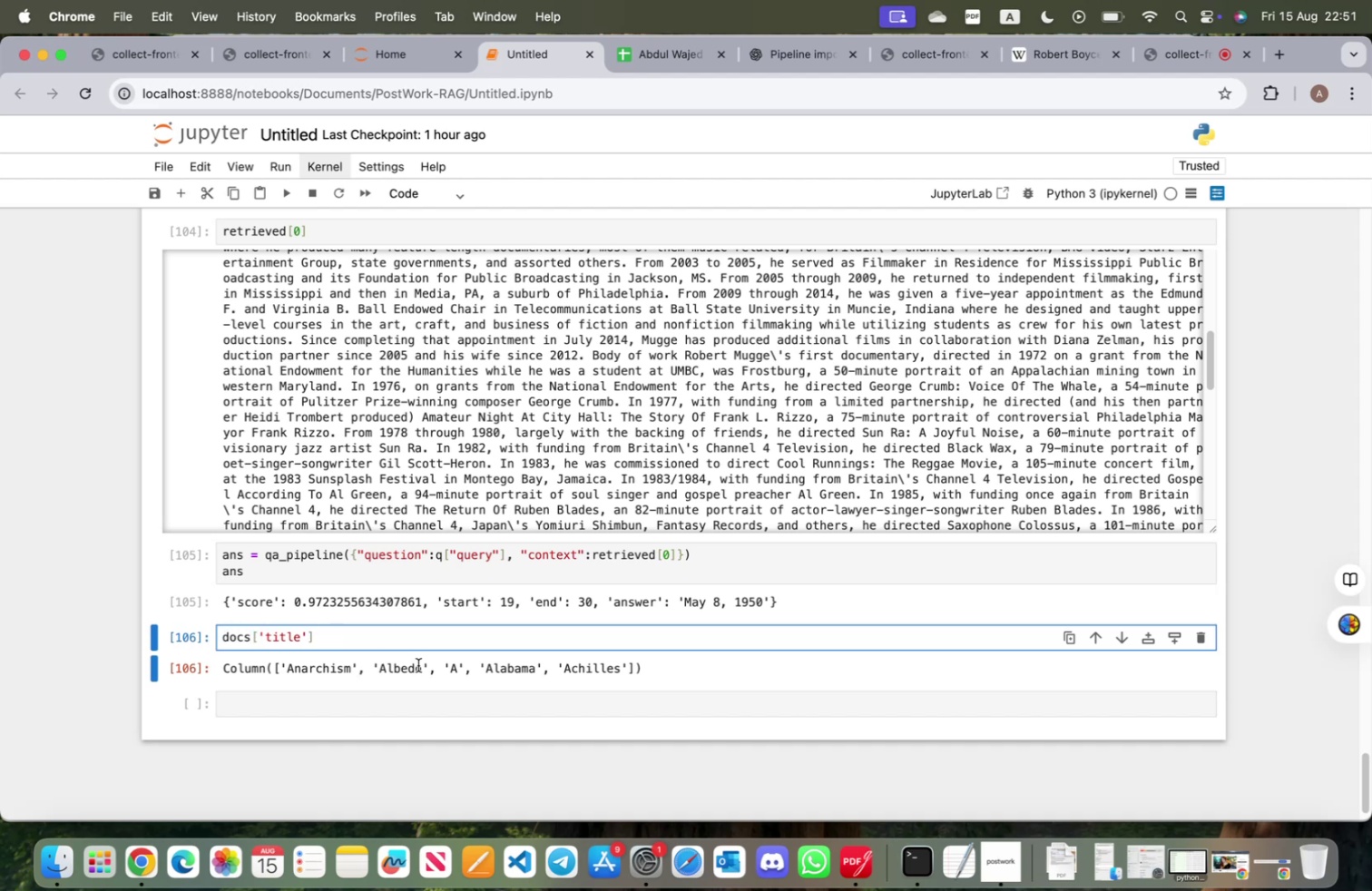 
type(docs[)
 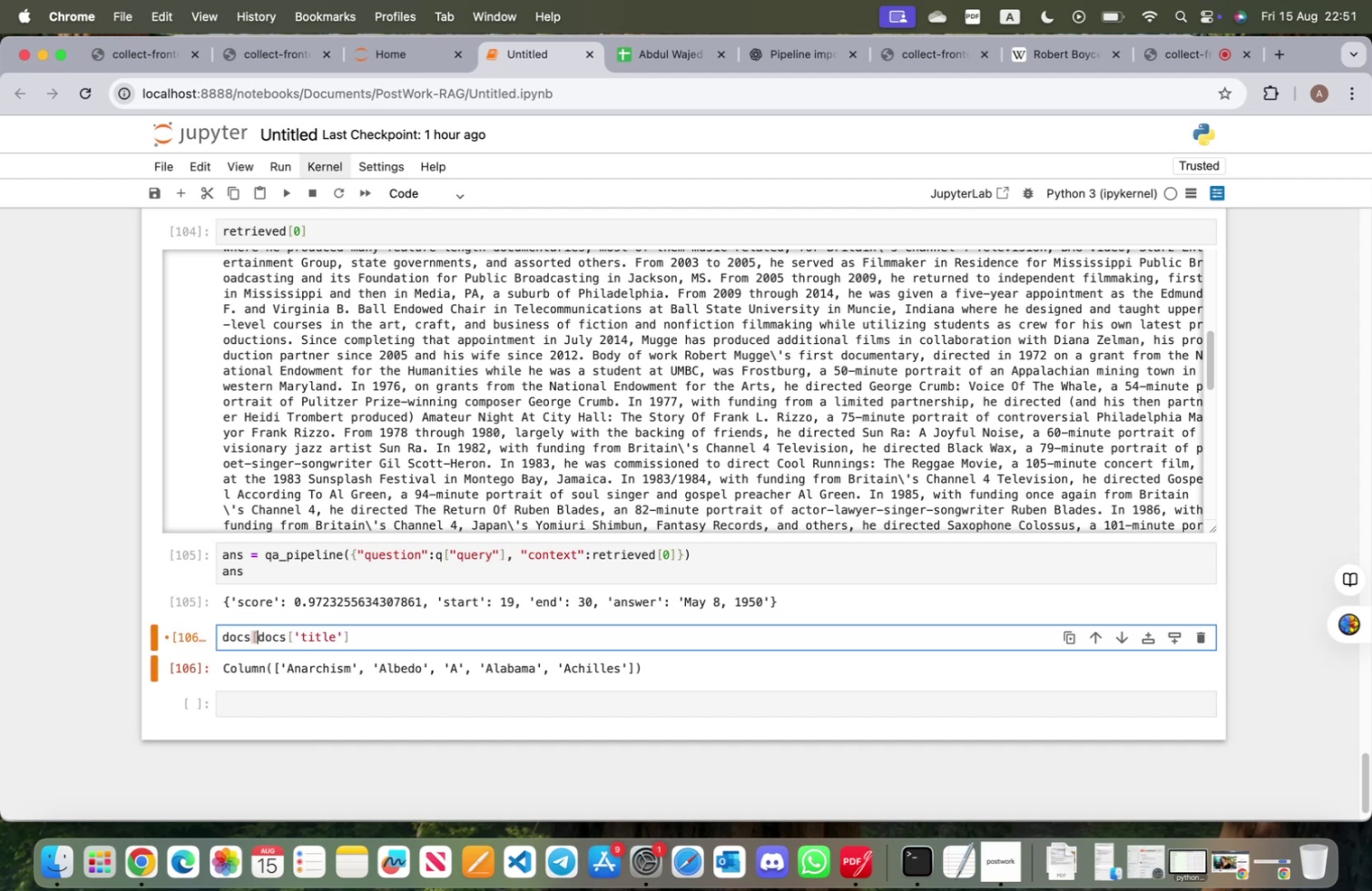 
hold_key(key=ArrowRight, duration=1.38)
 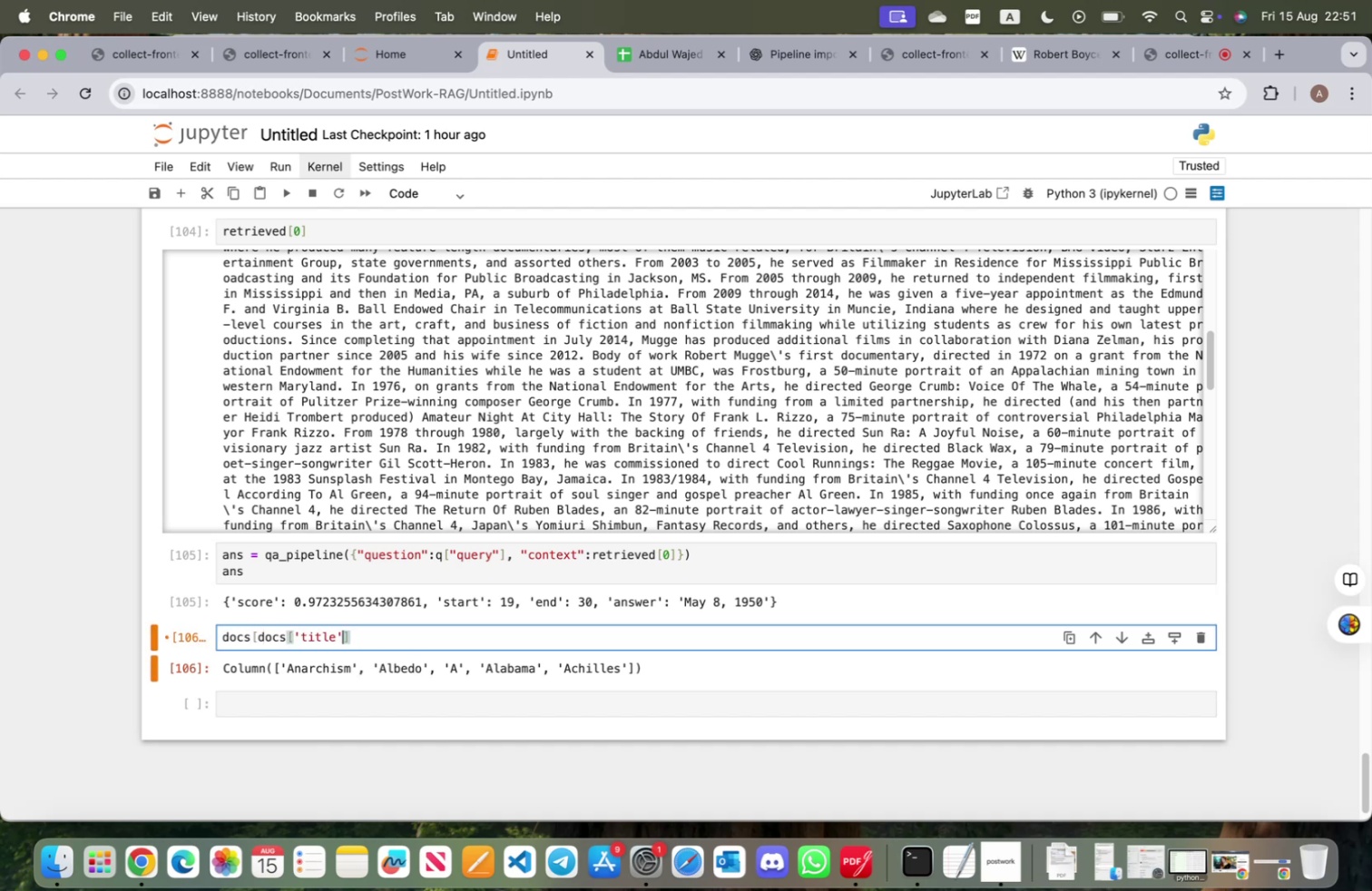 
key(ArrowRight)
 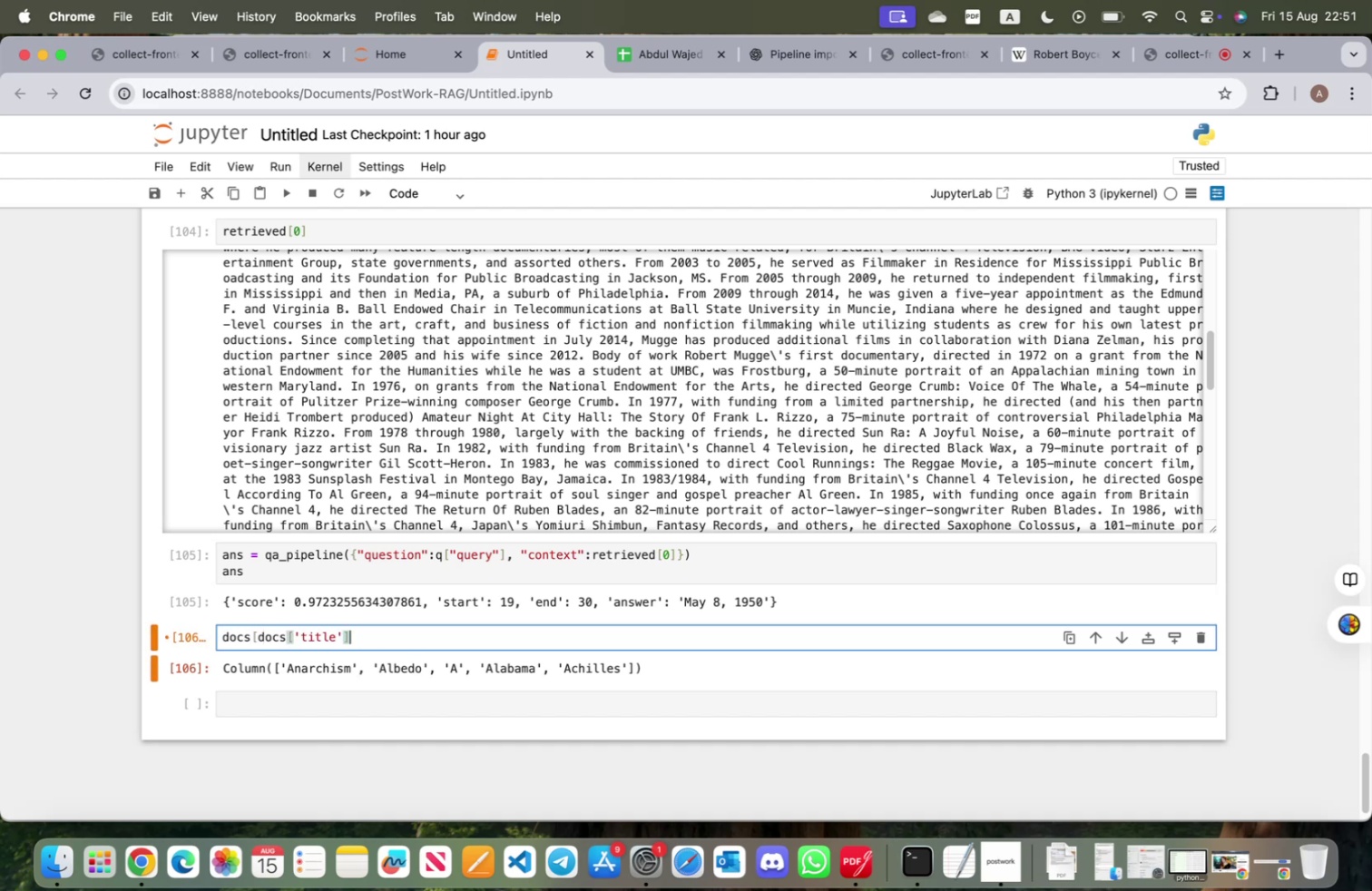 
type( == "A;a)
key(Backspace)
key(Backspace)
type(labamal)
 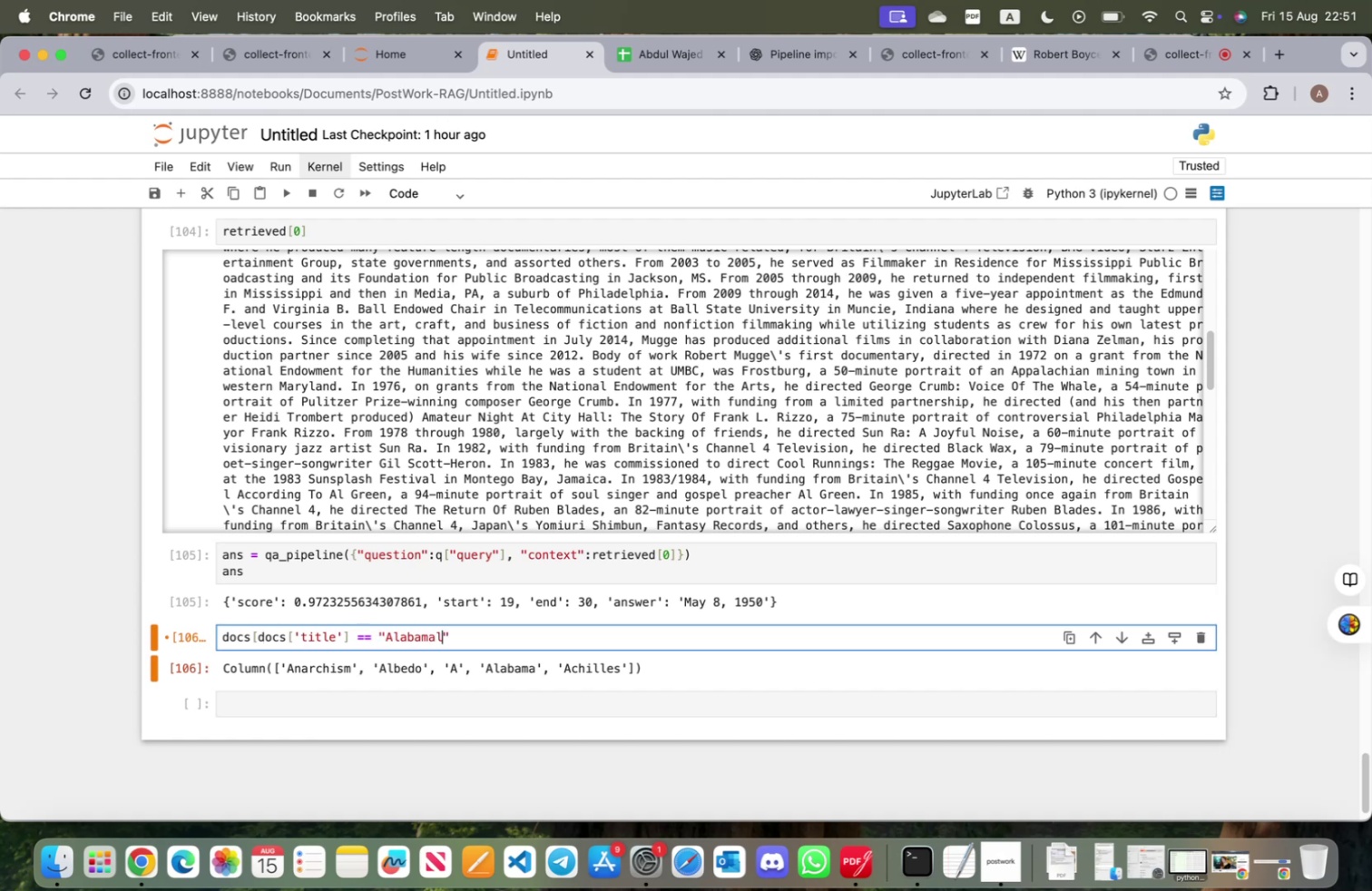 
key(ArrowRight)
 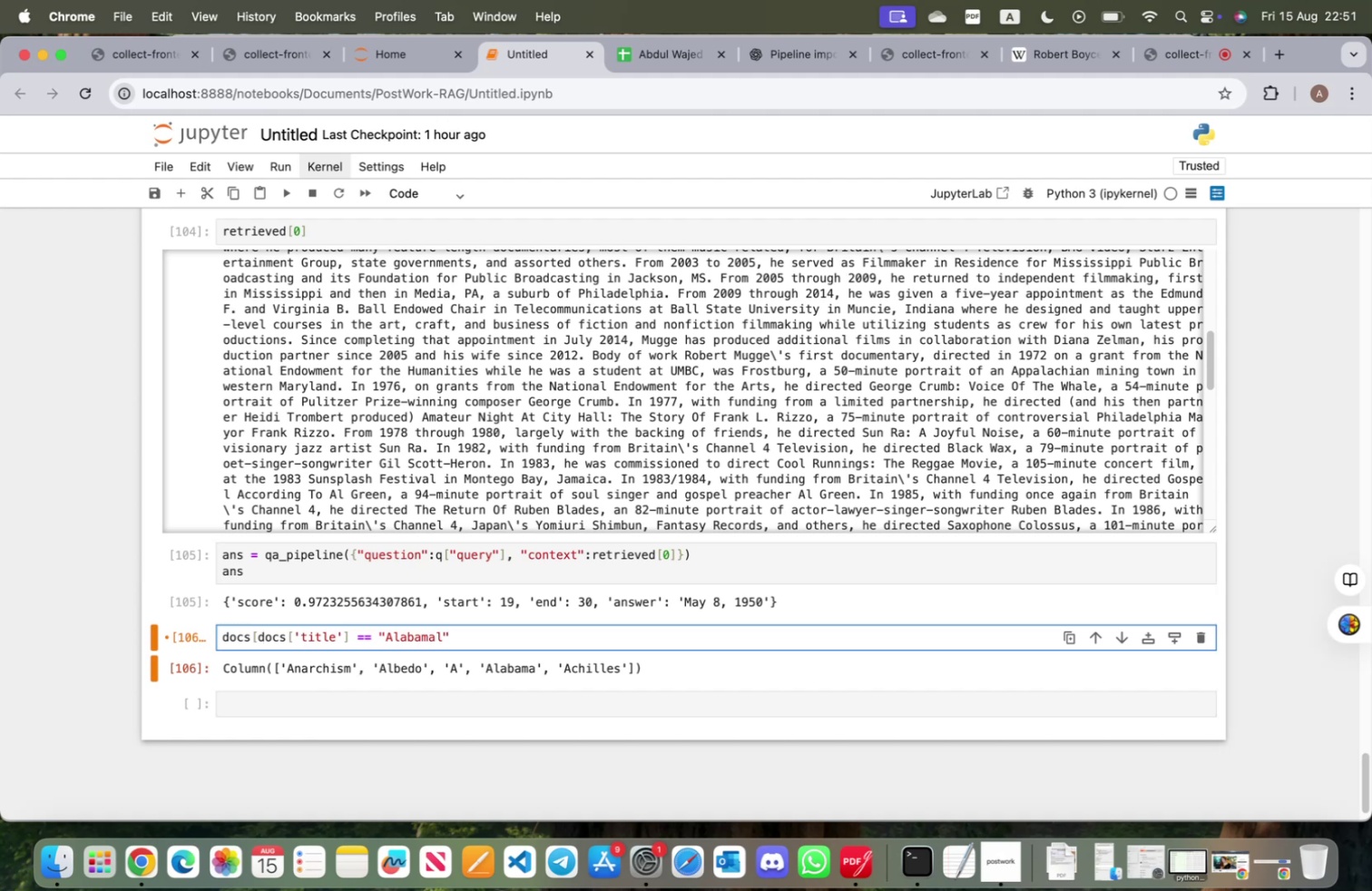 
key(BracketRight)
 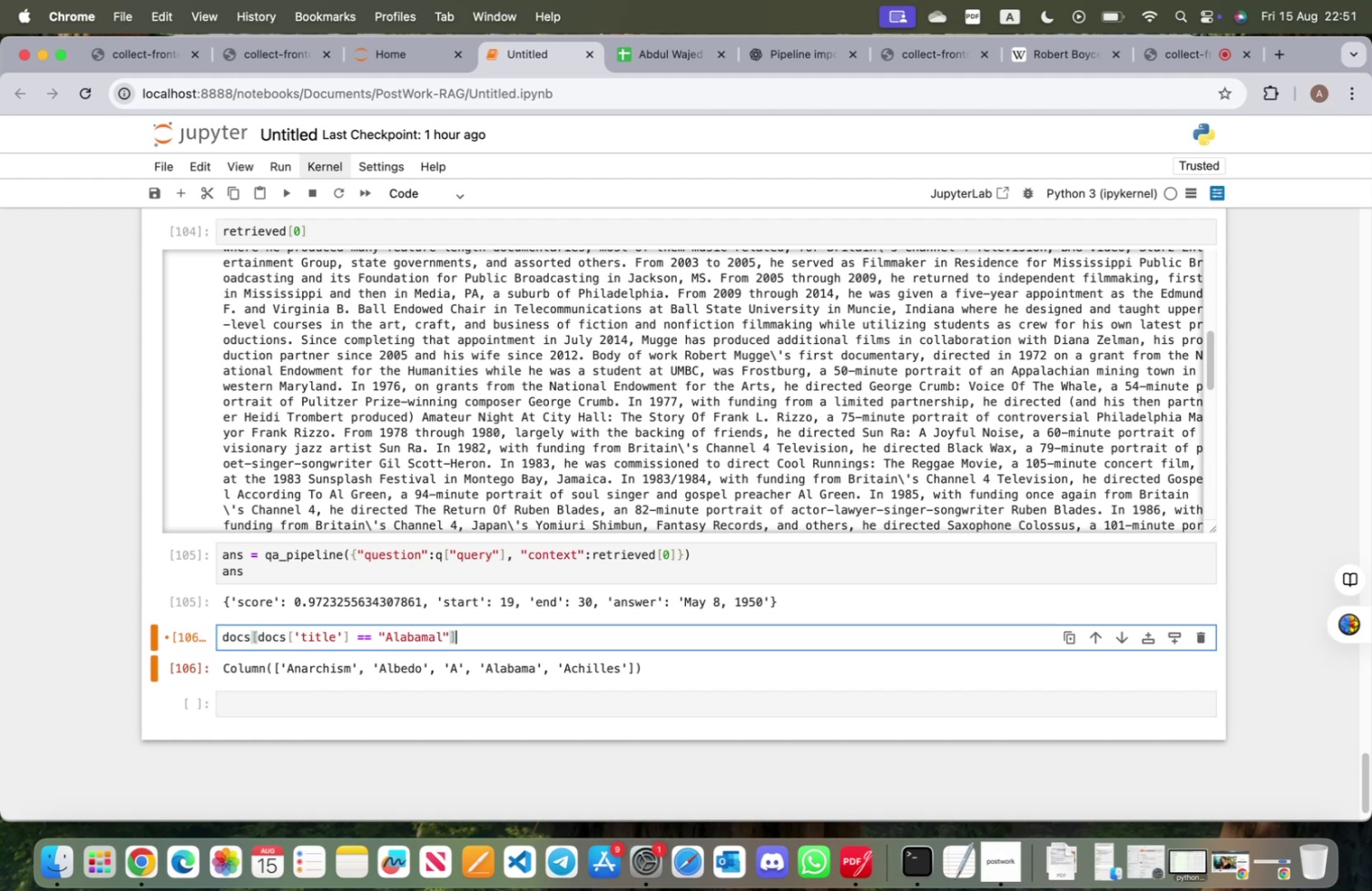 
key(Shift+ShiftRight)
 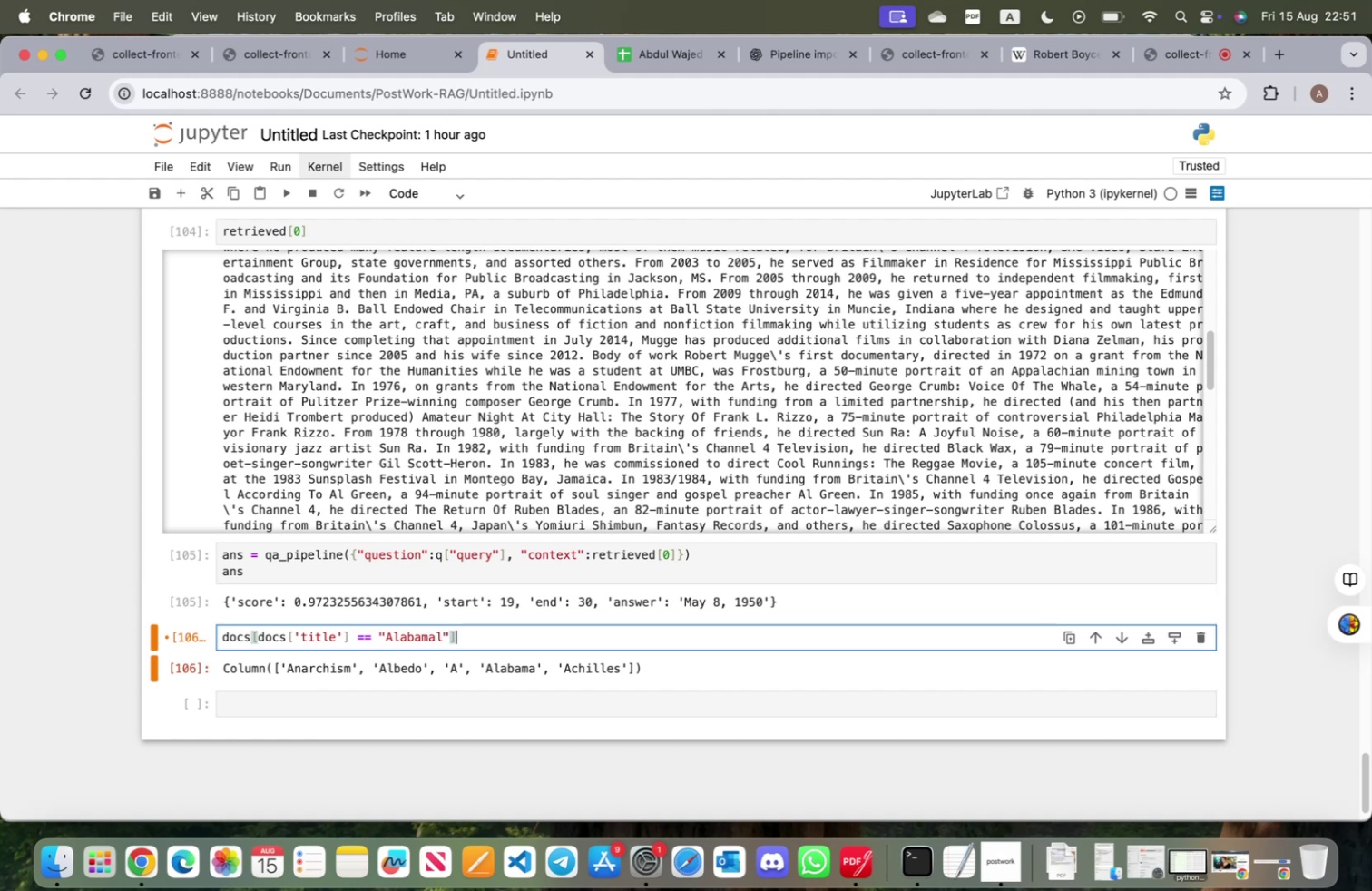 
key(Shift+Enter)
 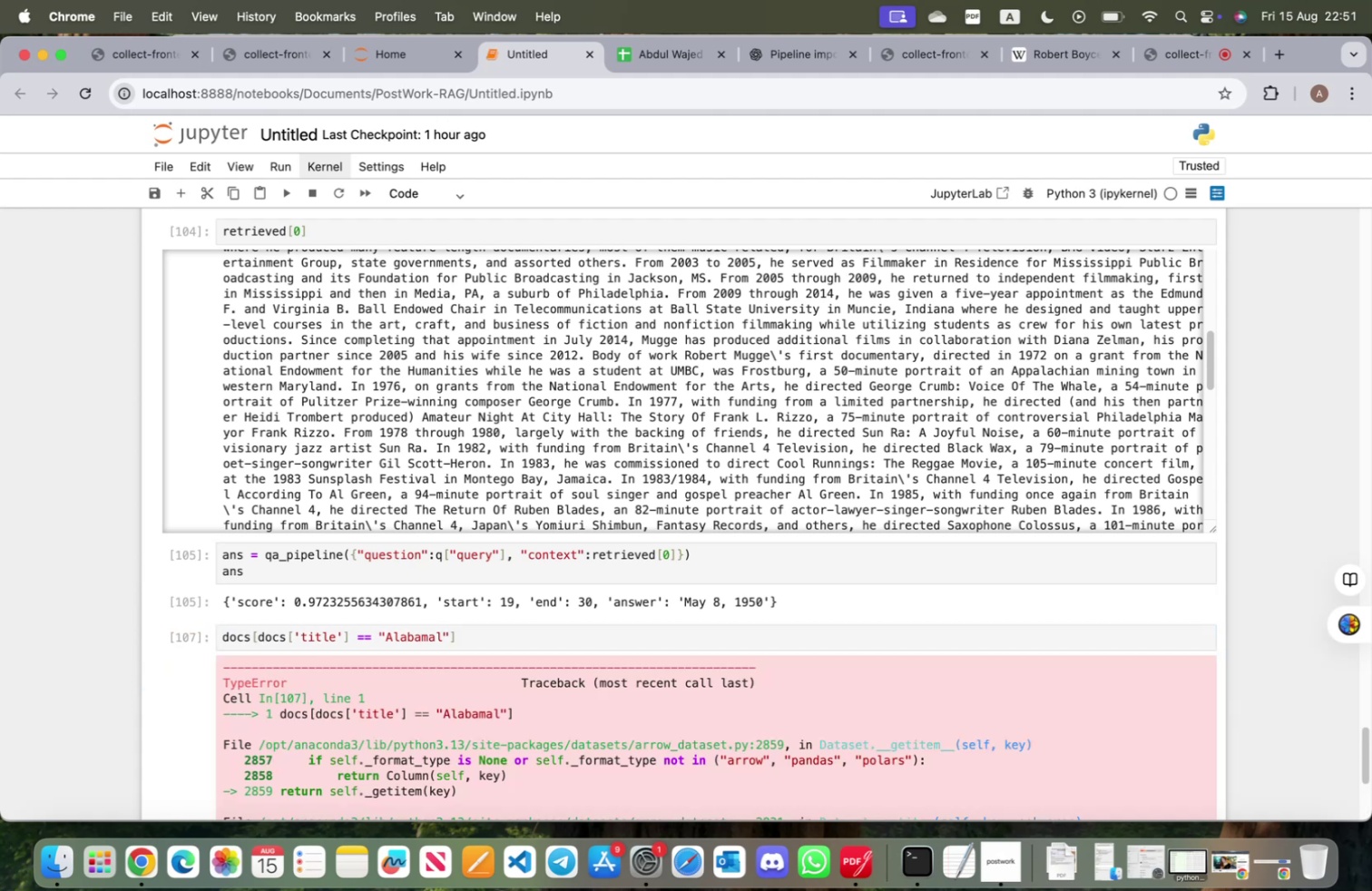 
scroll: coordinate [467, 668], scroll_direction: down, amount: 17.0
 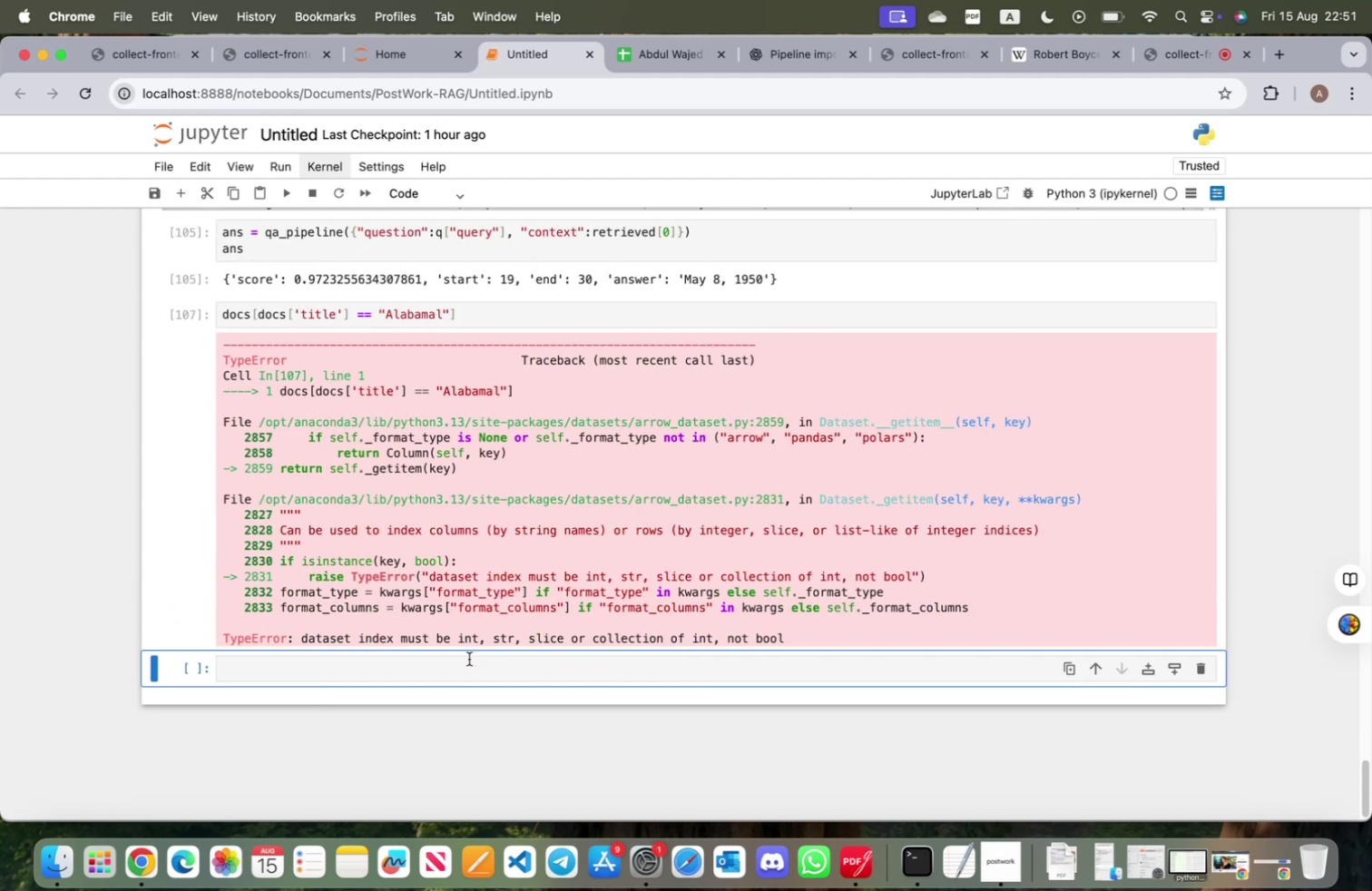 
wait(6.29)
 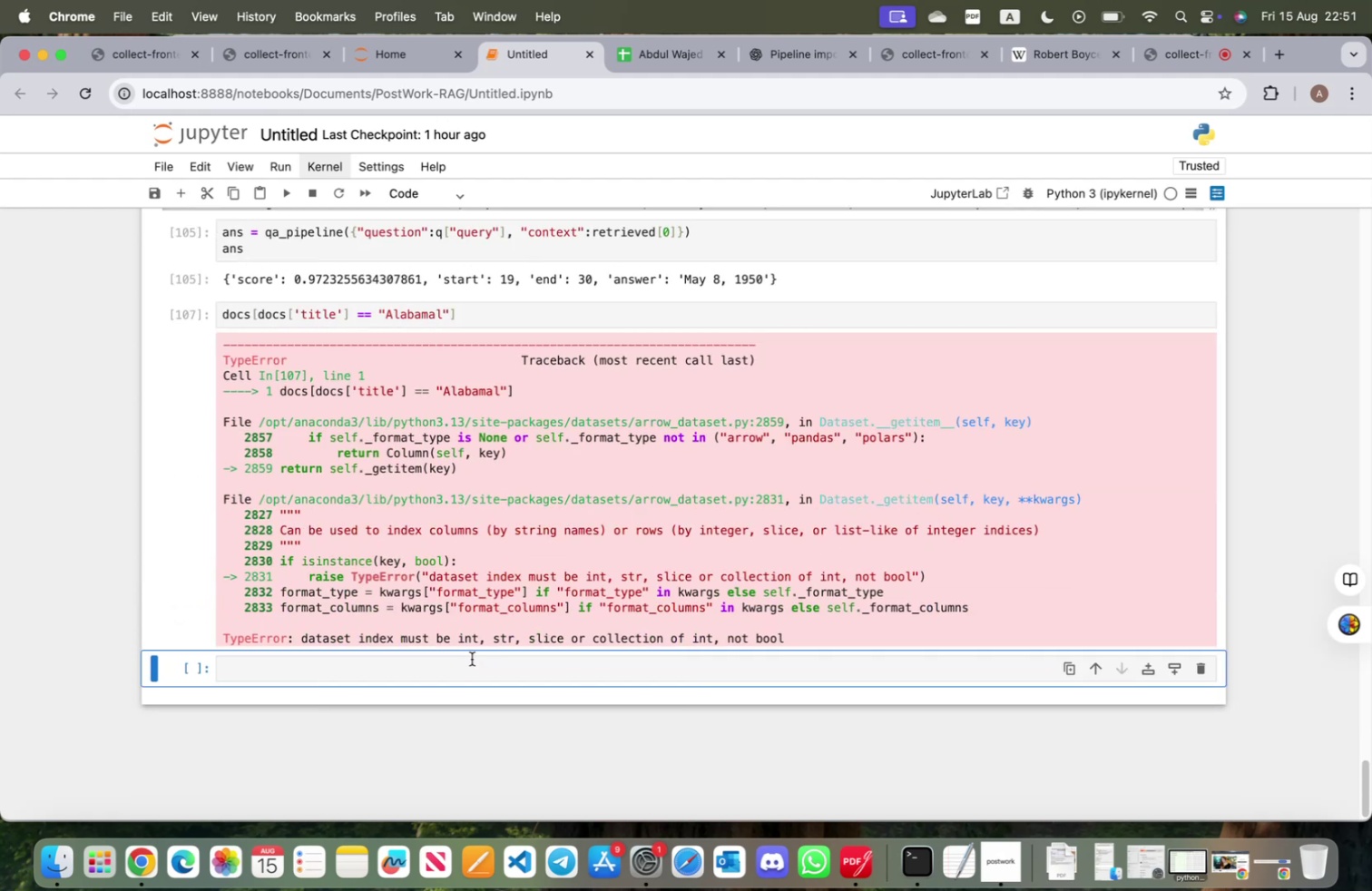 
scroll: coordinate [466, 660], scroll_direction: up, amount: 3.0
 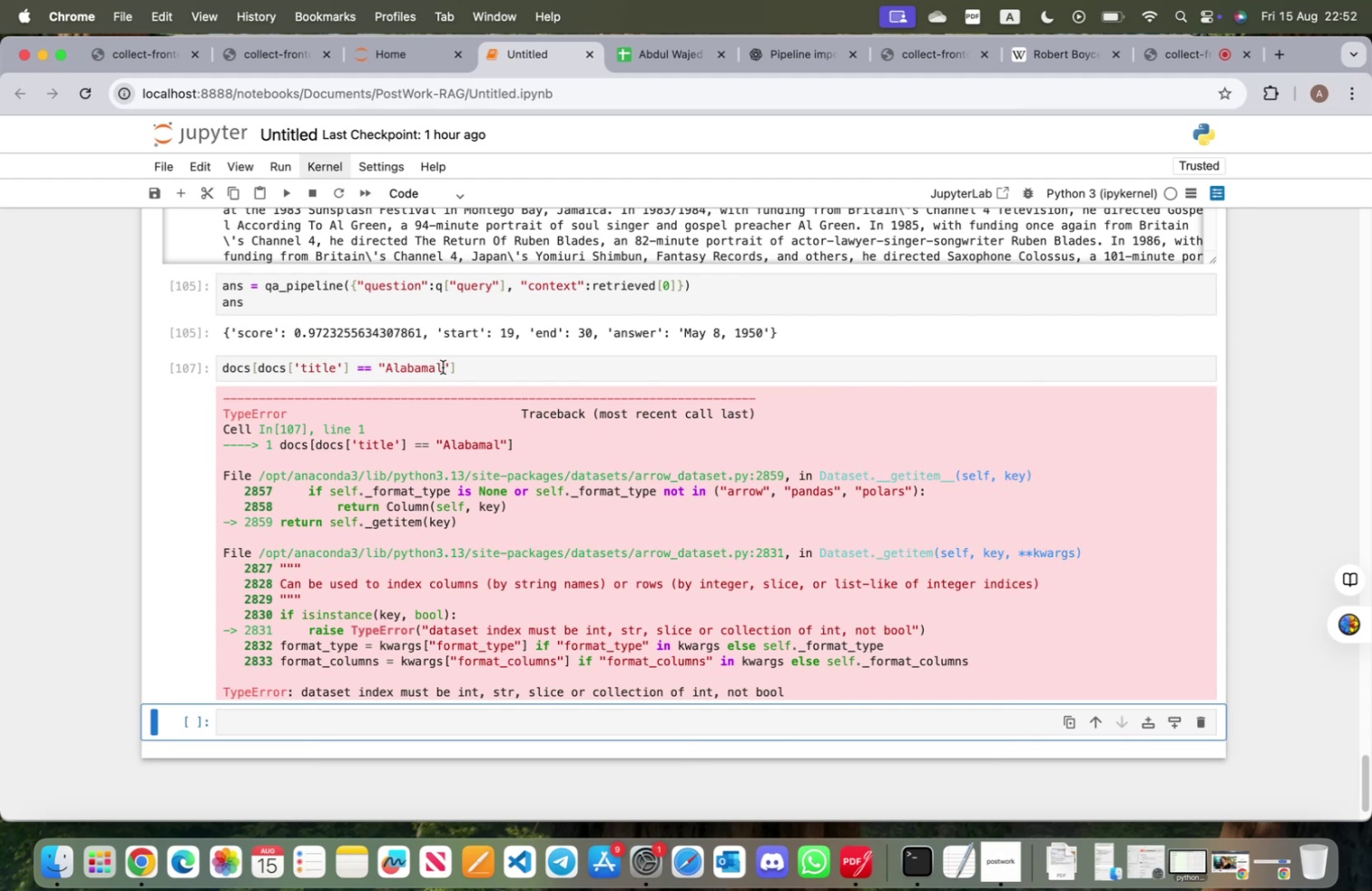 
left_click([444, 366])
 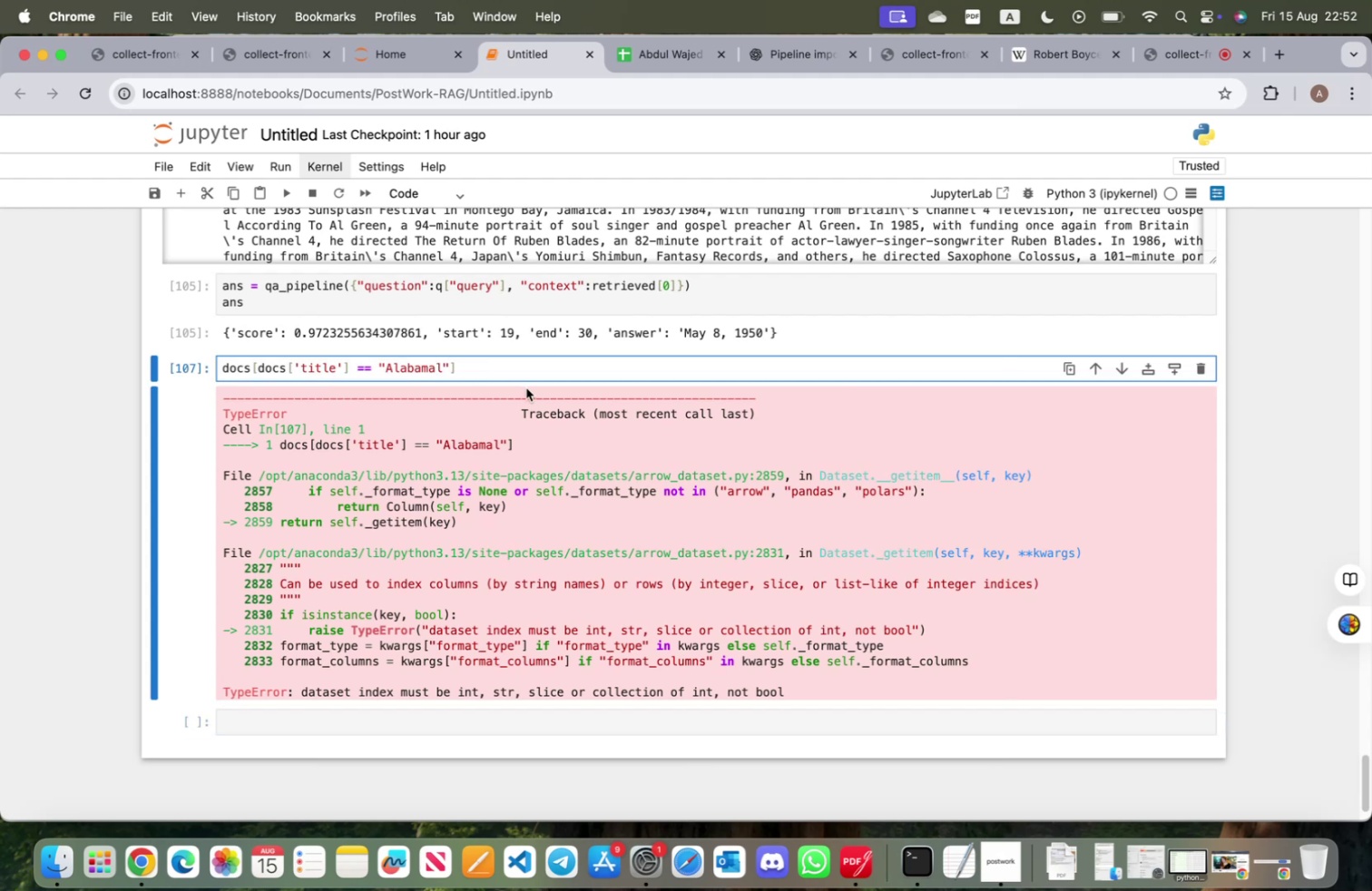 
key(Backspace)
 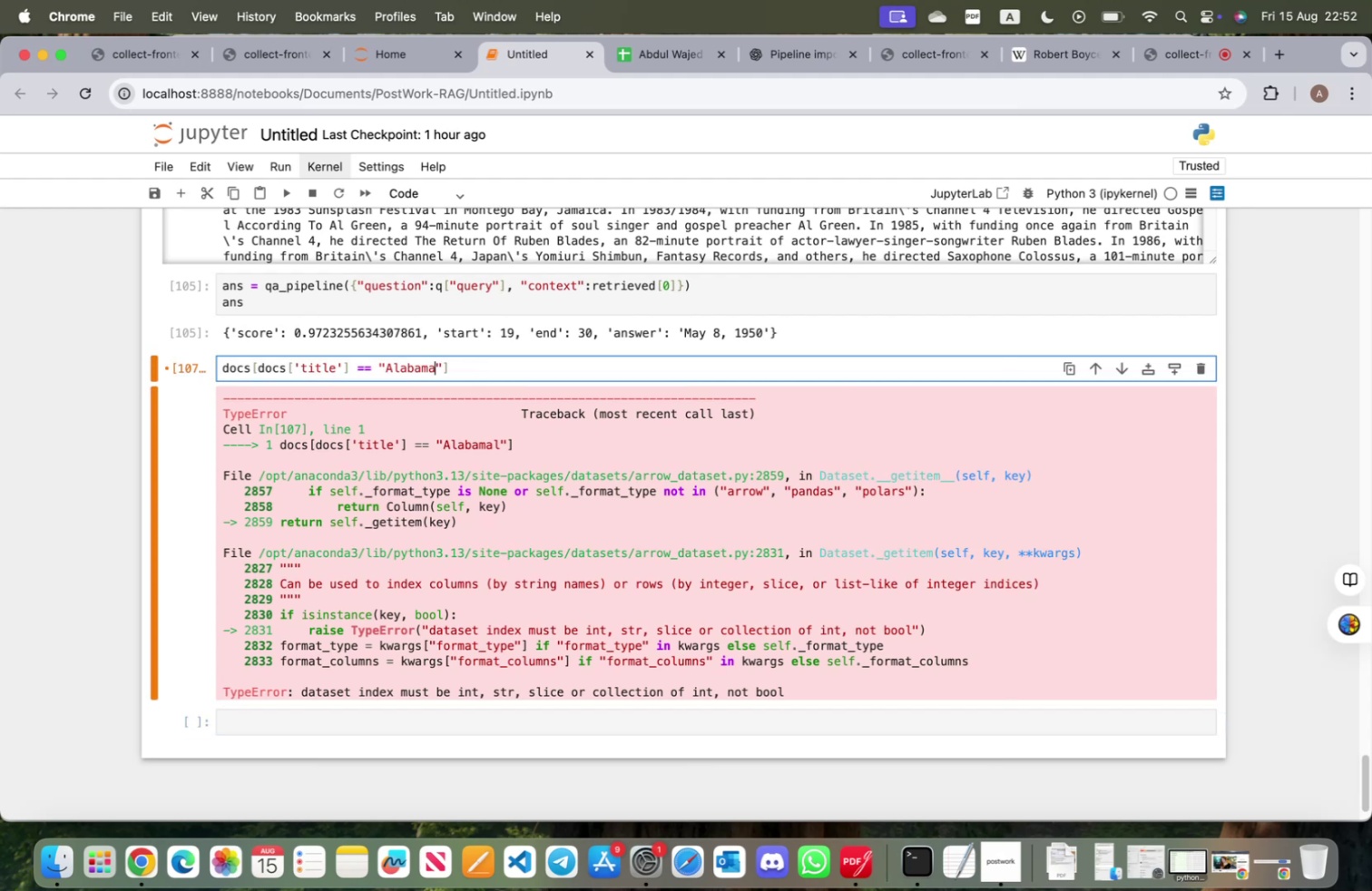 
key(Shift+ShiftRight)
 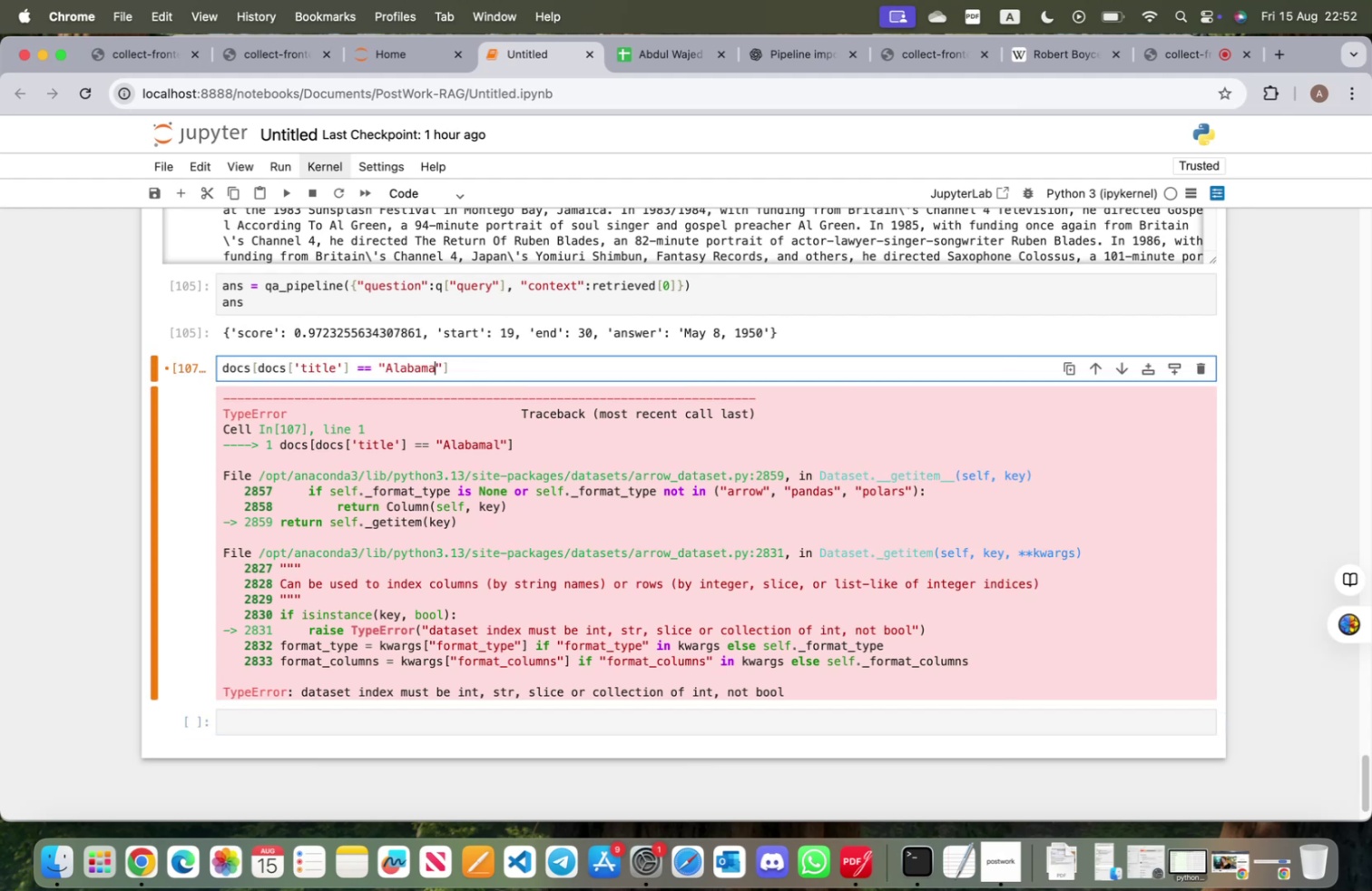 
key(Shift+Enter)
 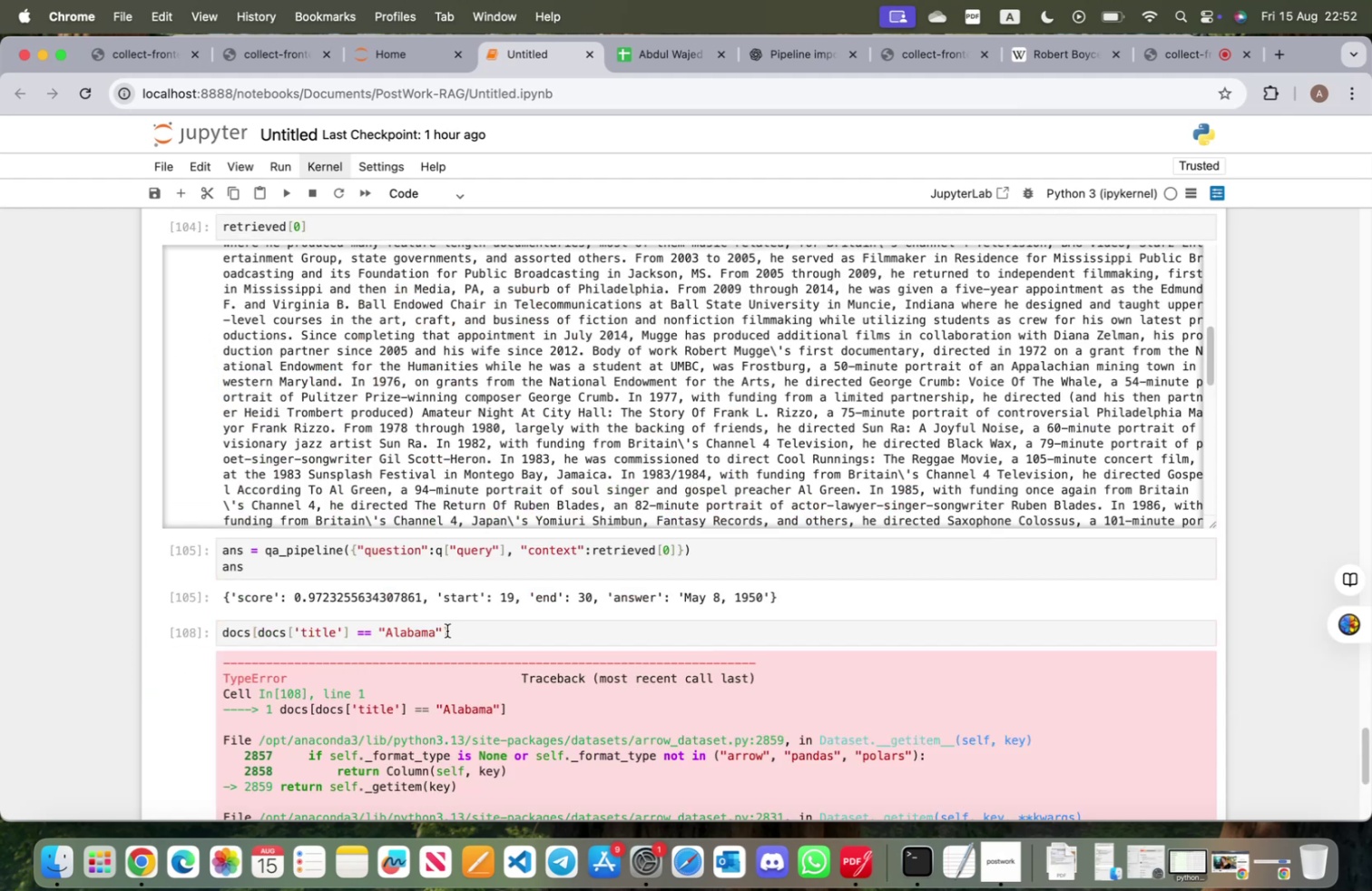 
left_click([443, 629])
 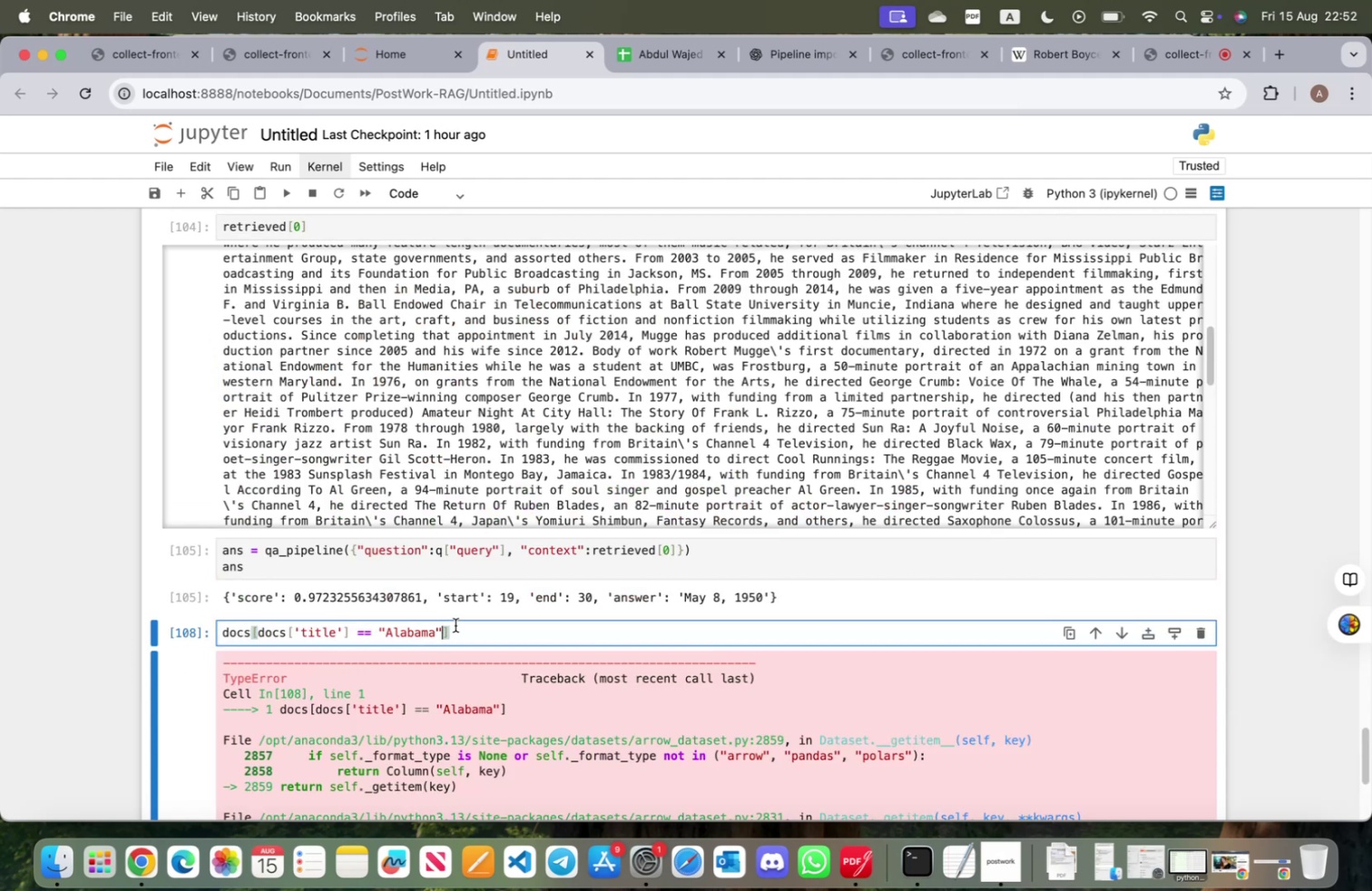 
key(Backspace)
key(Backspace)
key(Backspace)
key(Backspace)
key(Backspace)
key(Backspace)
key(Backspace)
key(Backspace)
key(Backspace)
type('alabama)
 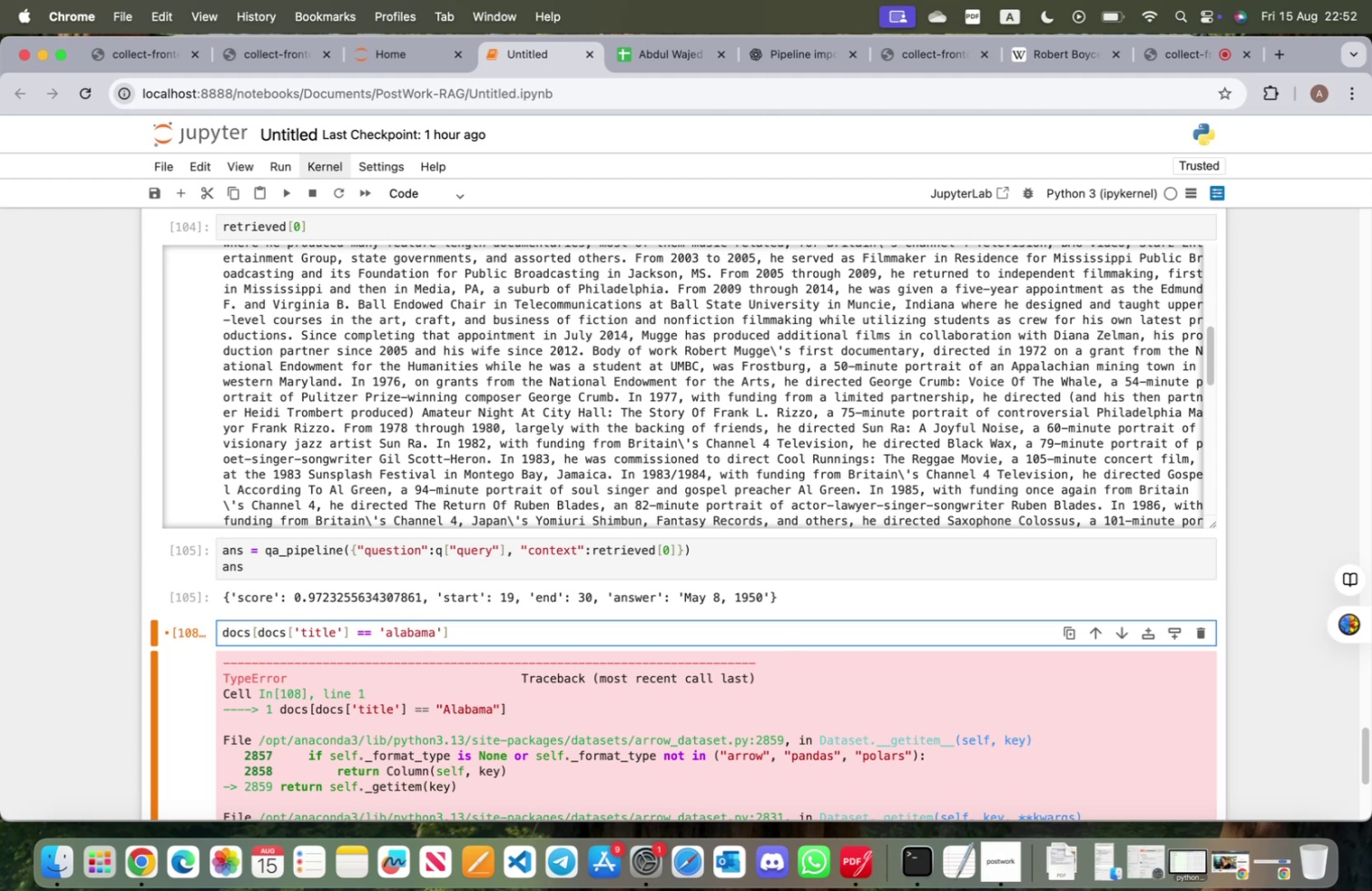 
key(Shift+Enter)
 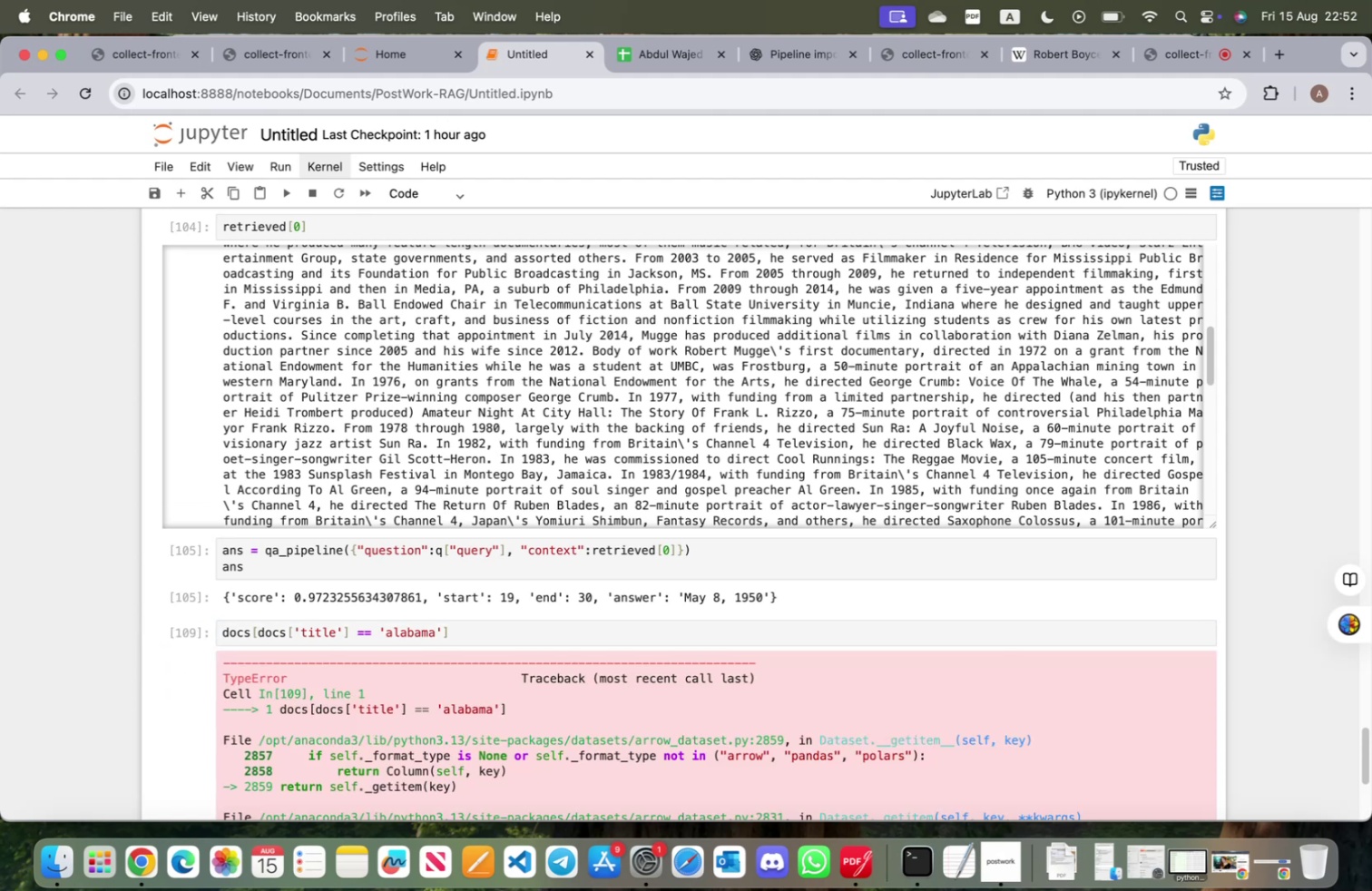 
scroll: coordinate [466, 626], scroll_direction: down, amount: 9.0
 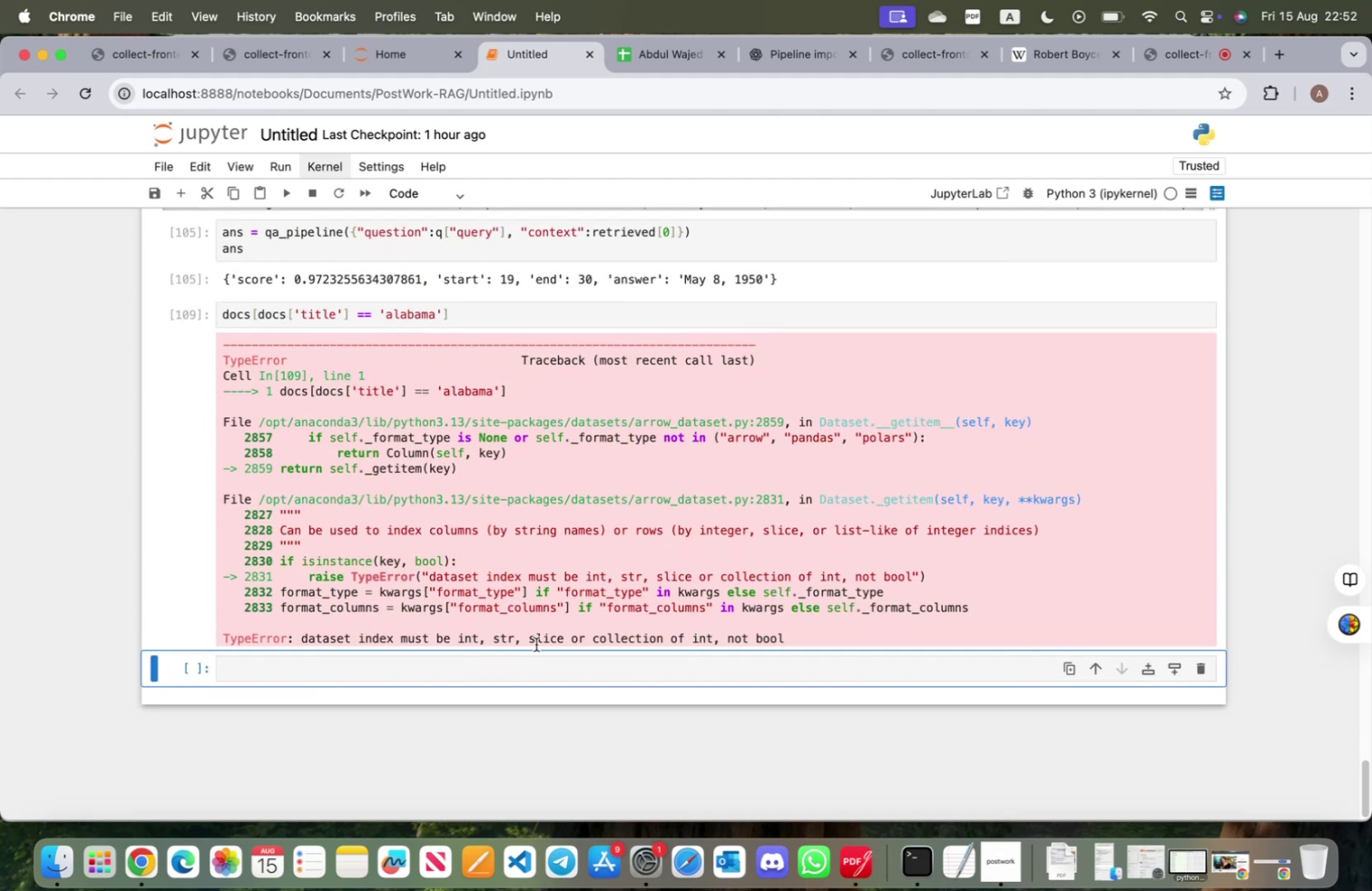 
left_click_drag(start_coordinate=[808, 634], to_coordinate=[223, 350])
 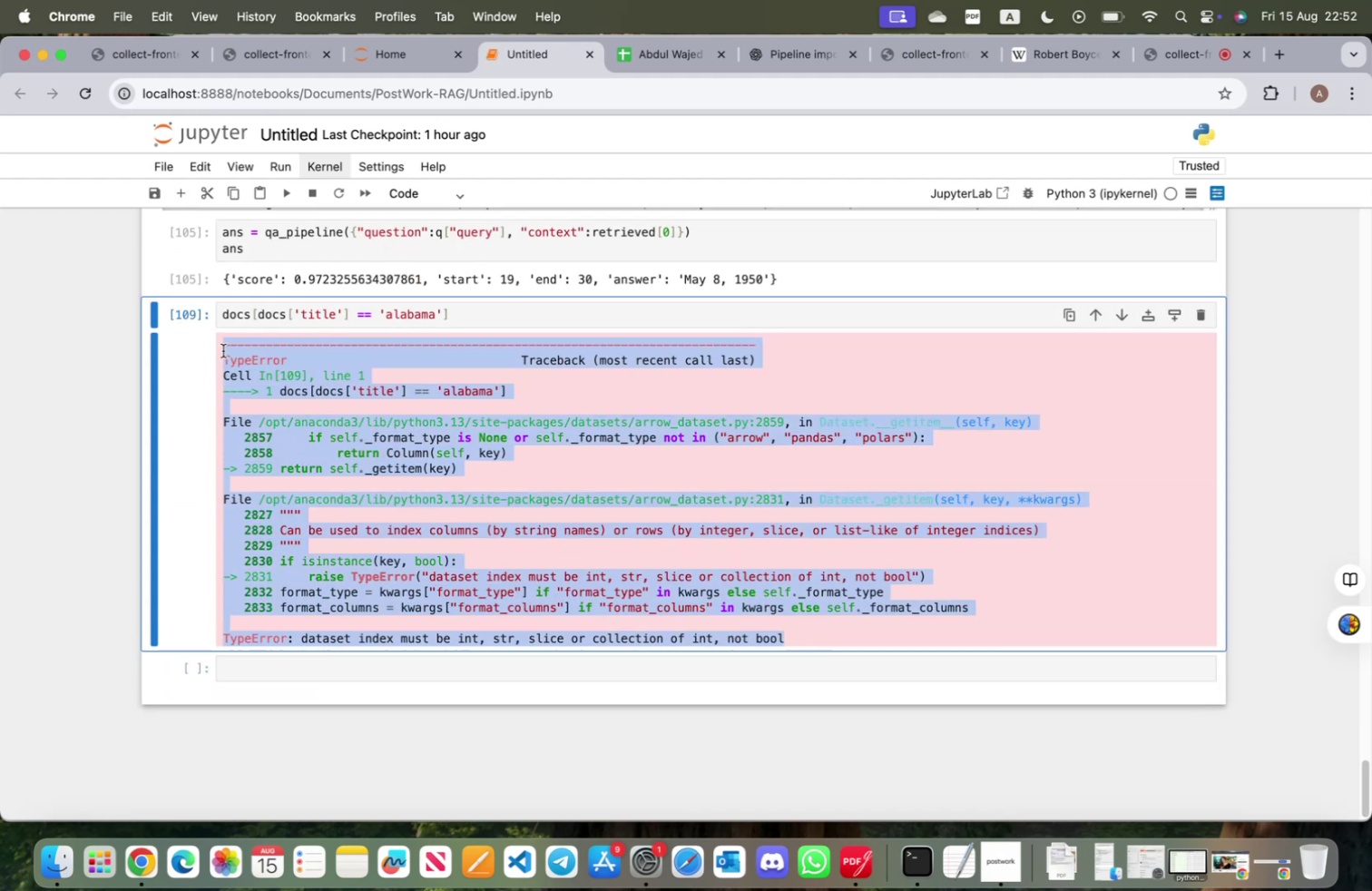 
key(Meta+CommandLeft)
 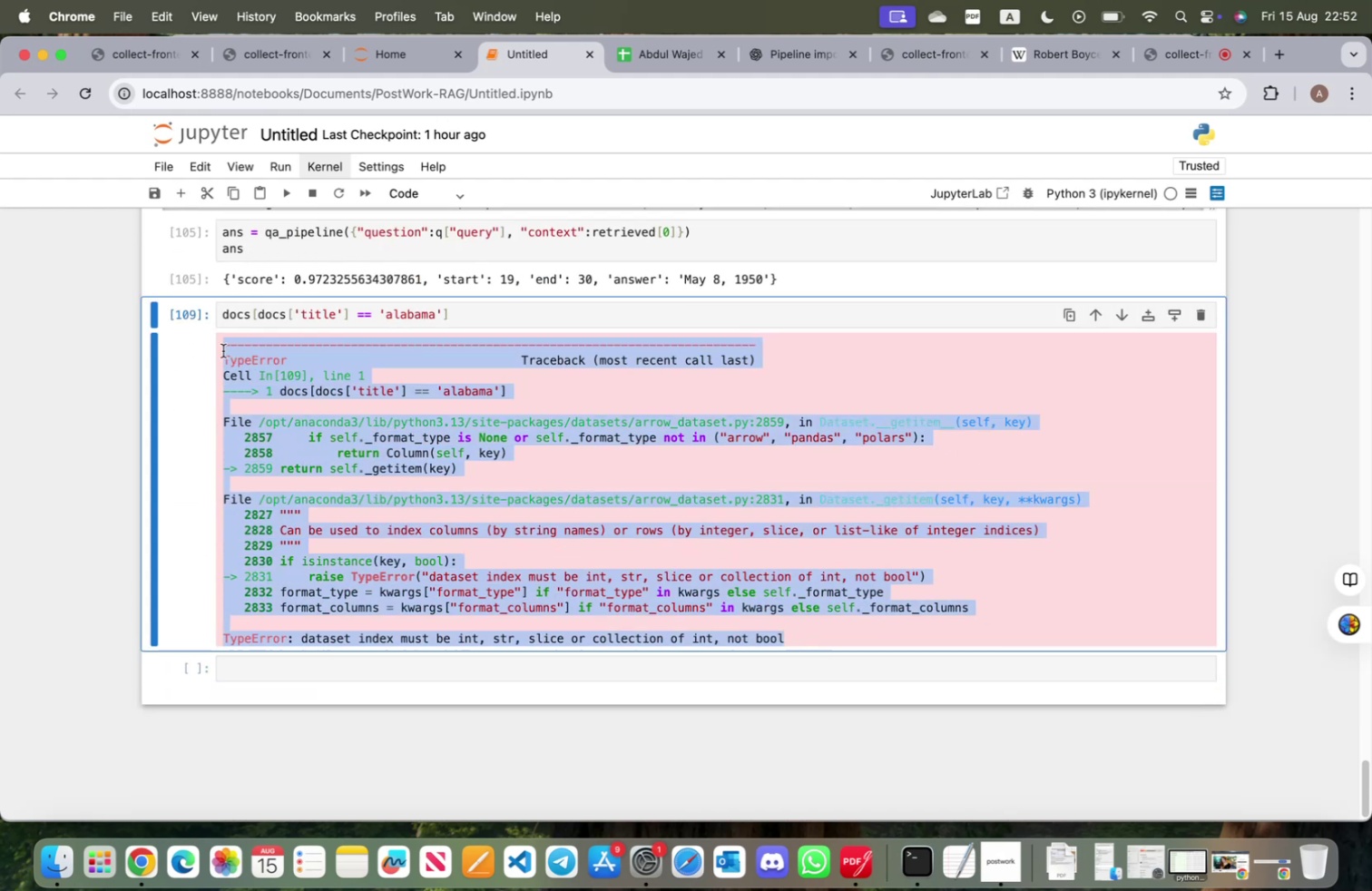 
key(Meta+C)
 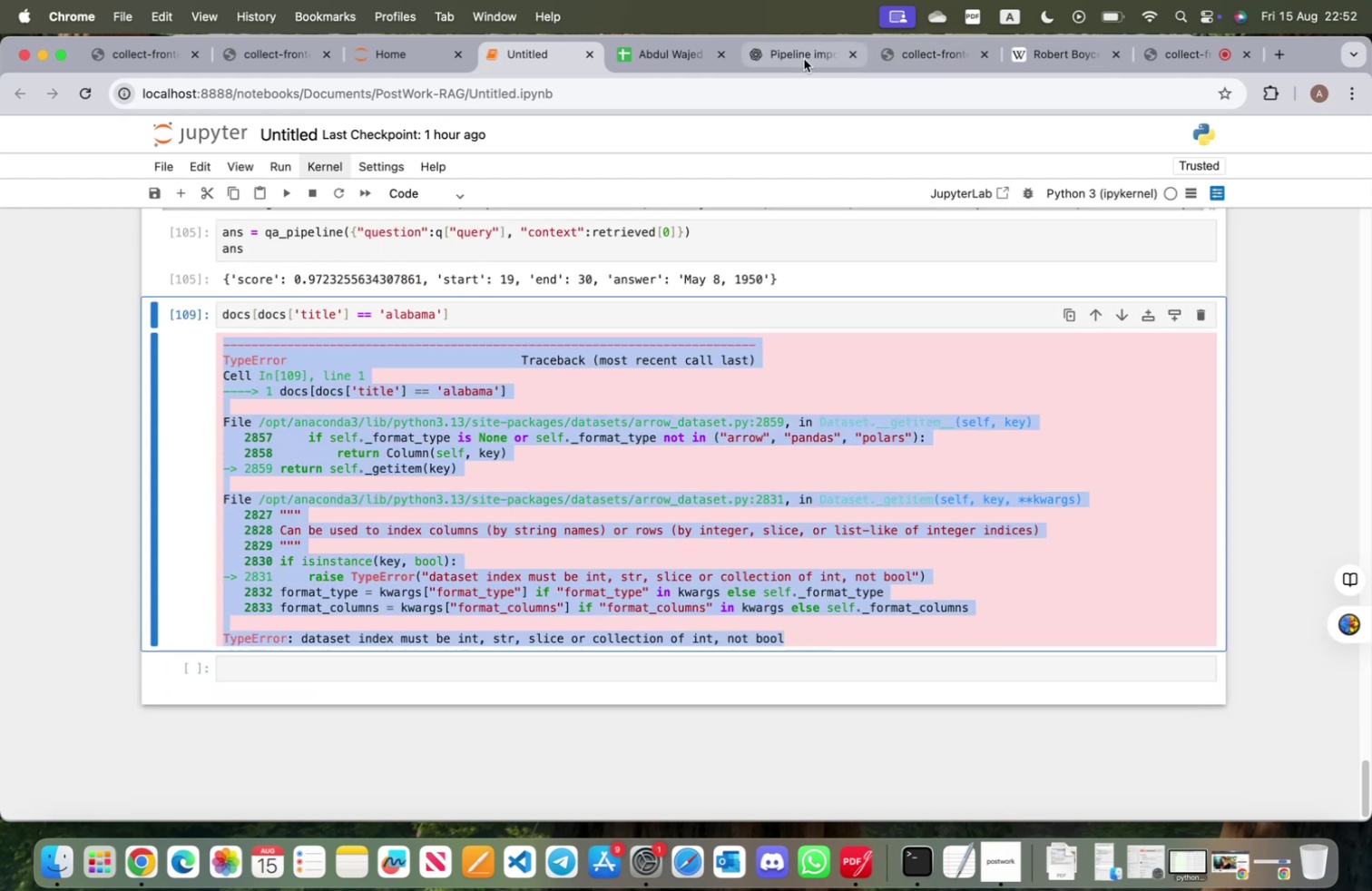 
left_click([798, 56])
 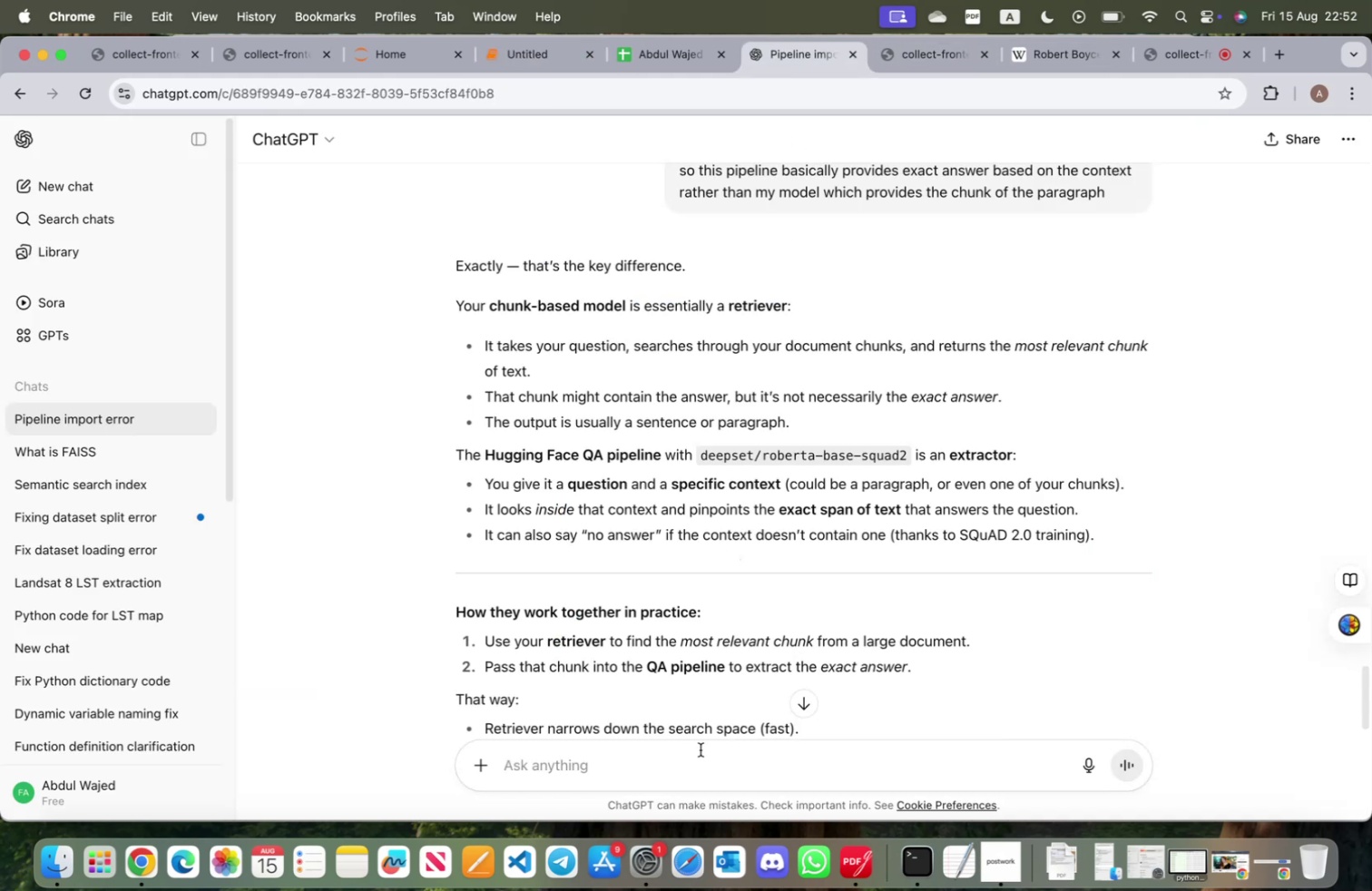 
left_click([704, 755])
 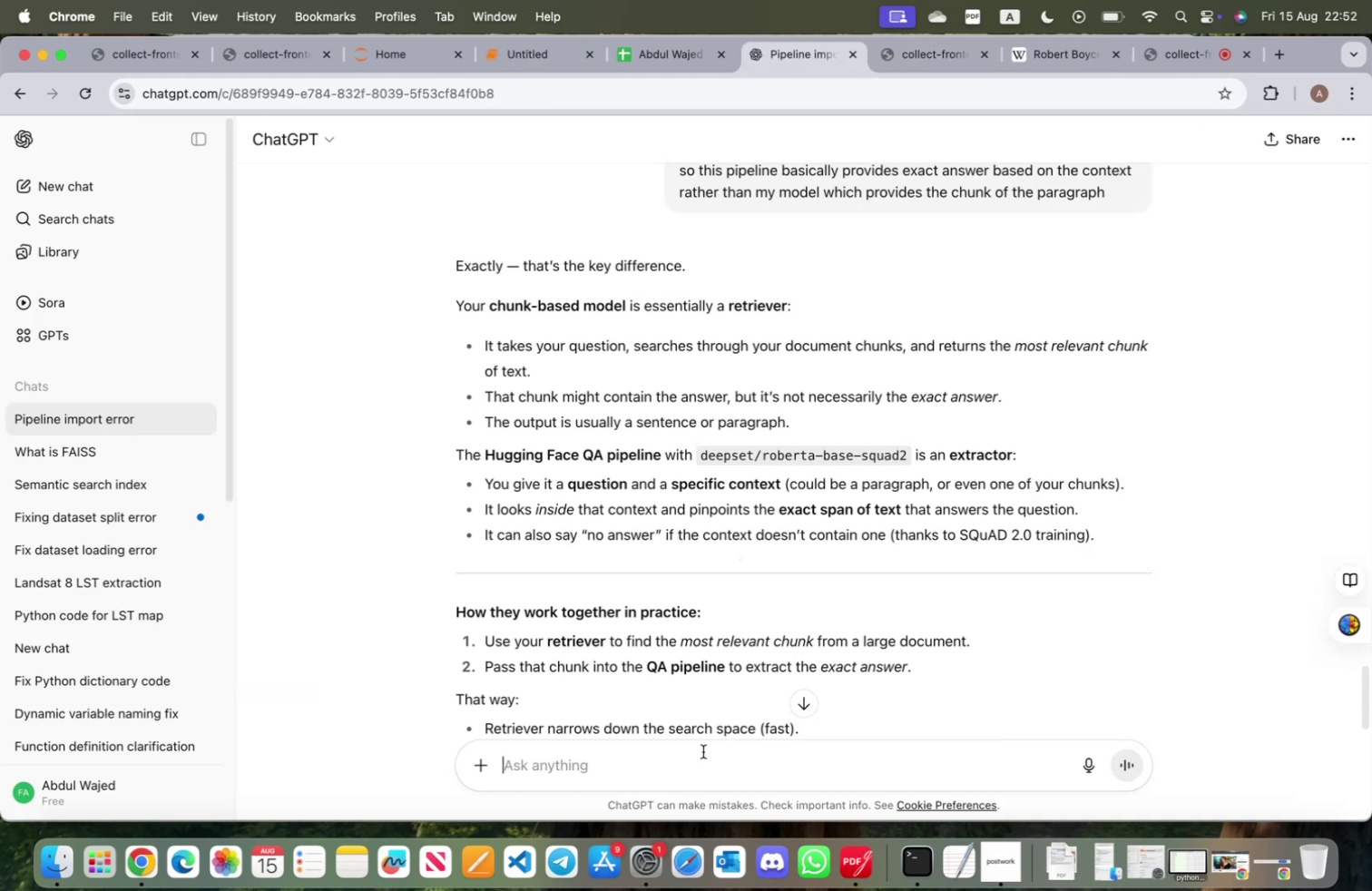 
key(Meta+V)
 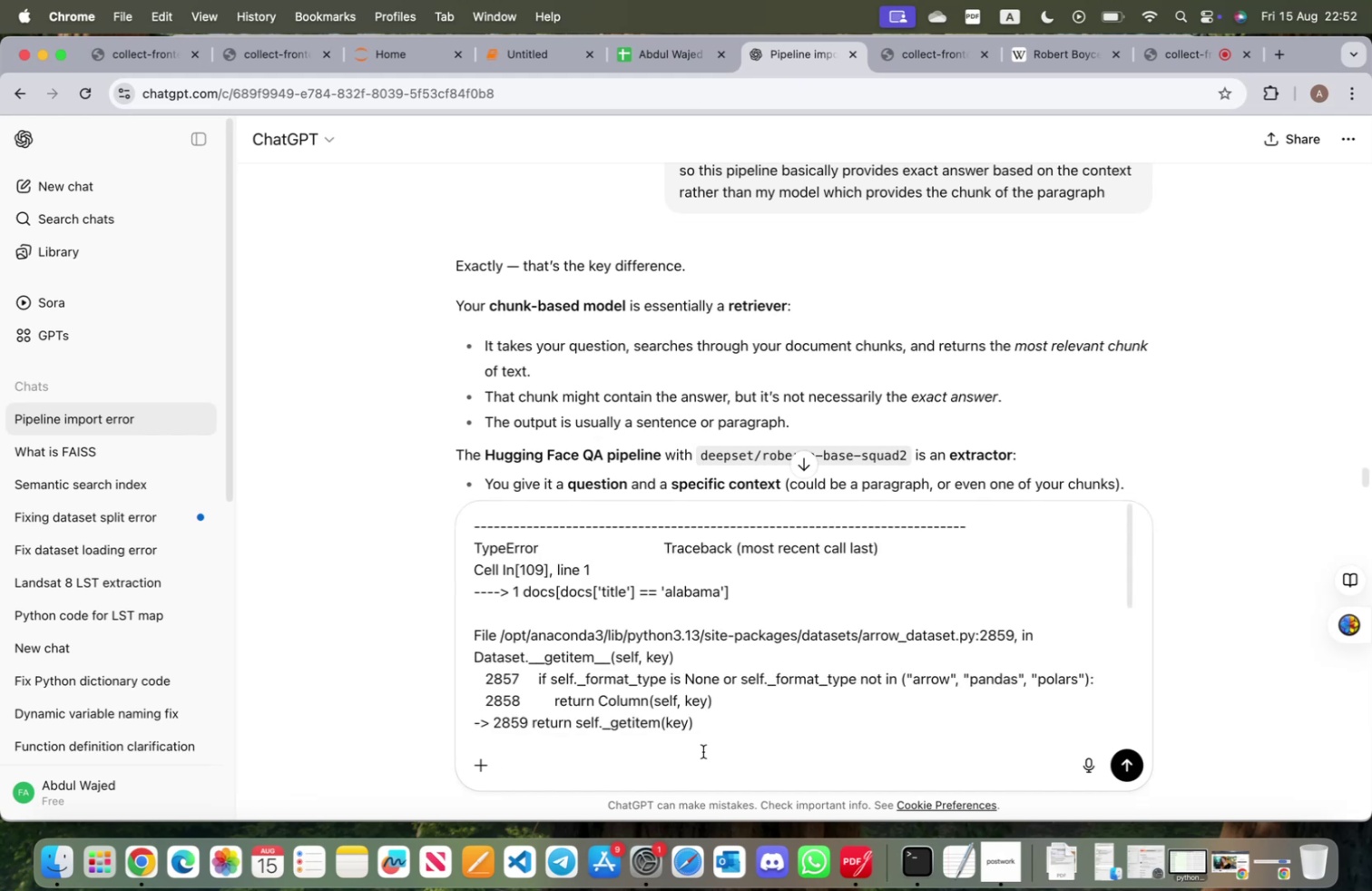 
key(Enter)
 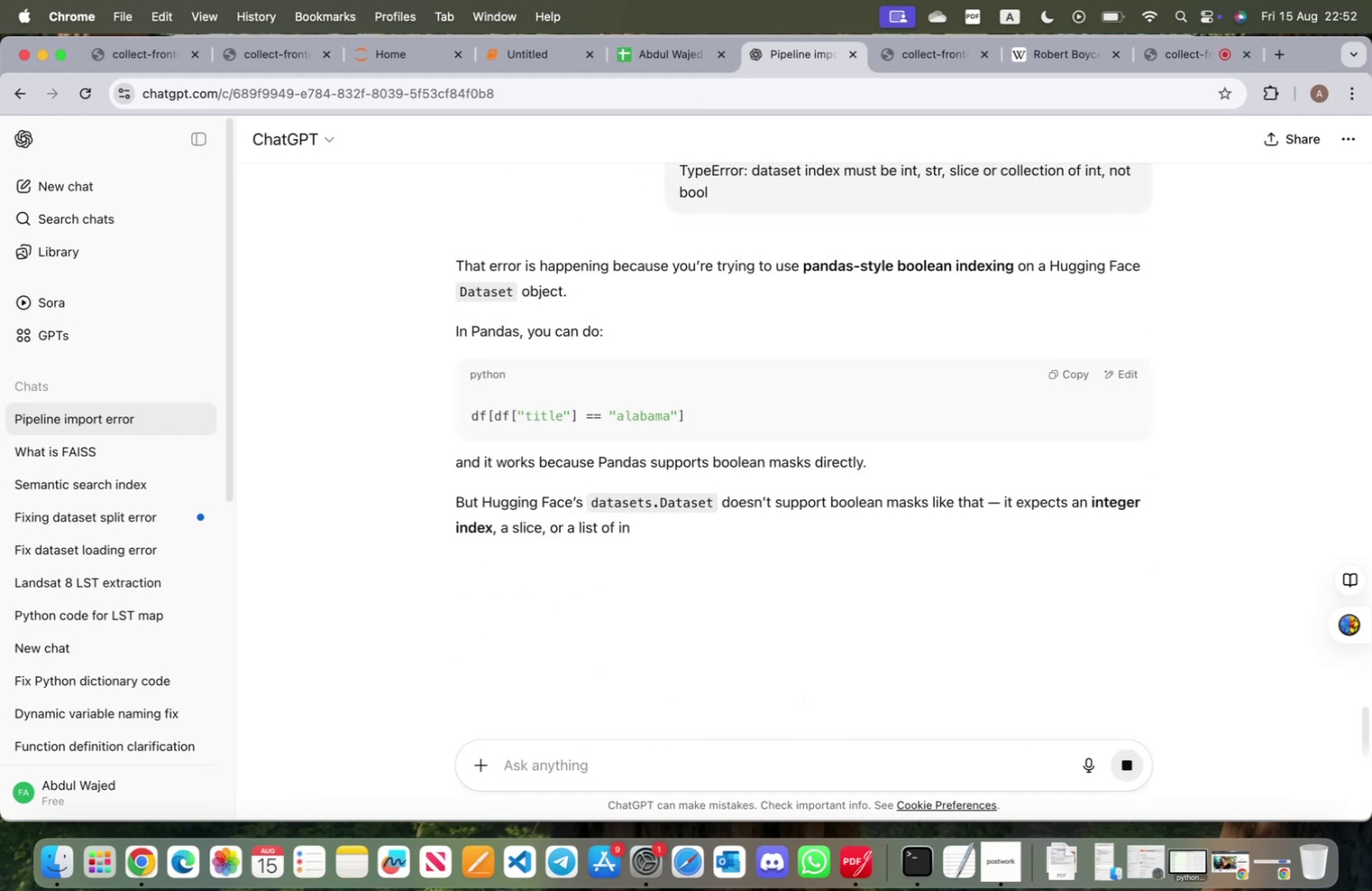 
scroll: coordinate [702, 590], scroll_direction: down, amount: 14.0
 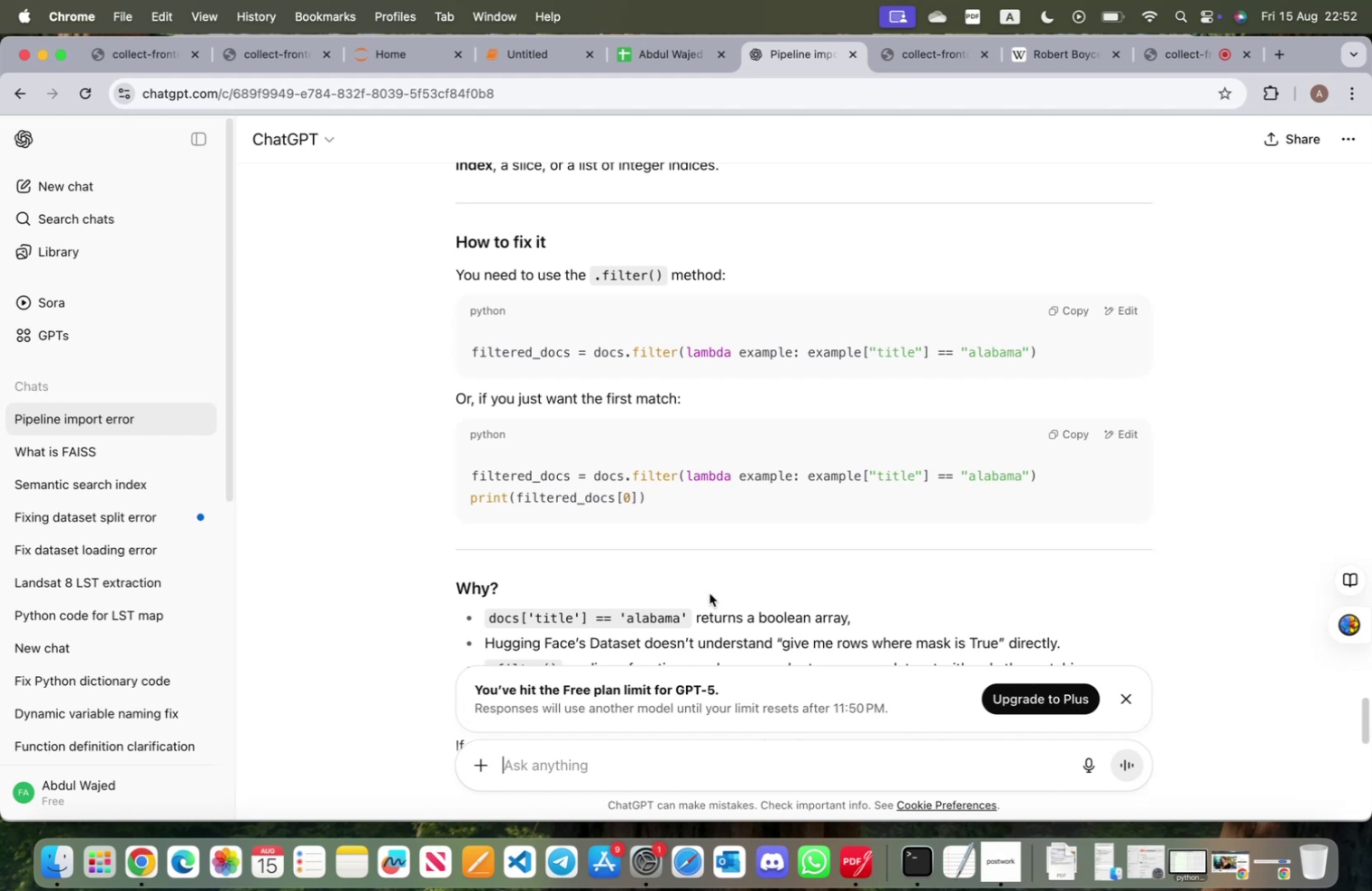 
wait(5.36)
 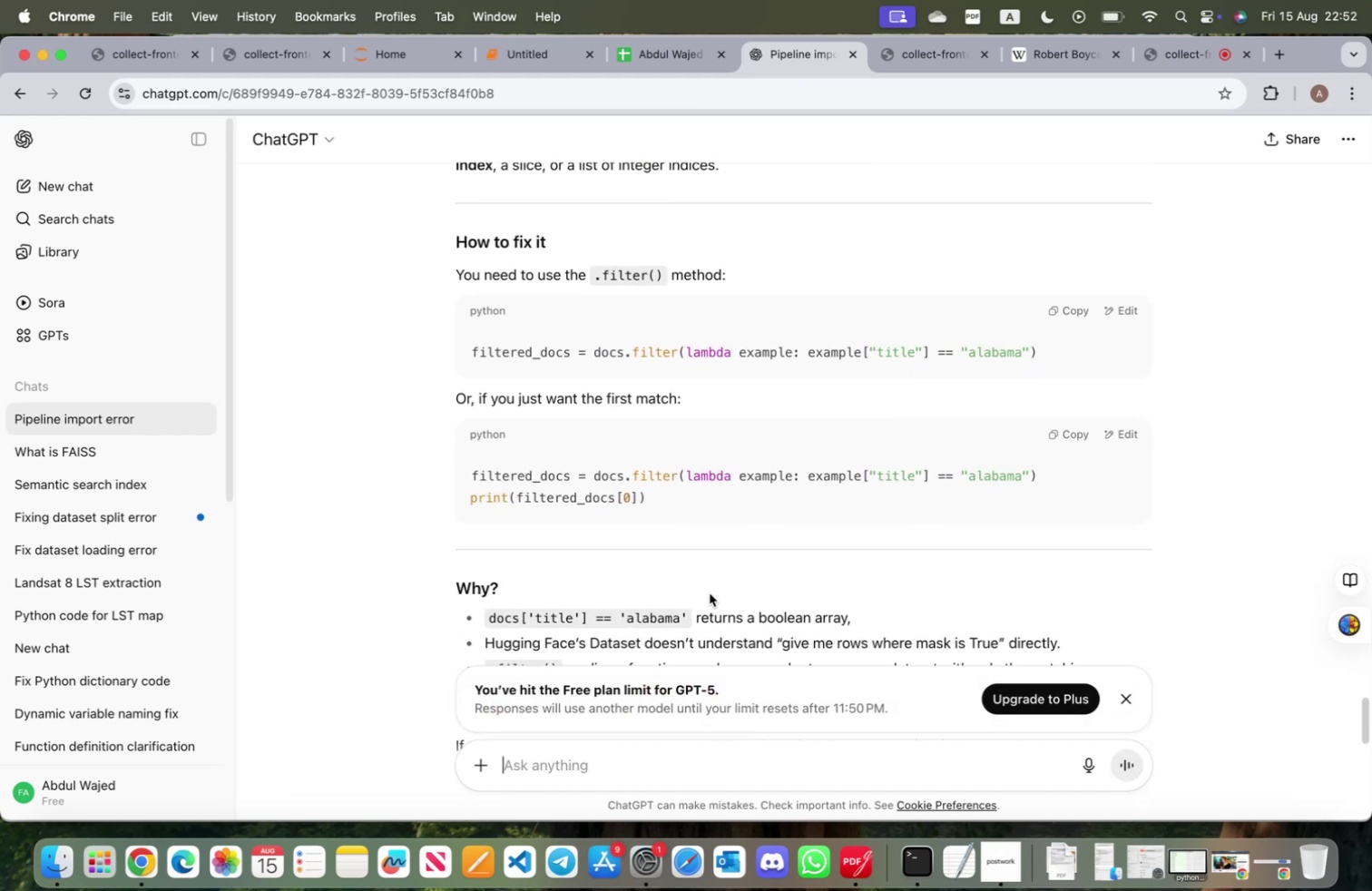 
left_click([1070, 309])
 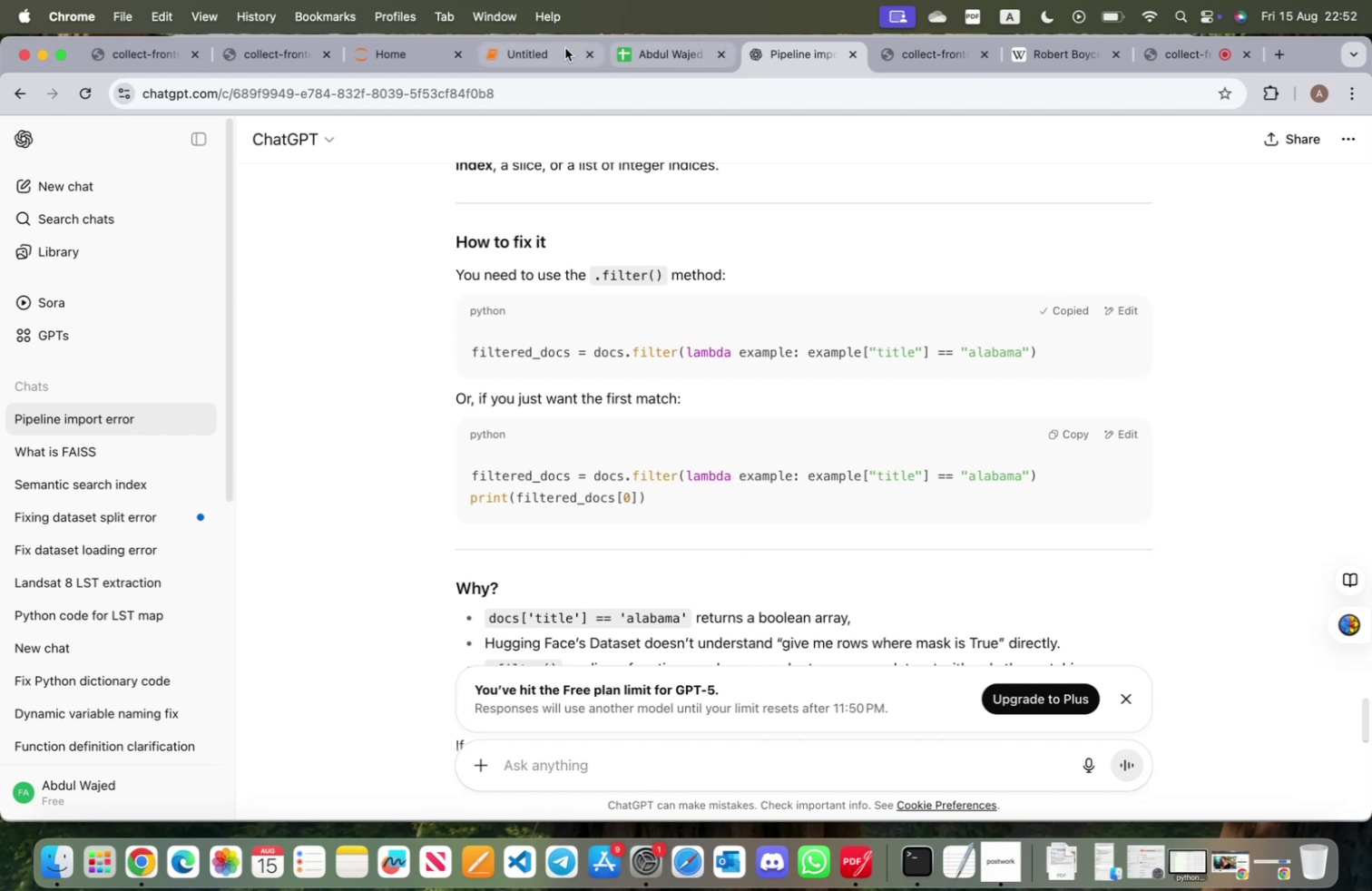 
left_click([535, 48])
 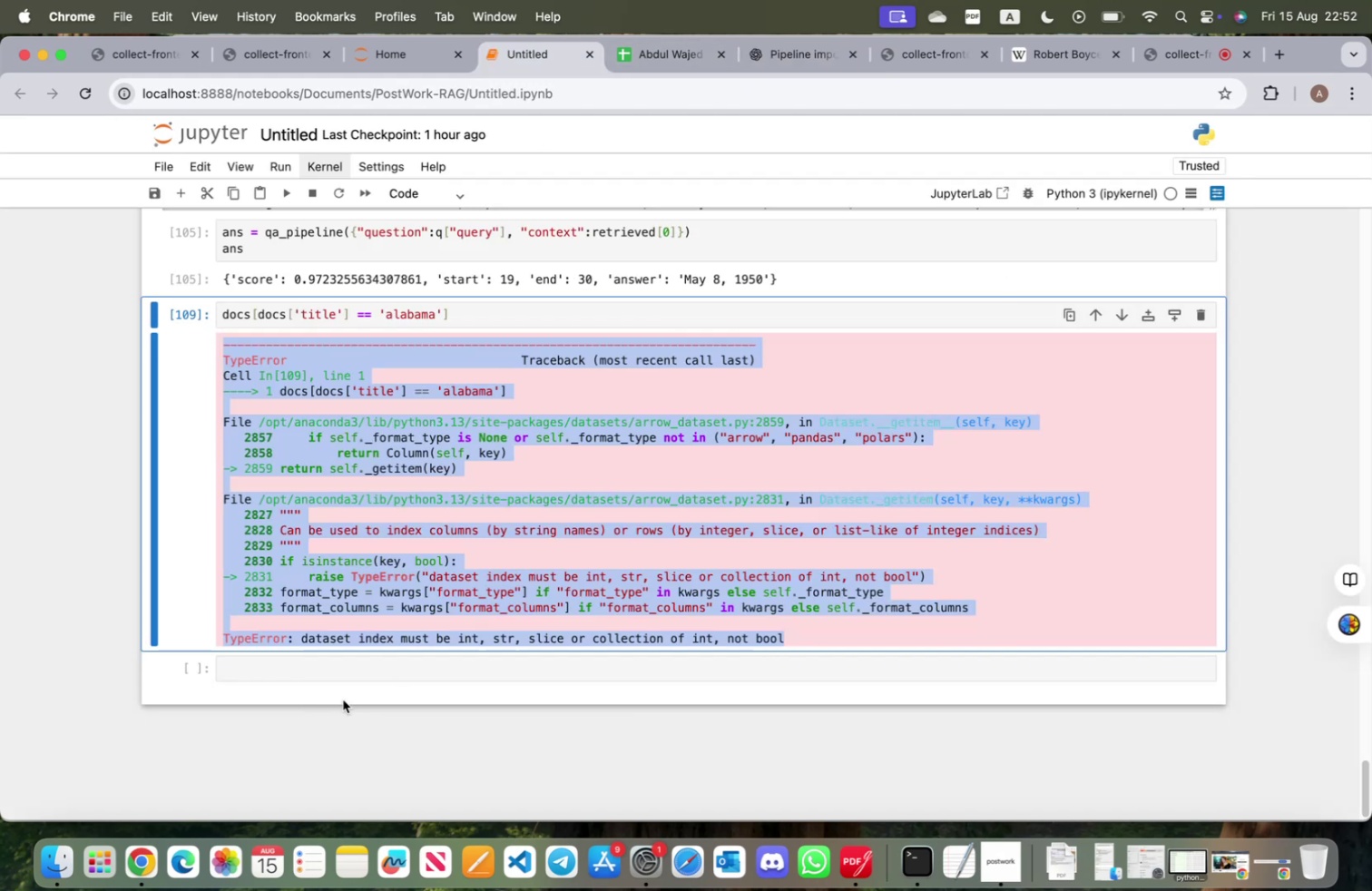 
scroll: coordinate [396, 449], scroll_direction: up, amount: 2.0
 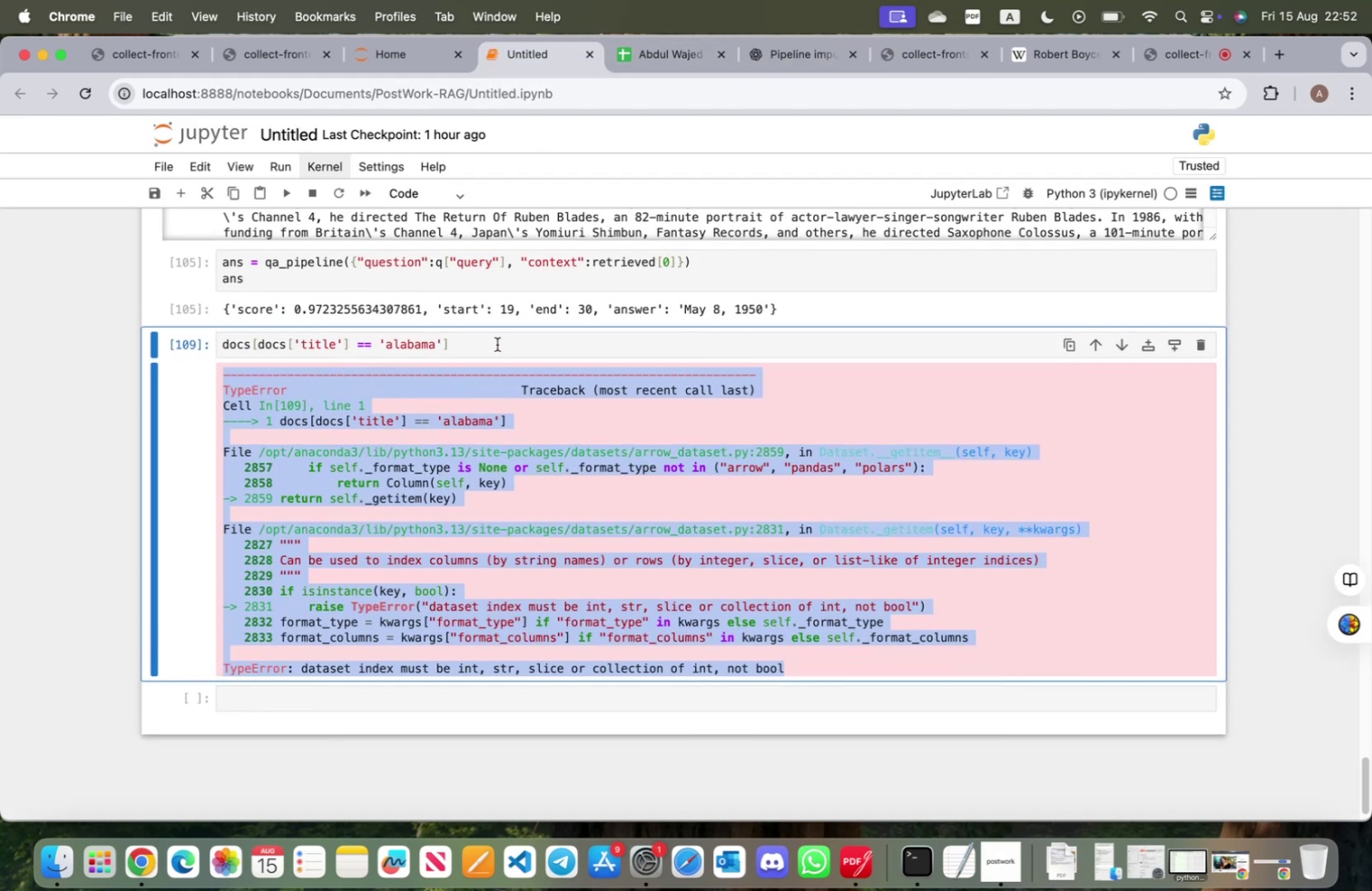 
double_click([497, 344])
 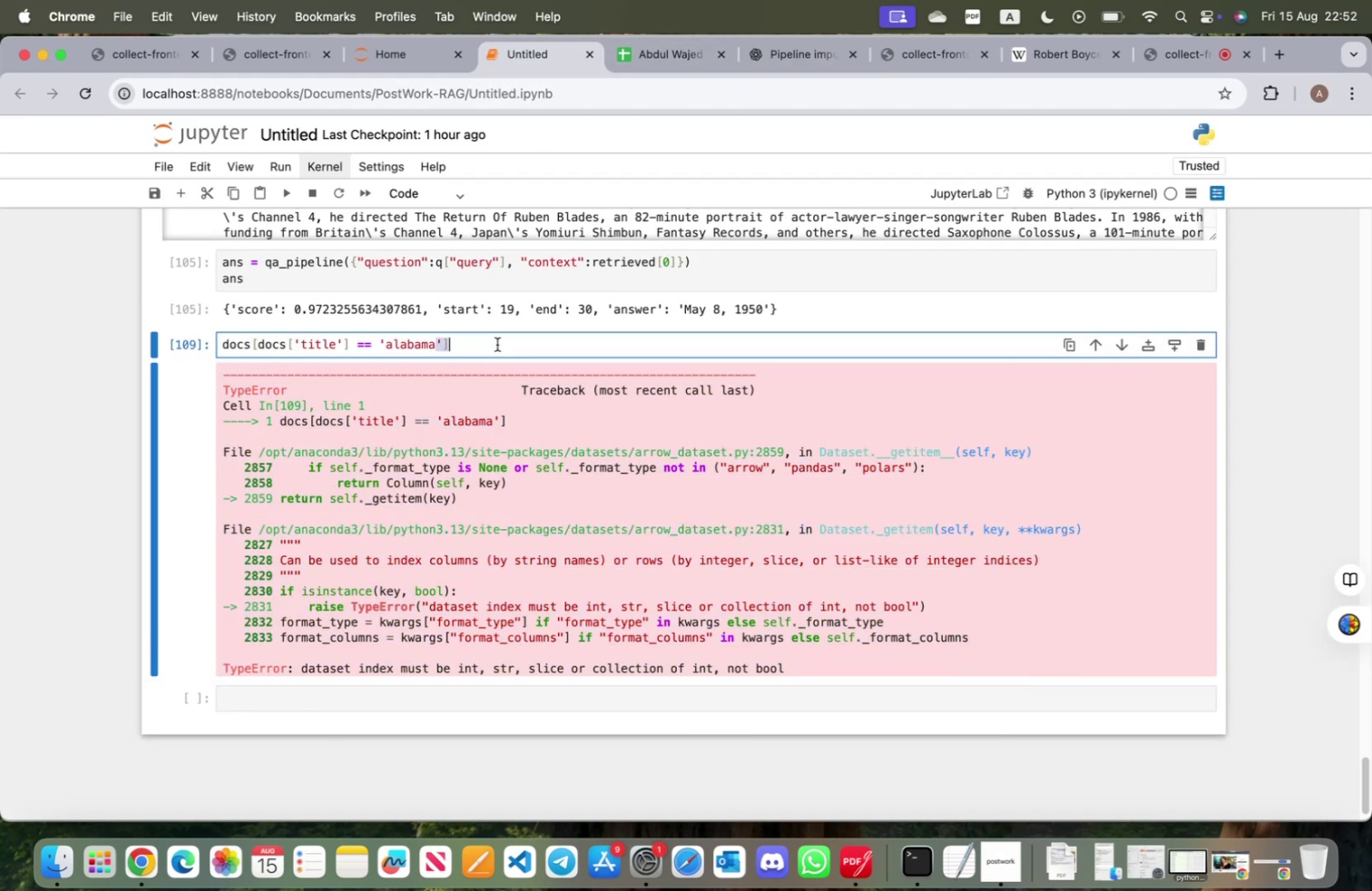 
triple_click([497, 344])
 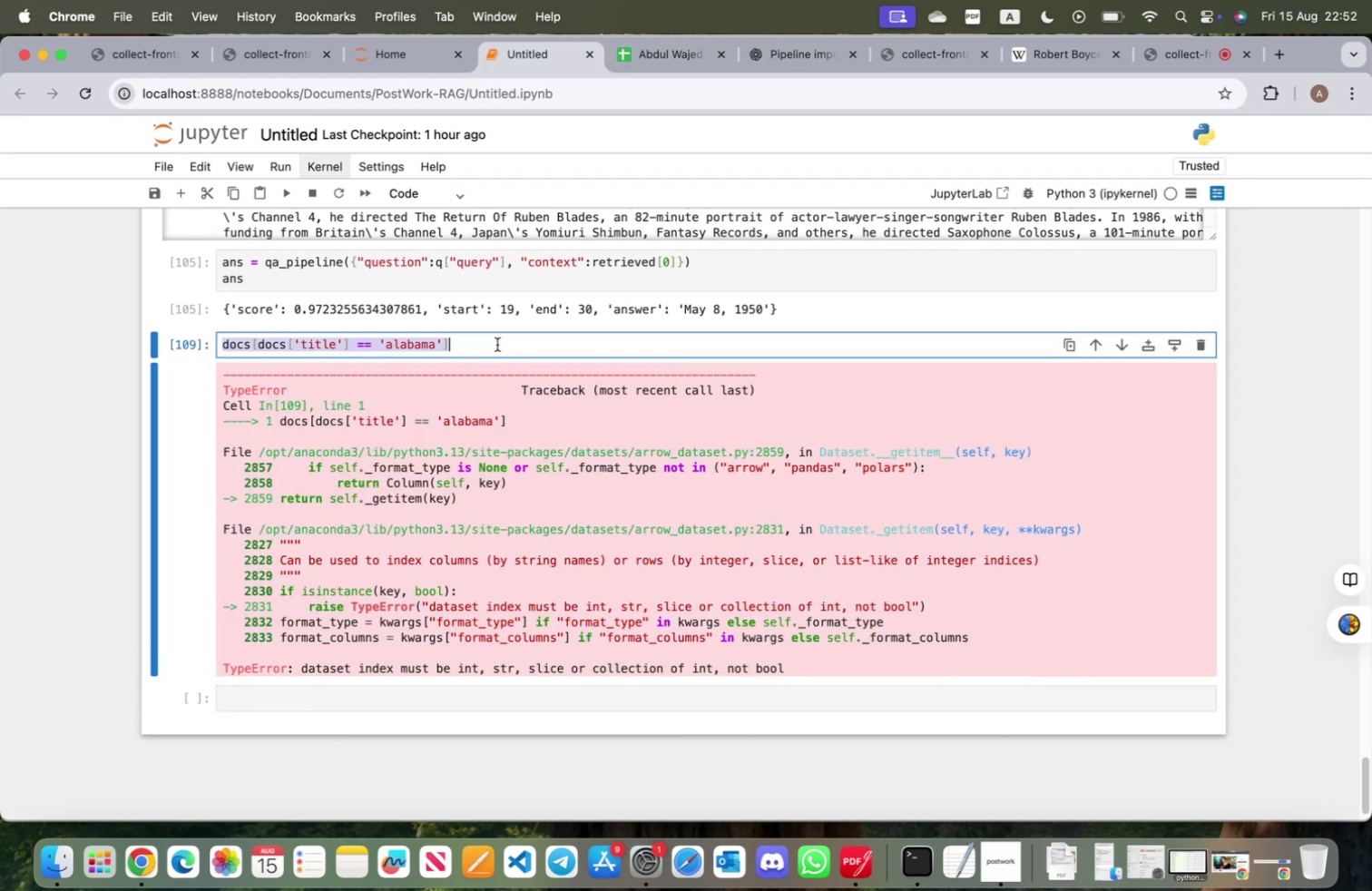 
key(Meta+V)
 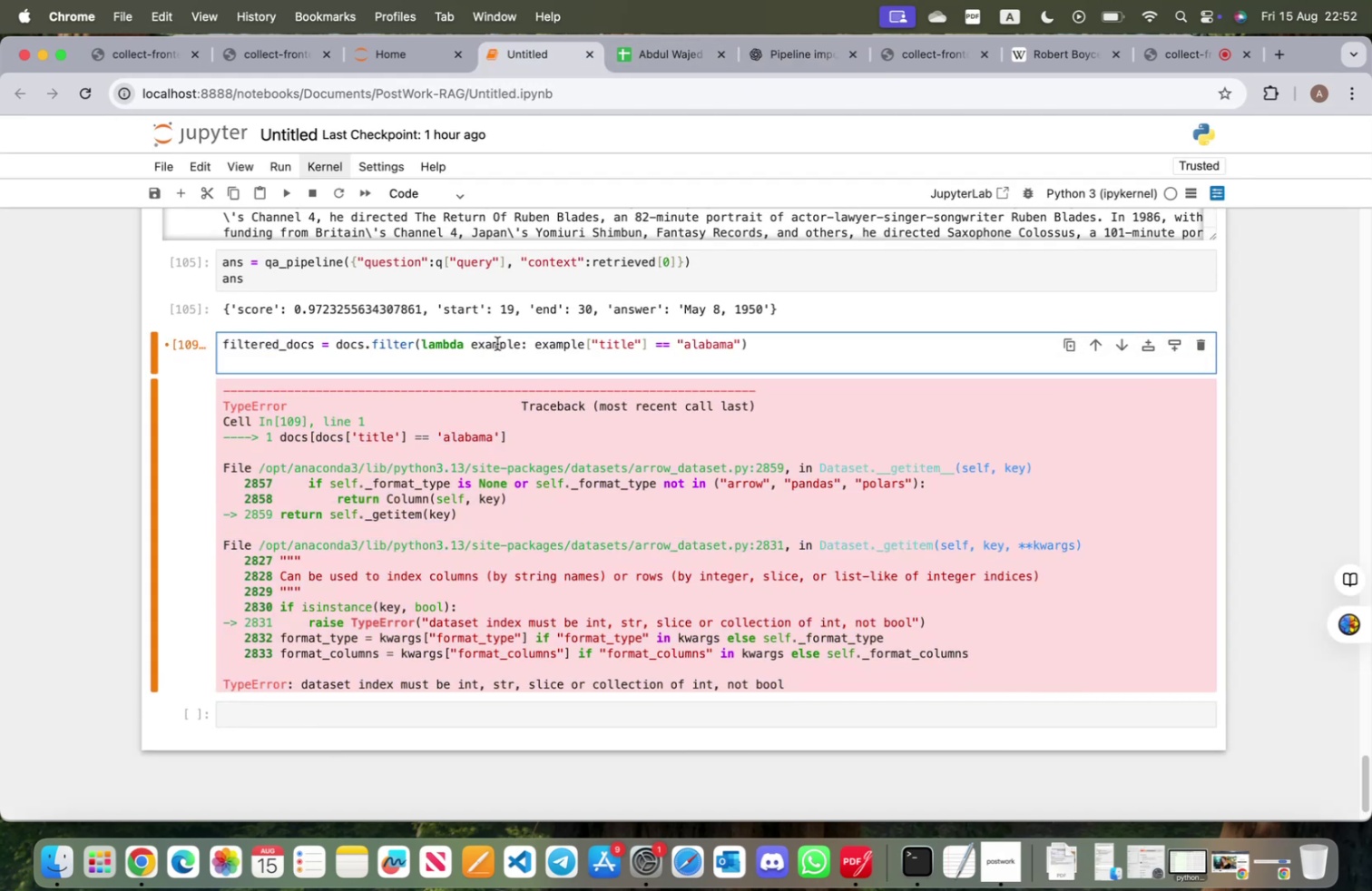 
type(filtered_docs)
 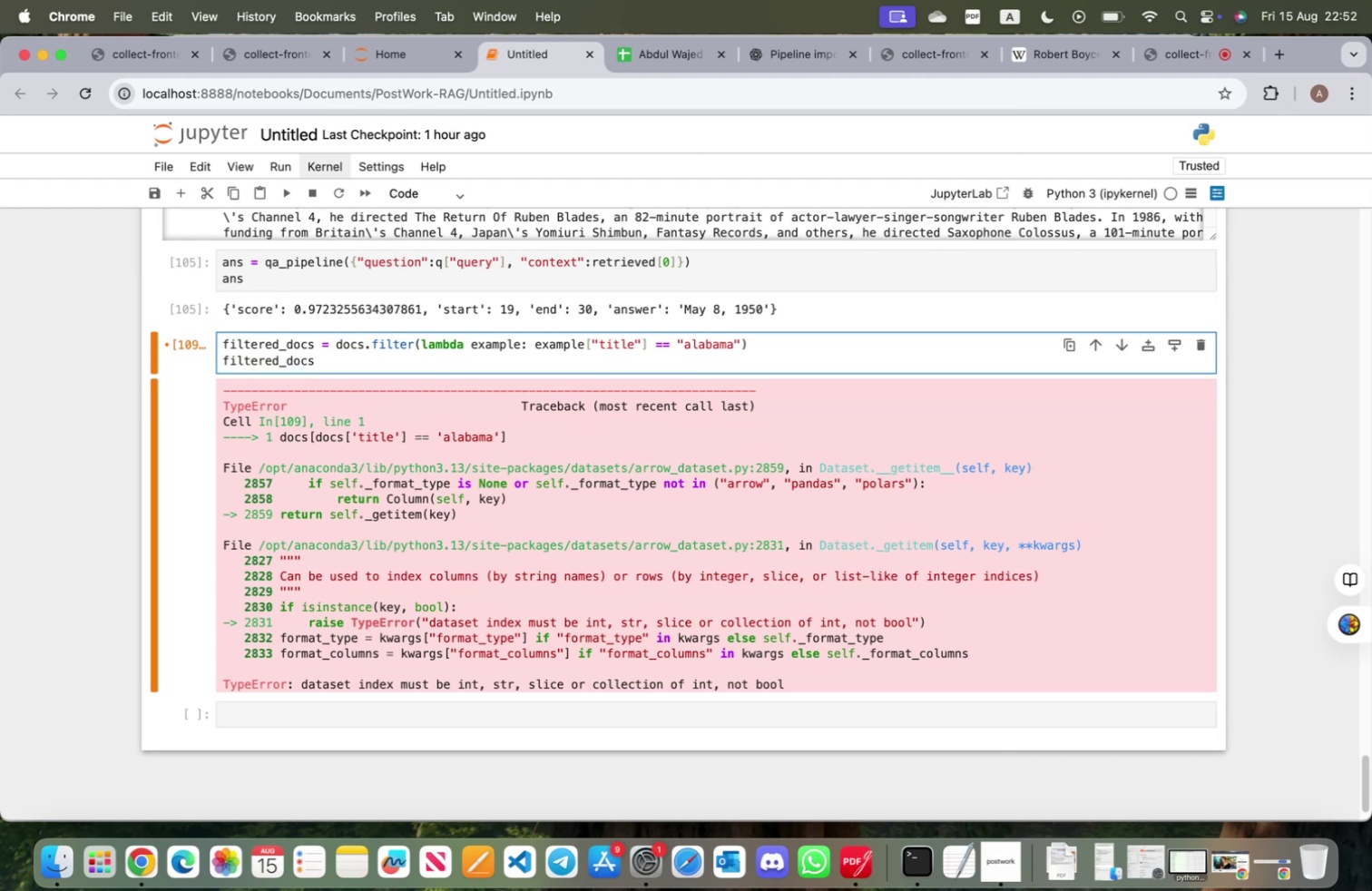 
key(Shift+Enter)
 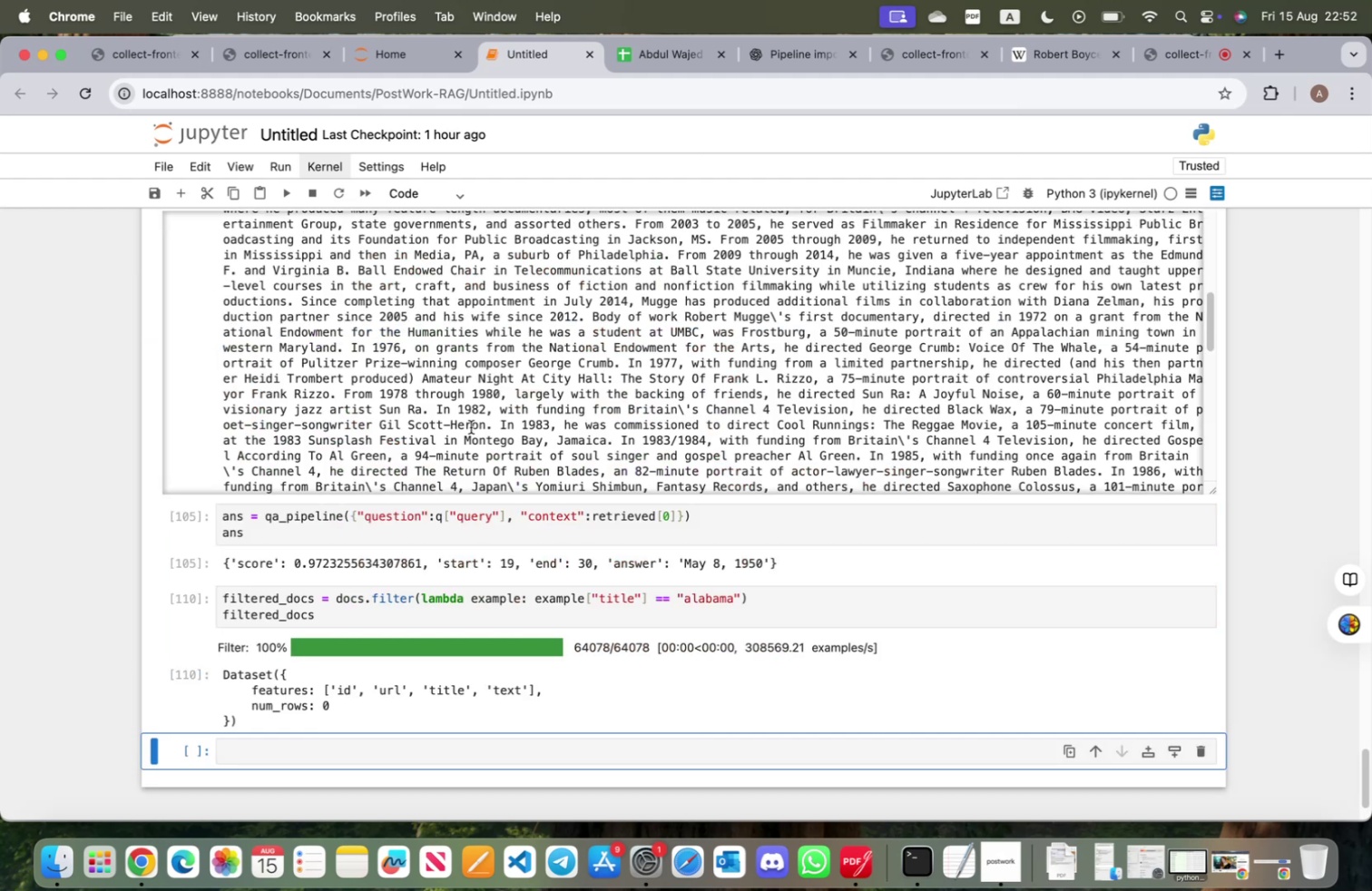 
scroll: coordinate [454, 613], scroll_direction: down, amount: 2.0
 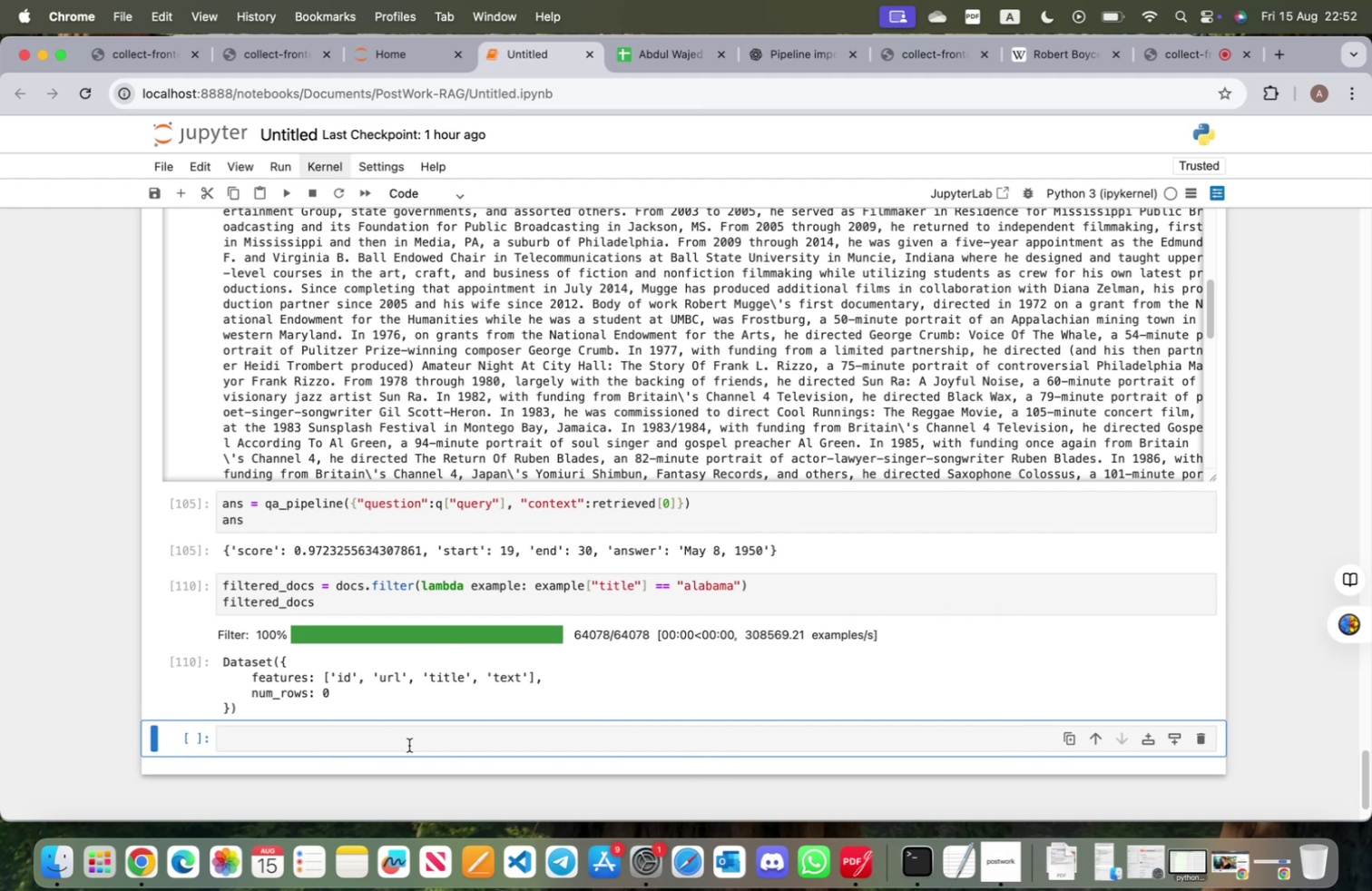 
left_click([407, 740])
 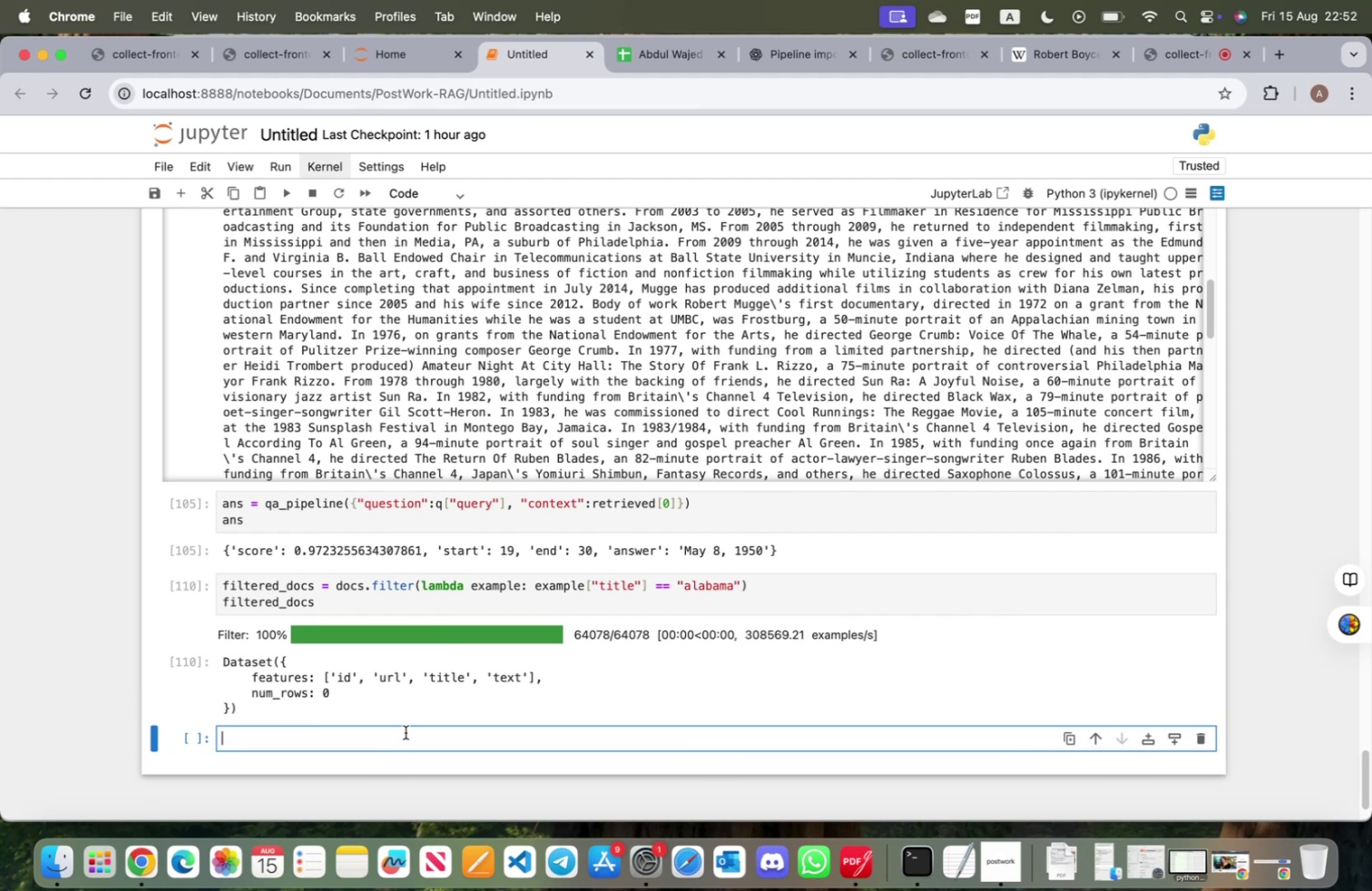 
type(fil)
key(Tab)
 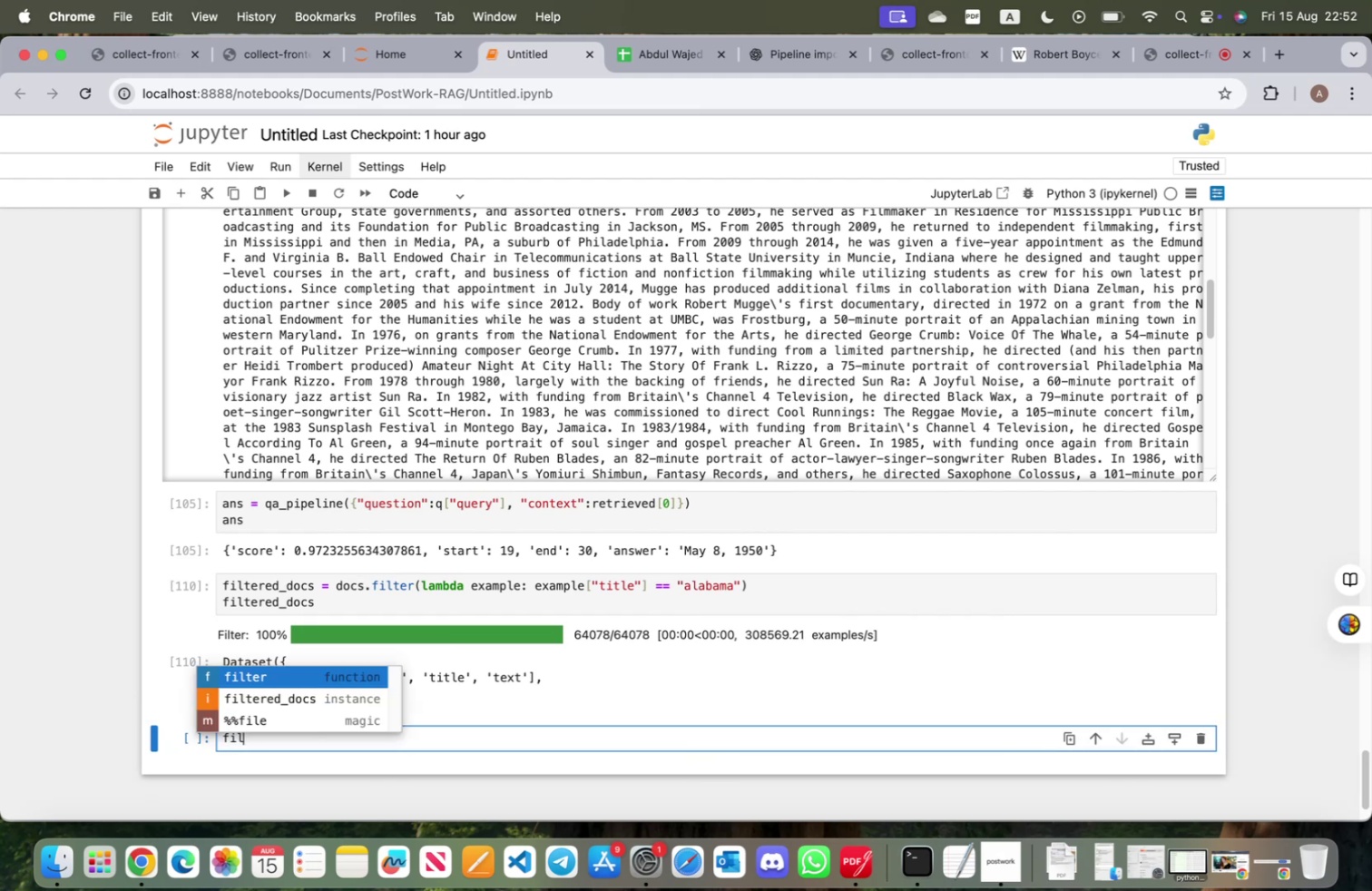 
key(ArrowDown)
 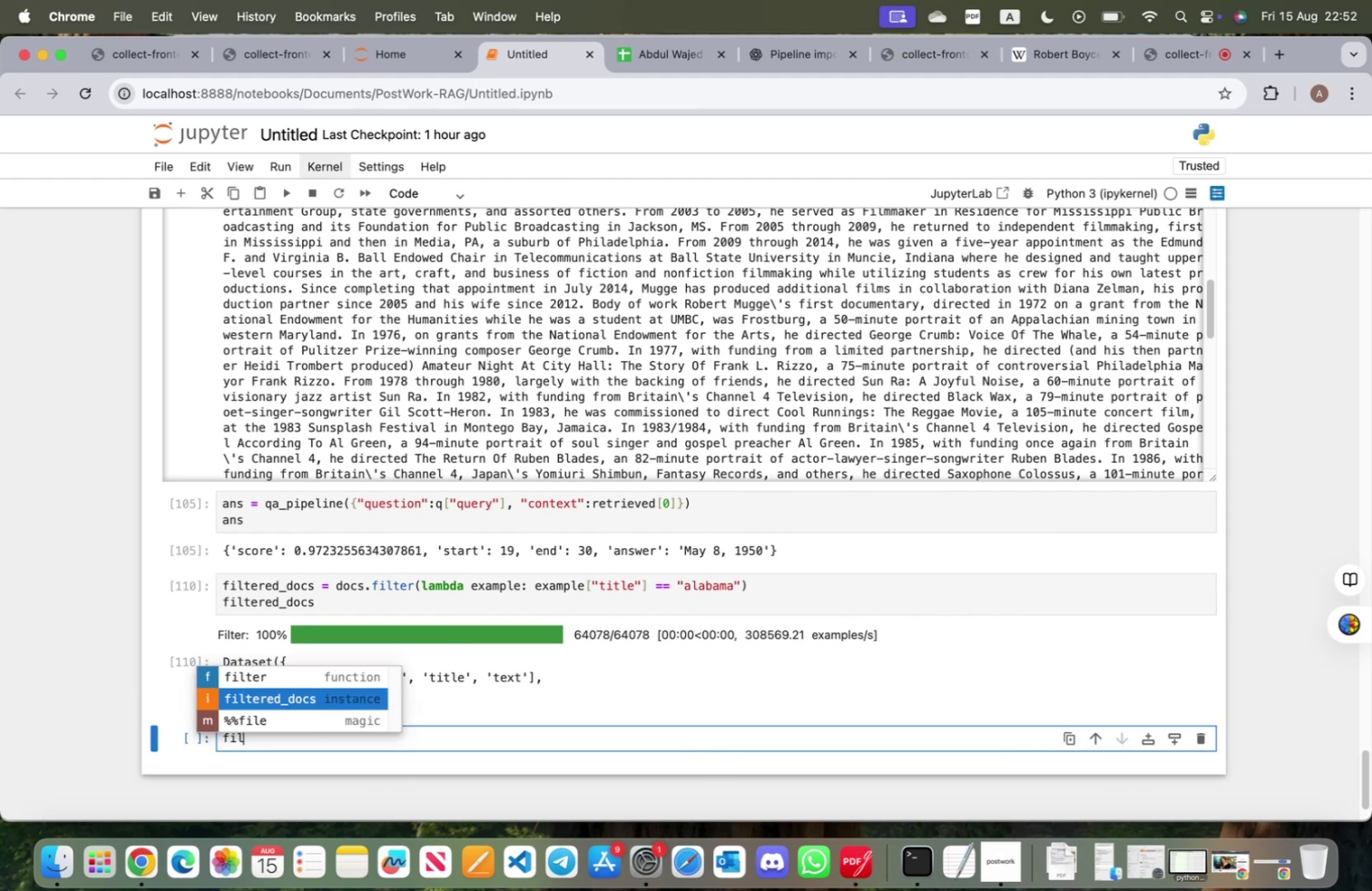 
key(Enter)
 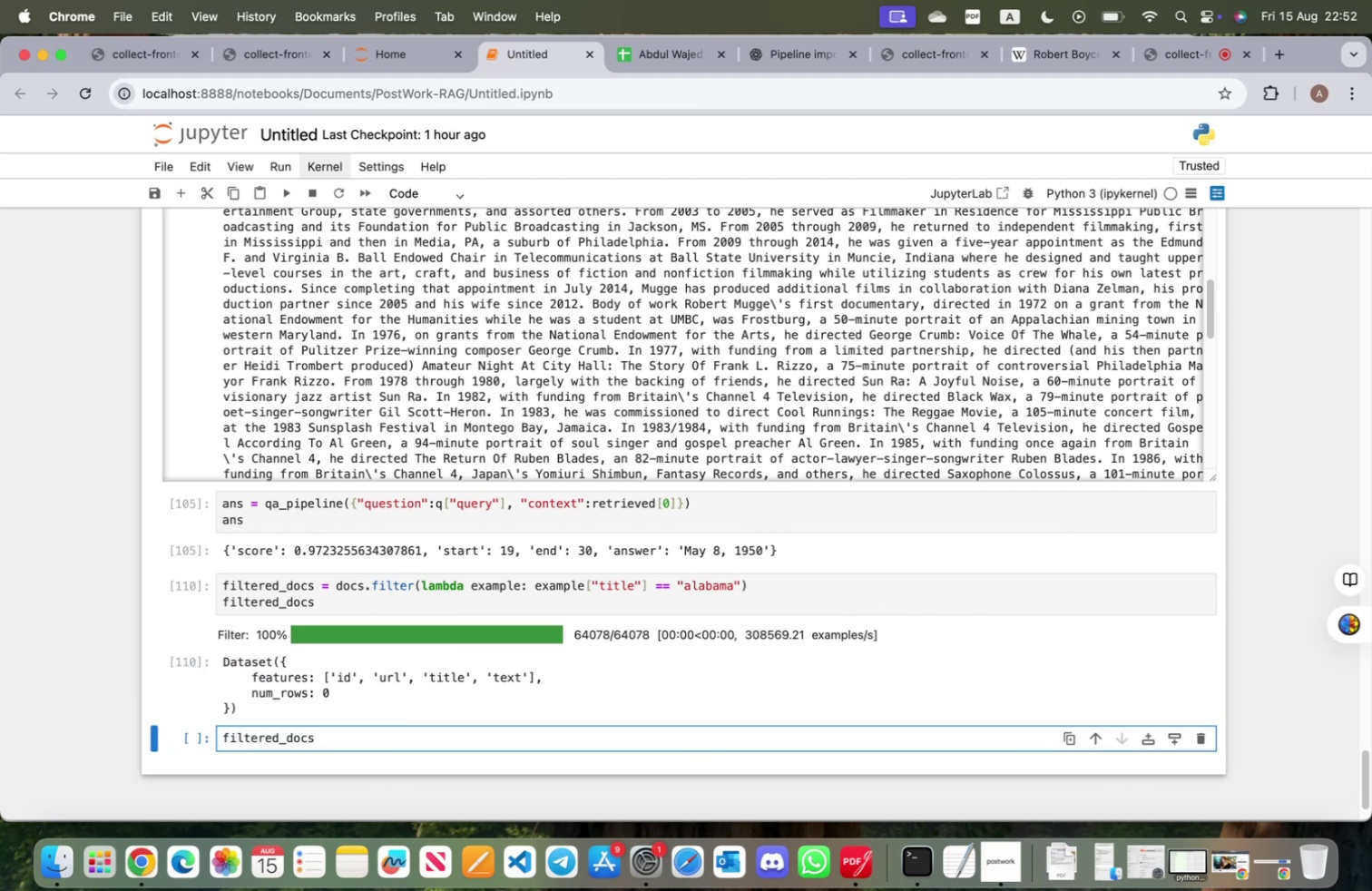 
type(['ti)
key(Backspace)
key(Backspace)
type(text)
 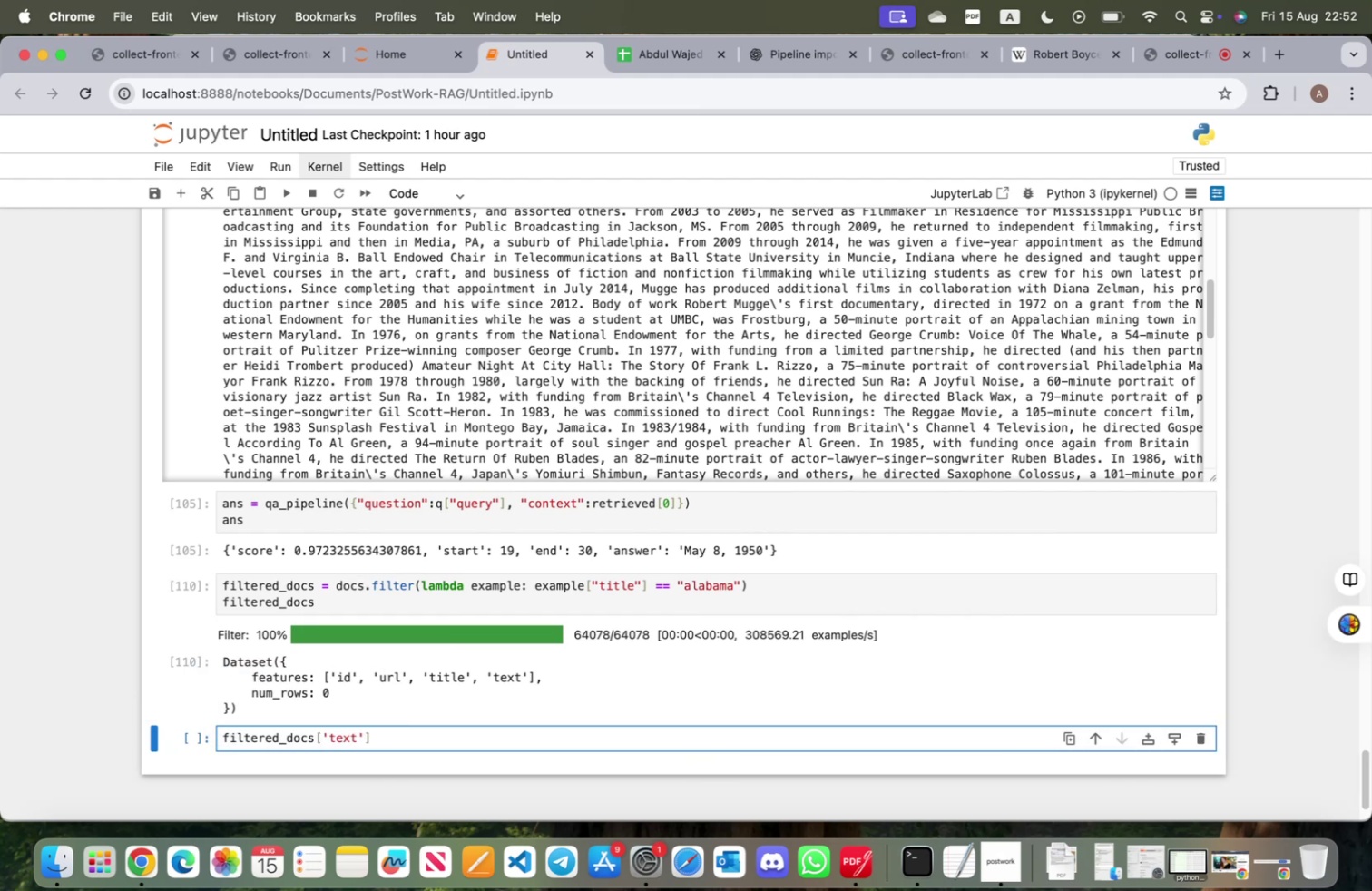 
key(Shift+Enter)
 